 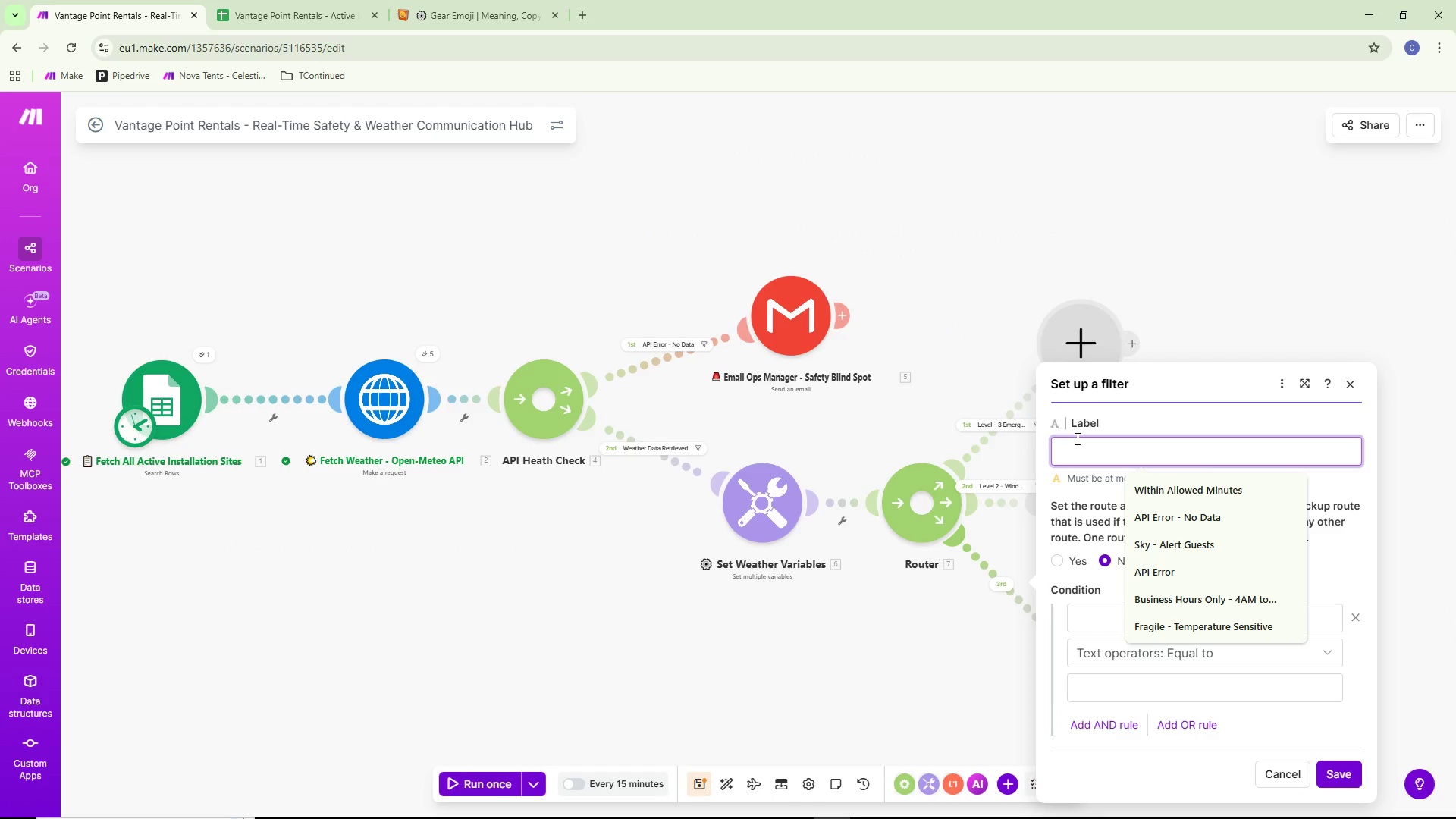 
type(Level 1 - All Cleatr)
key(Backspace)
 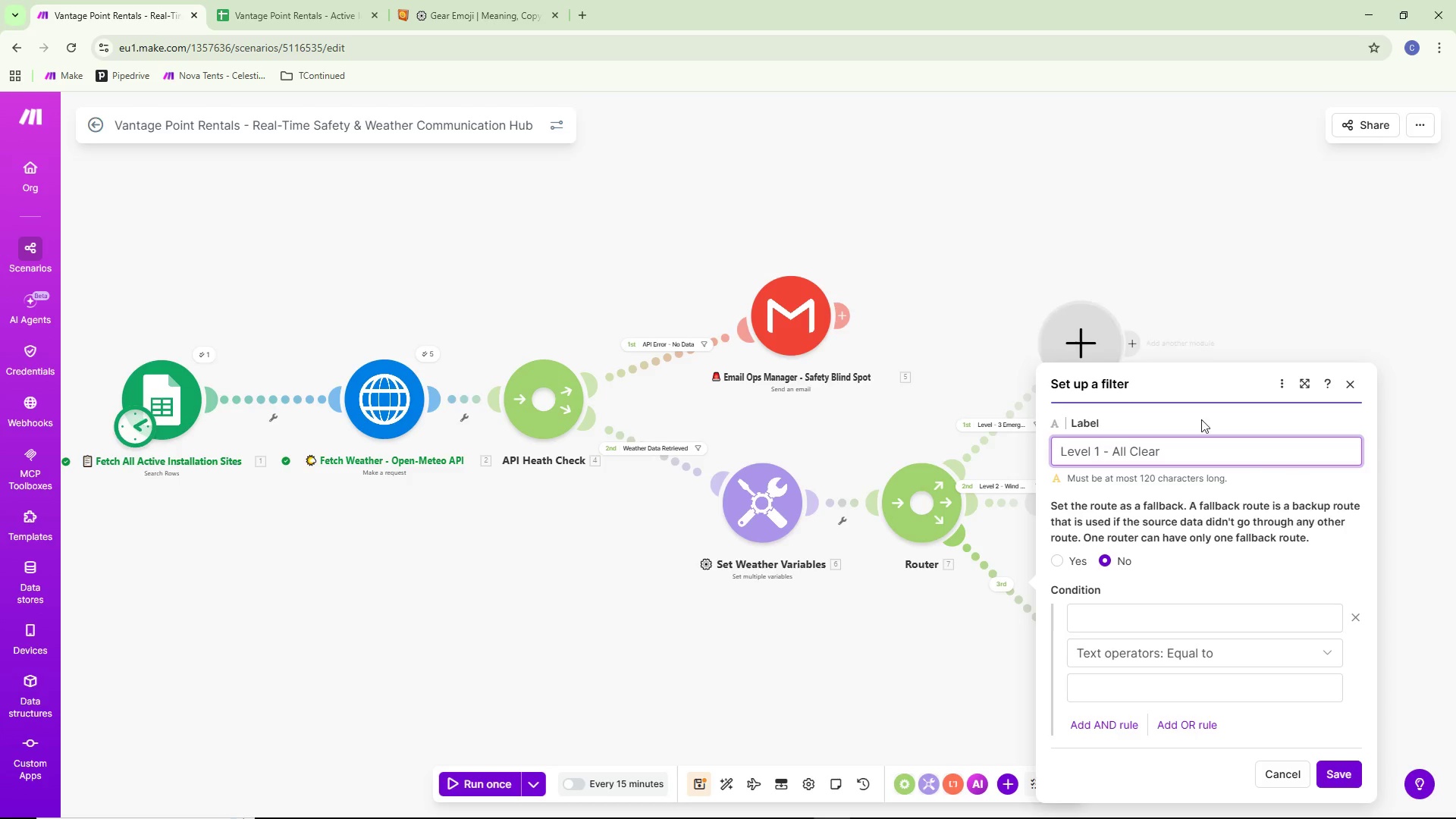 
left_click([1211, 544])
 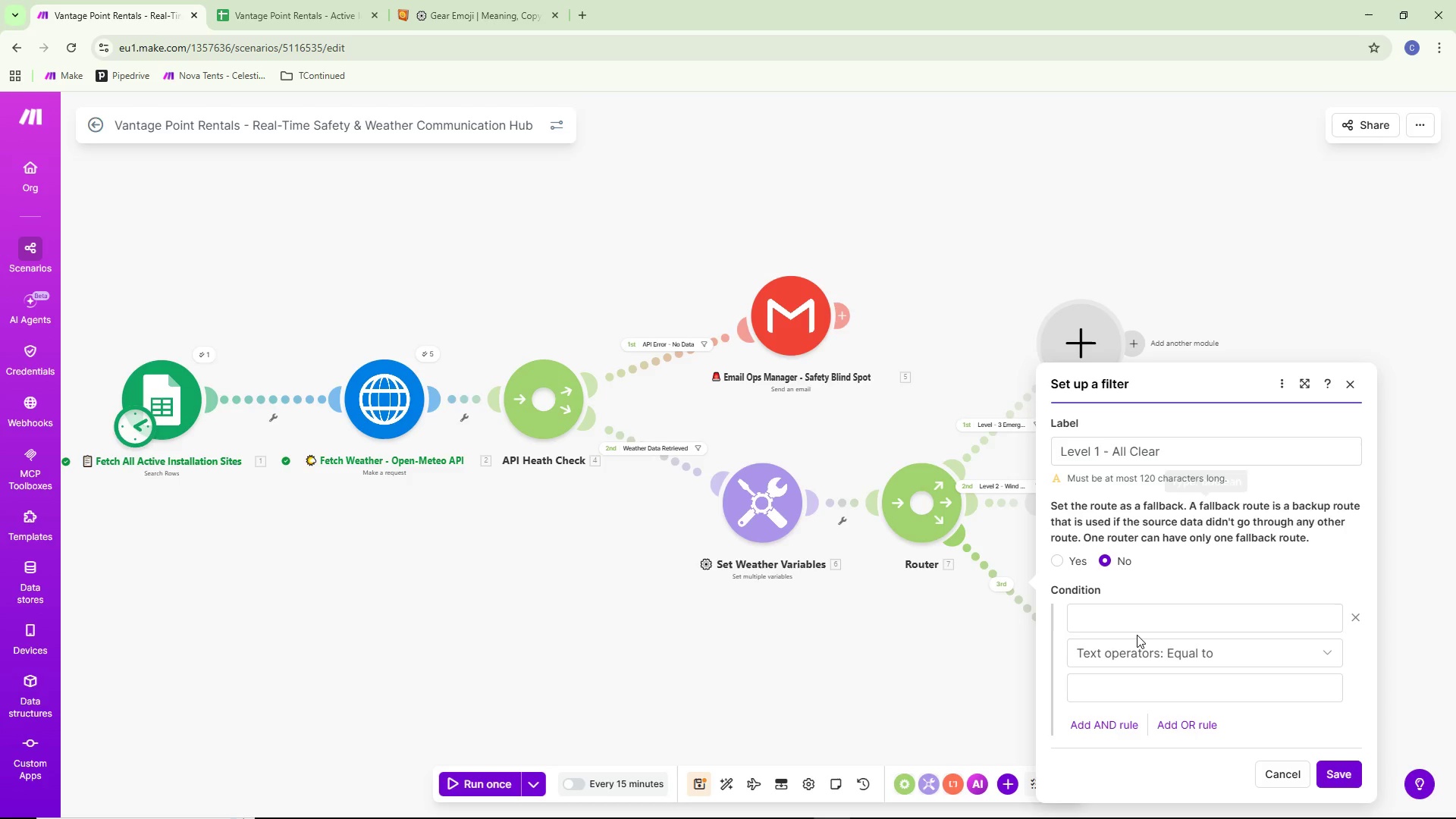 
left_click([1133, 624])
 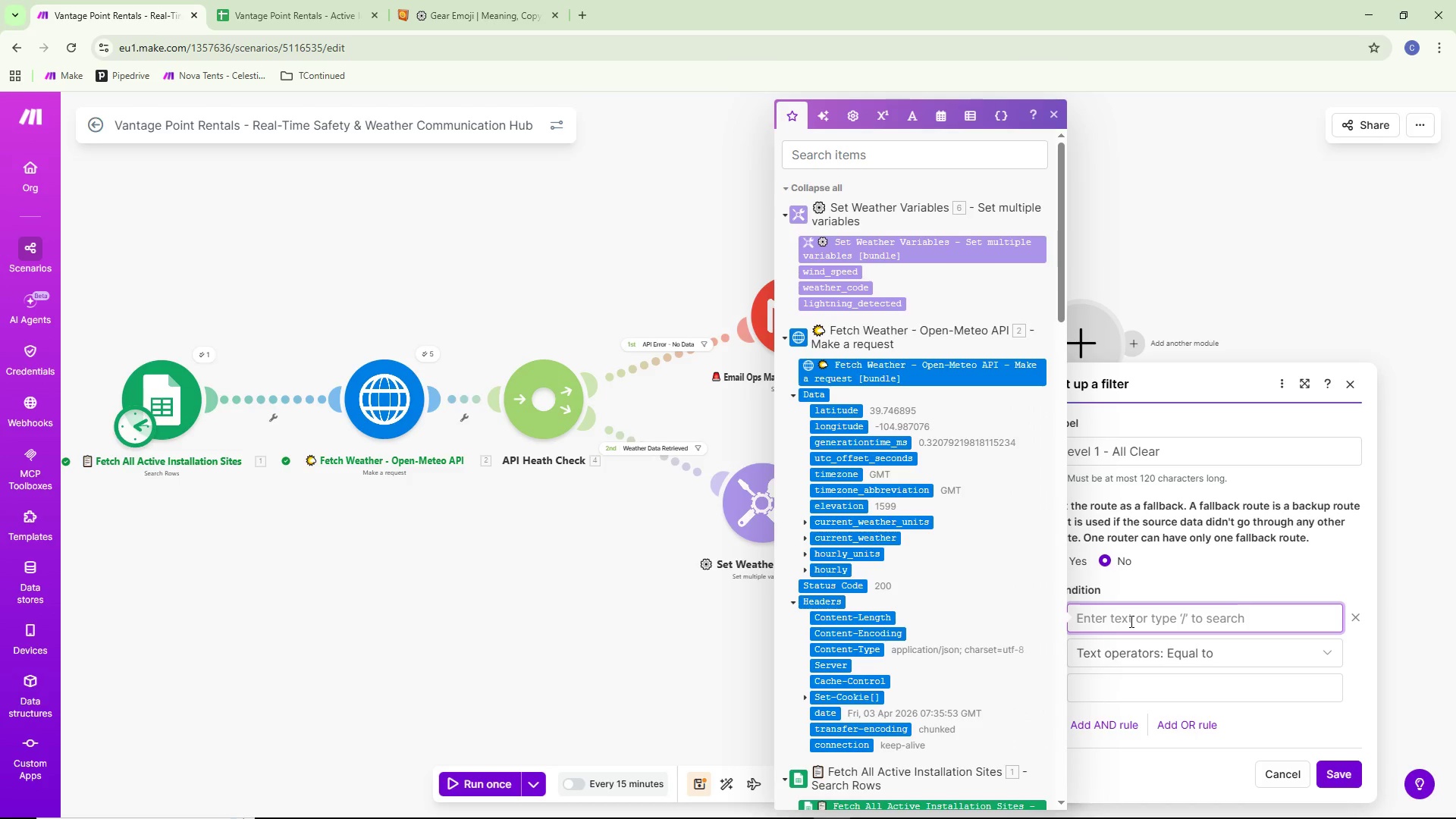 
wait(9.09)
 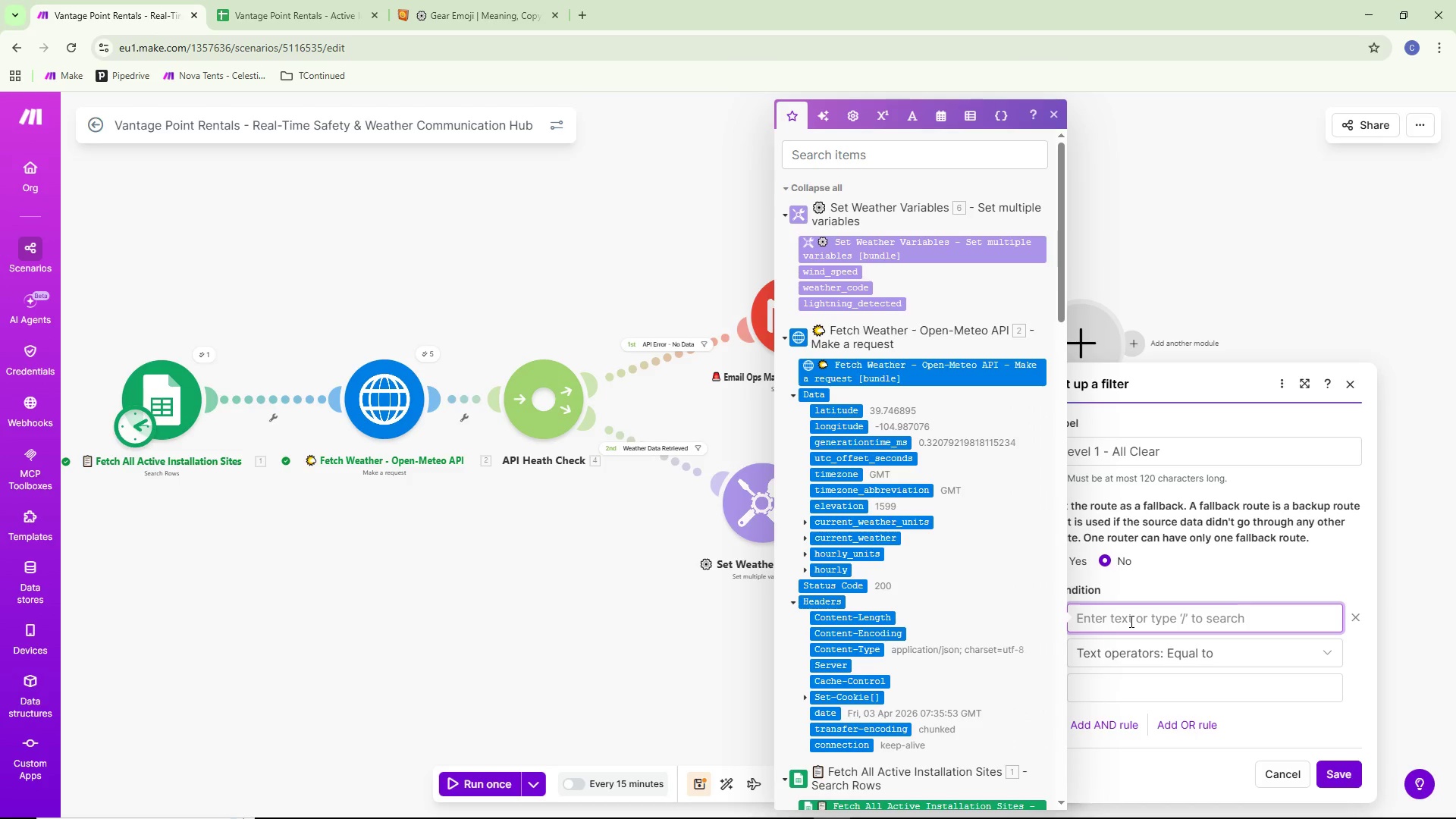 
left_click([805, 553])
 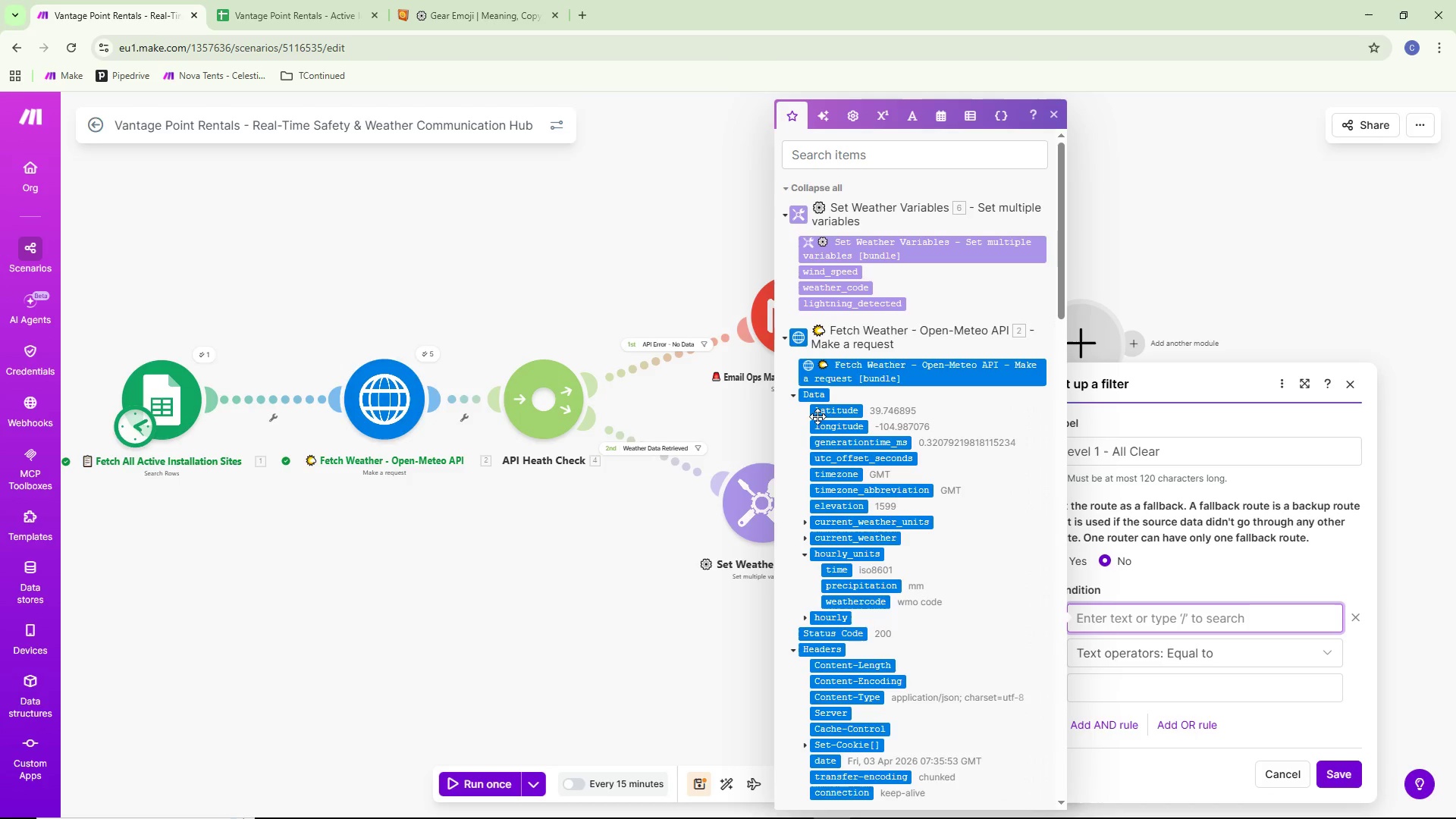 
left_click([805, 522])
 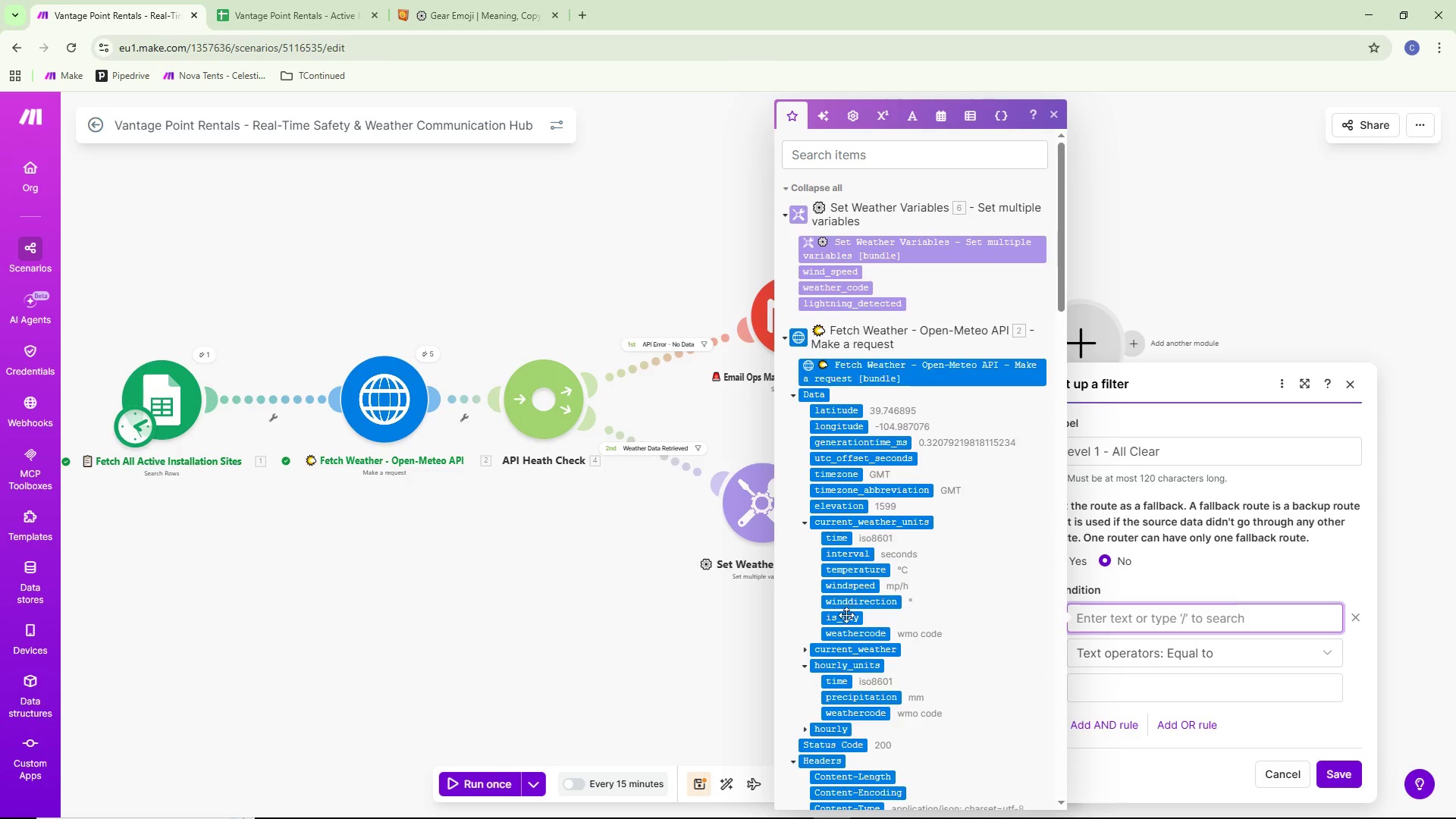 
scroll: coordinate [849, 622], scroll_direction: down, amount: 1.0
 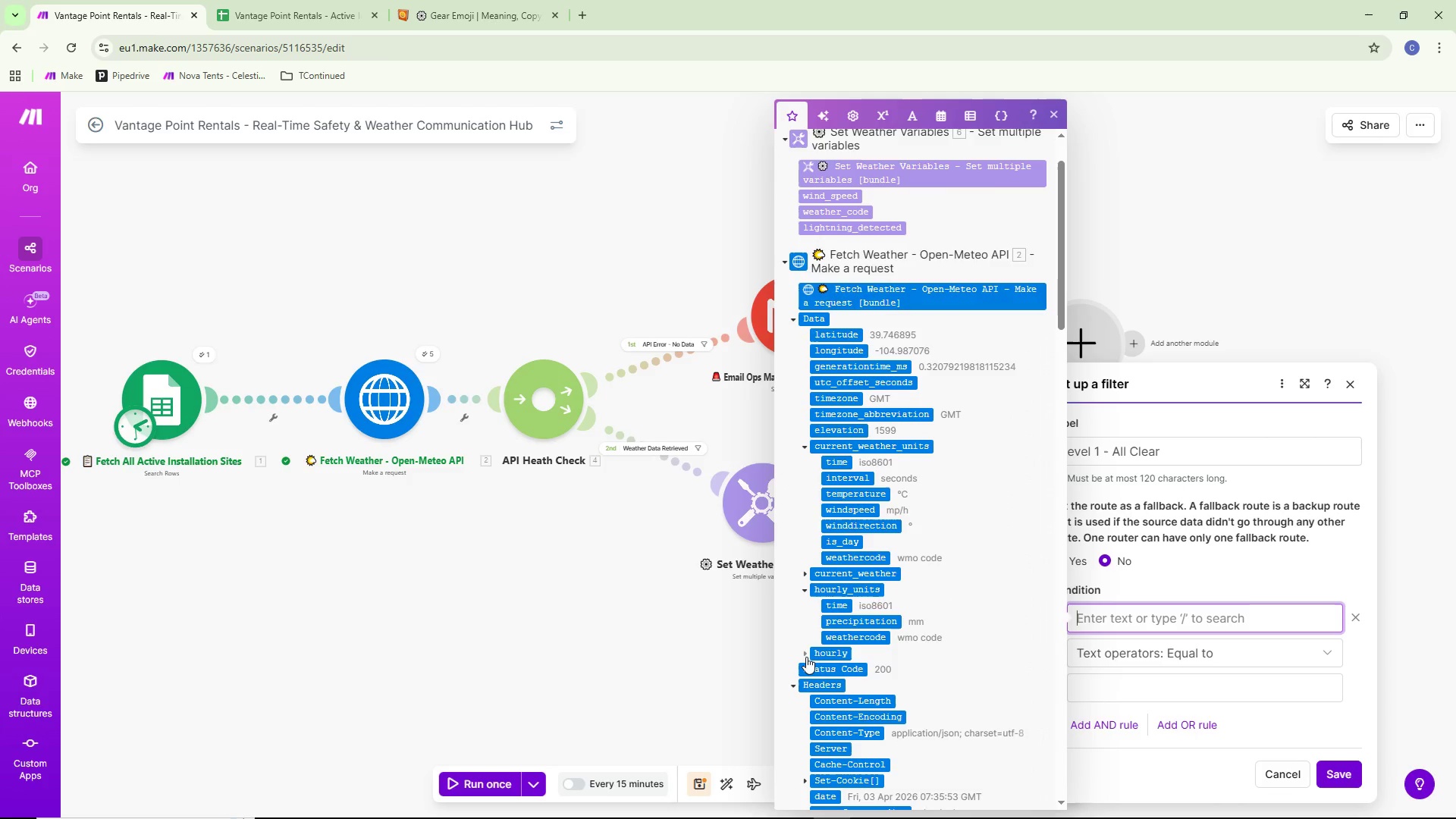 
wait(7.88)
 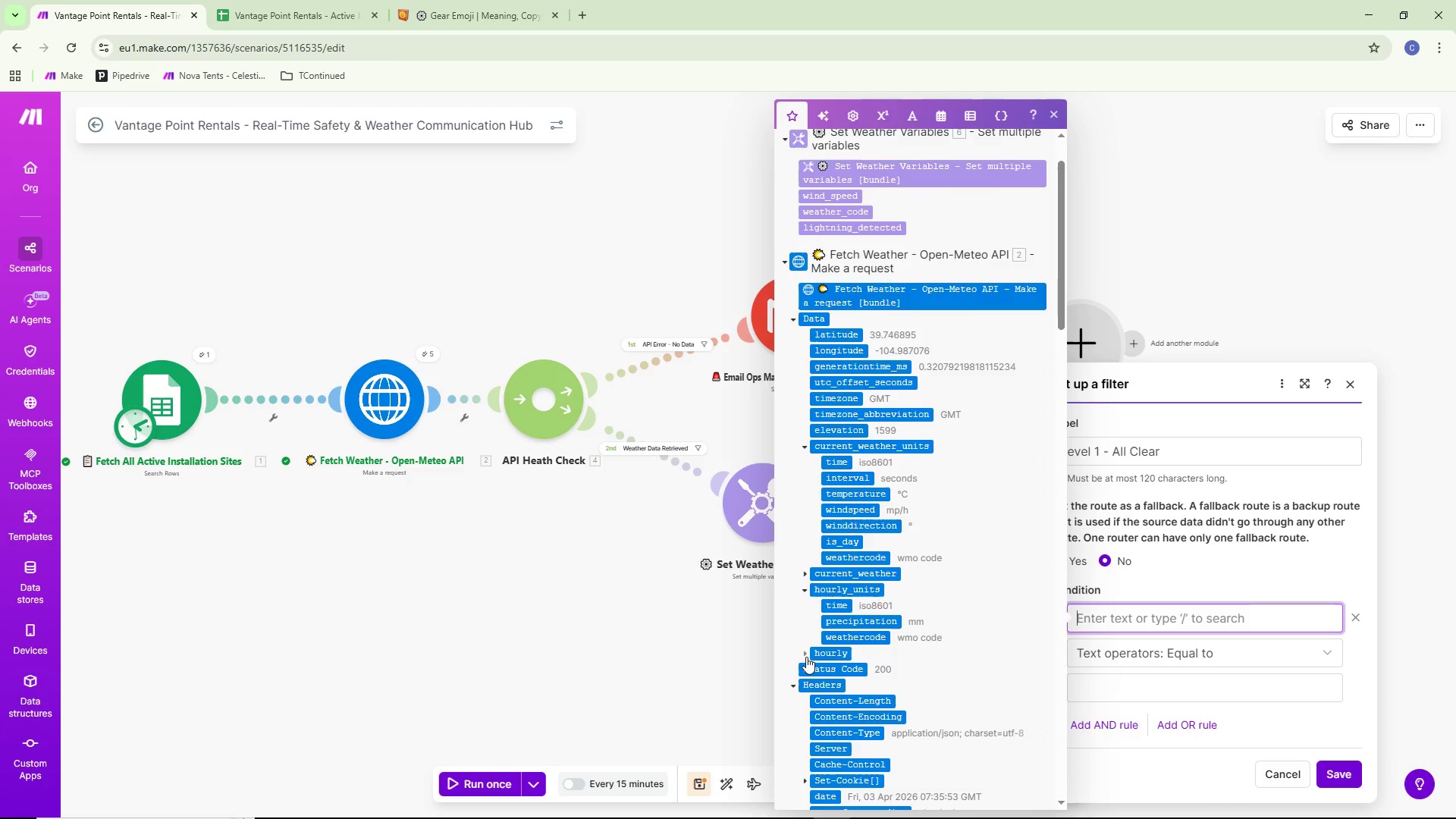 
left_click([858, 640])
 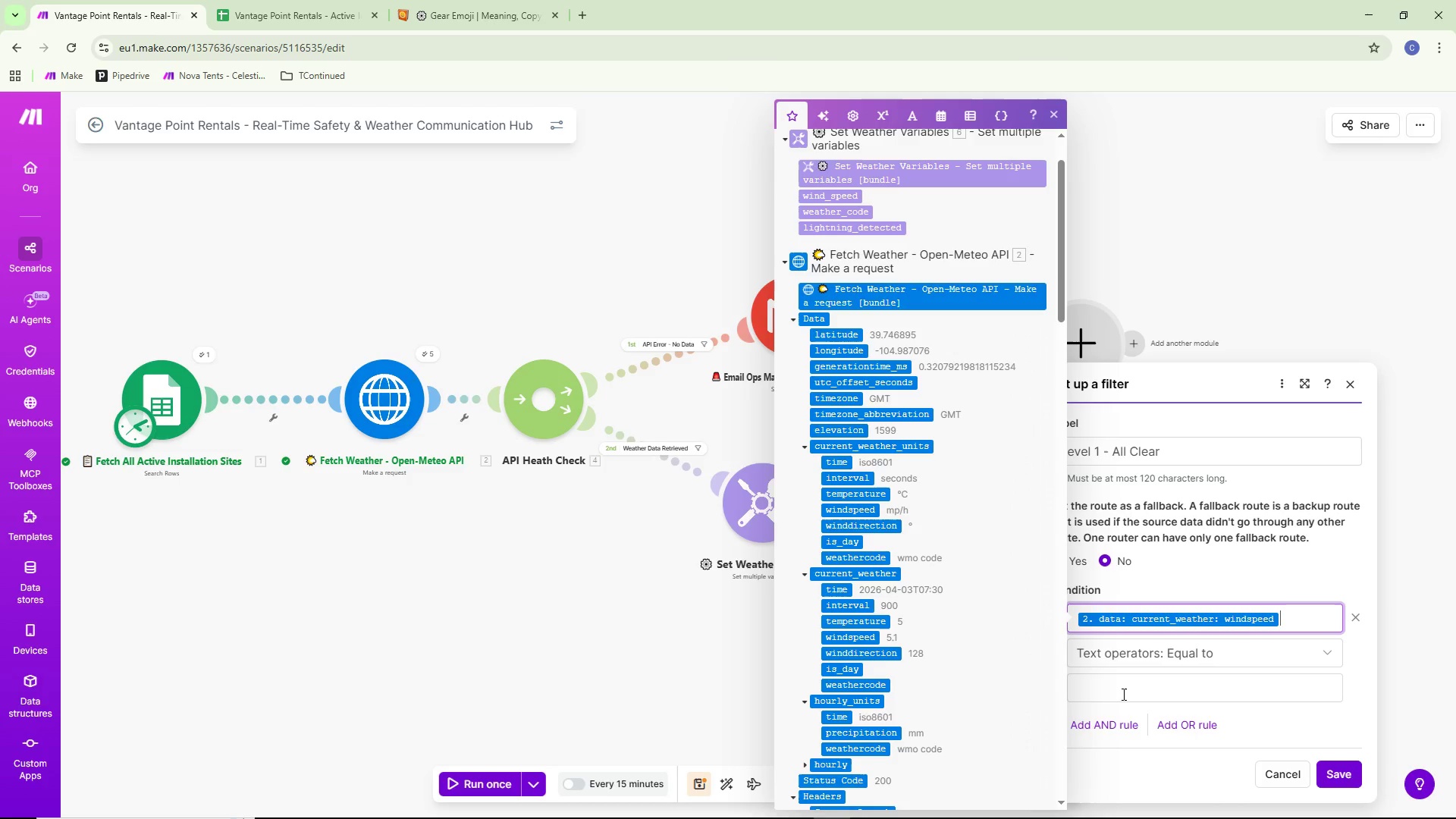 
left_click([1213, 657])
 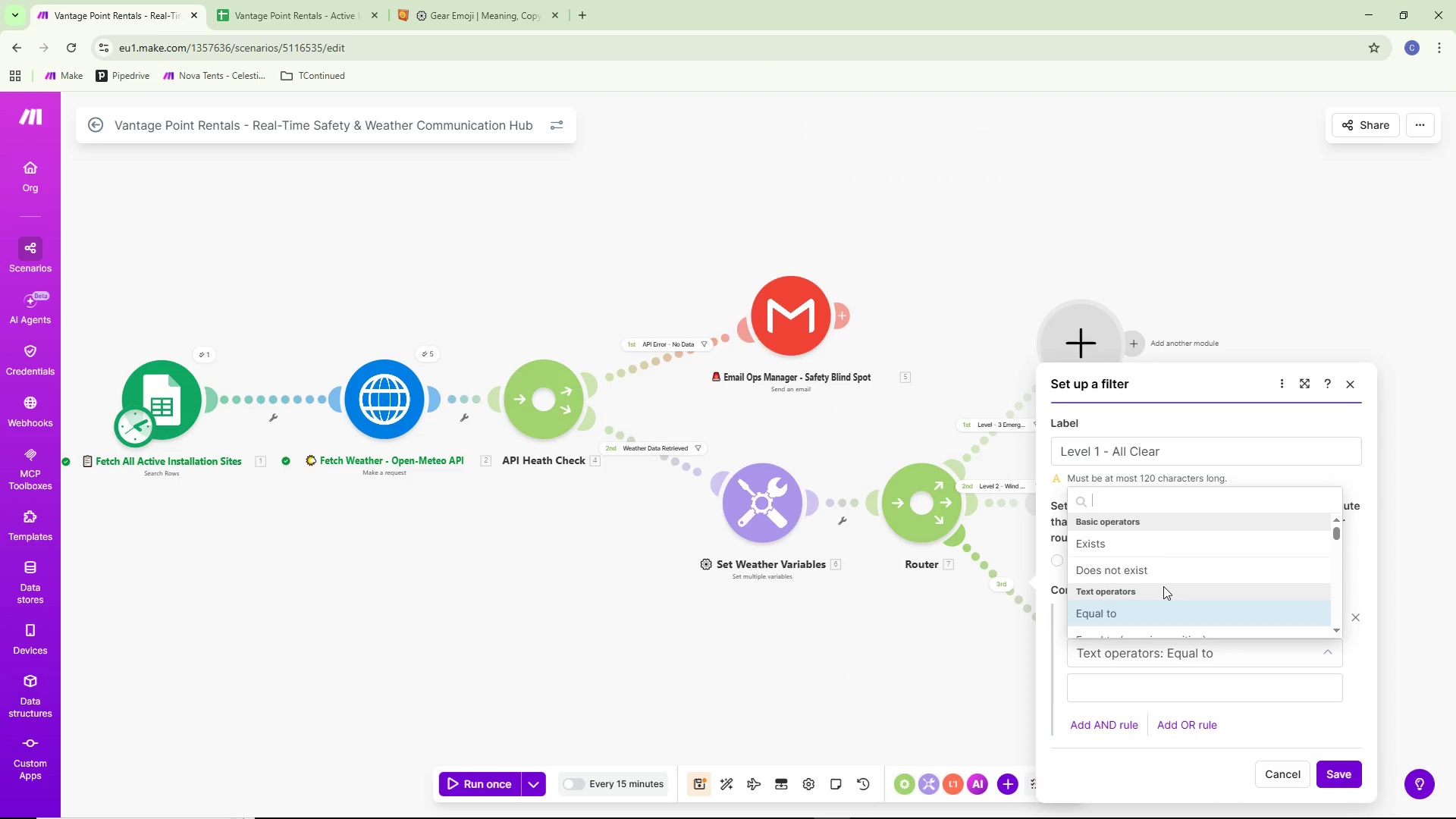 
scroll: coordinate [1163, 585], scroll_direction: down, amount: 1.0
 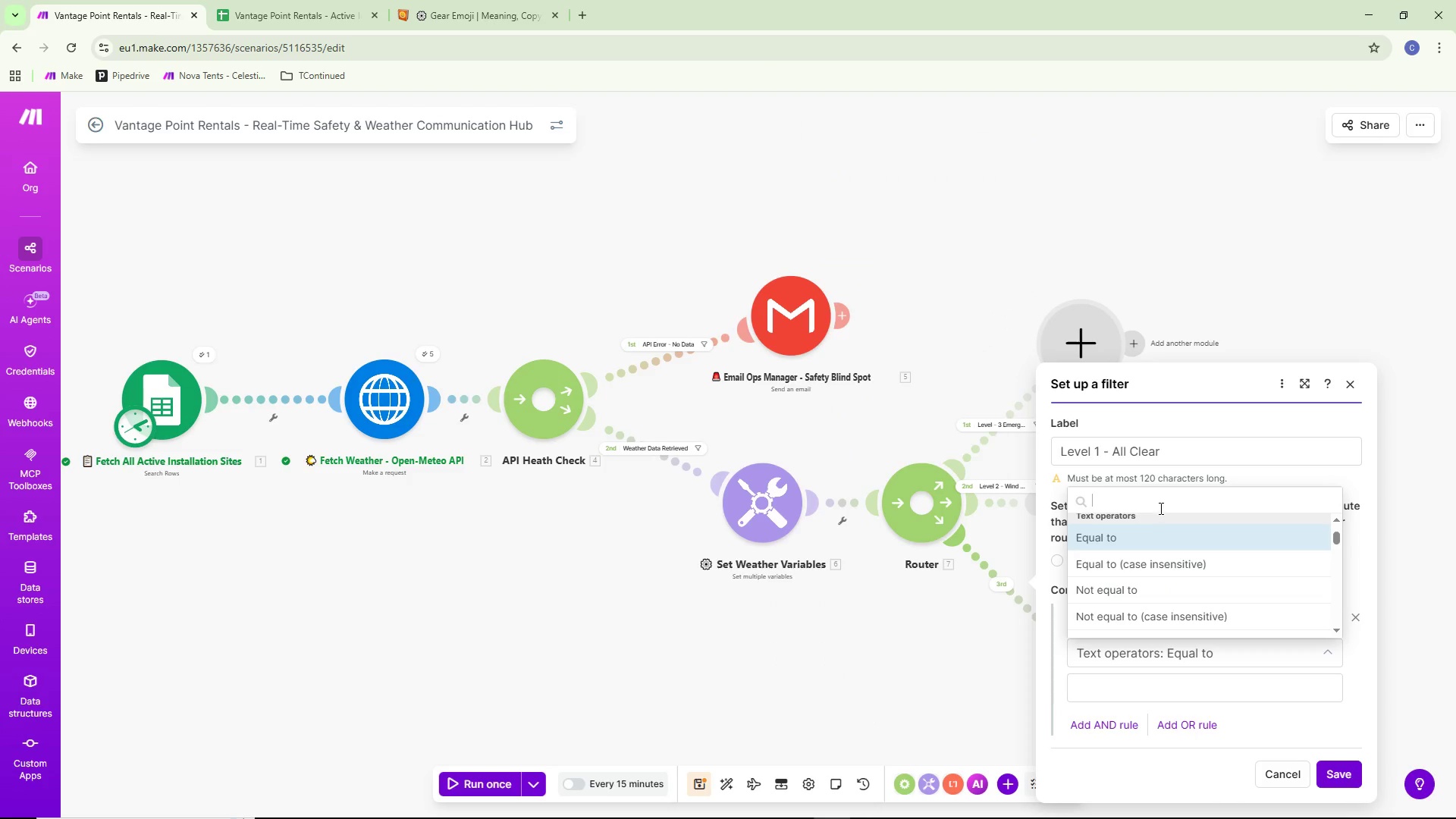 
left_click([1159, 500])
 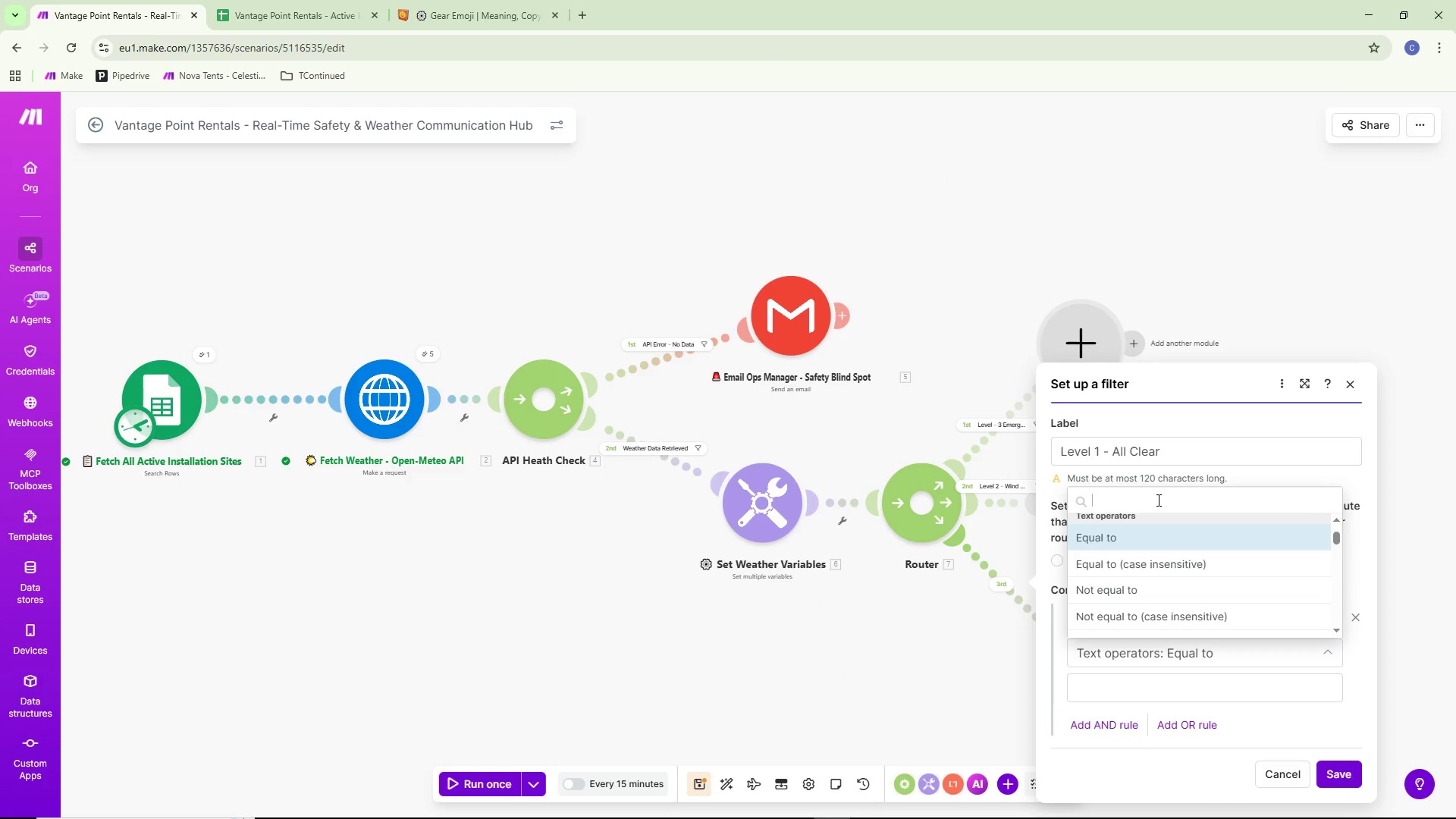 
type(Less)
 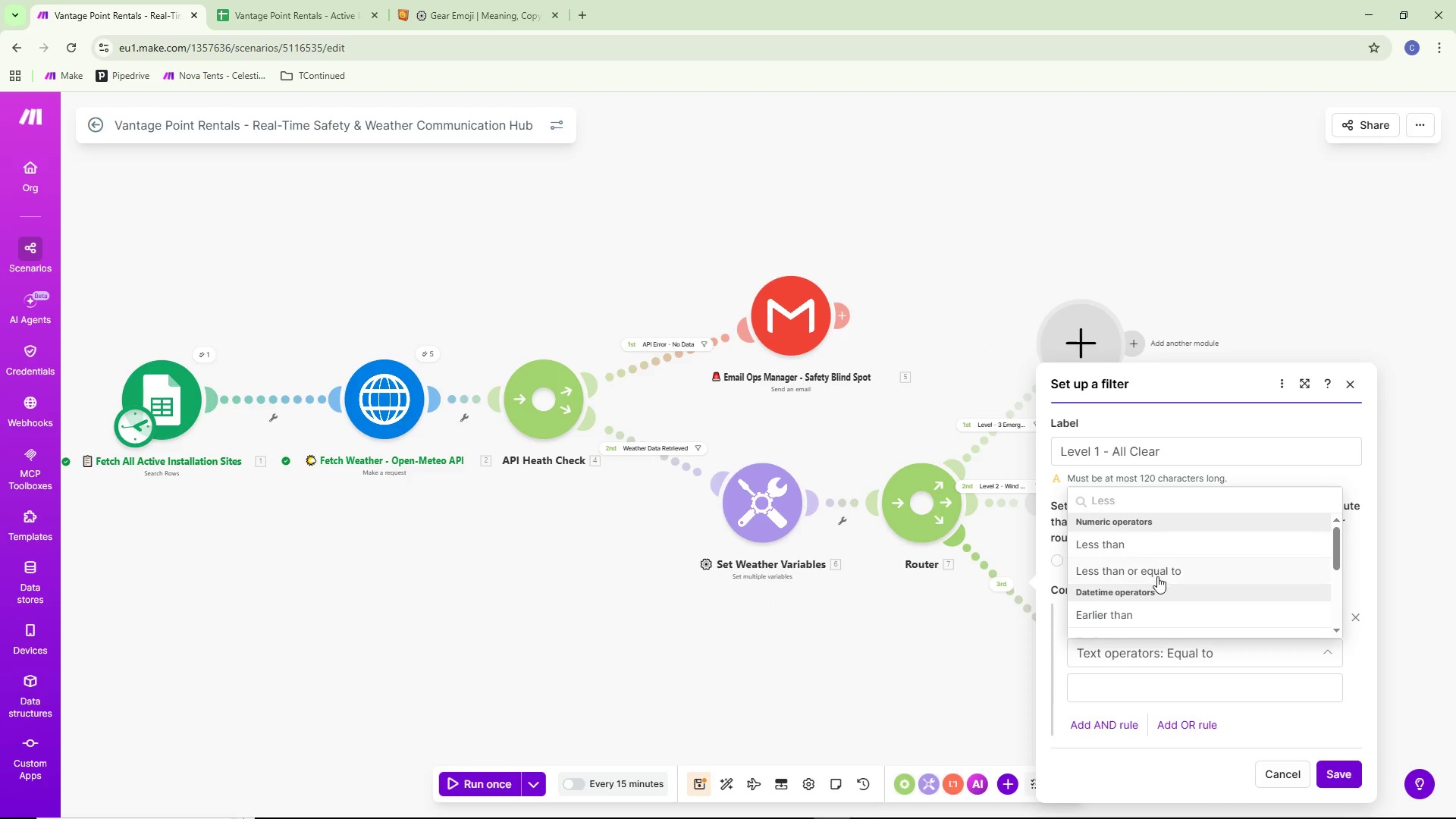 
left_click([1157, 576])
 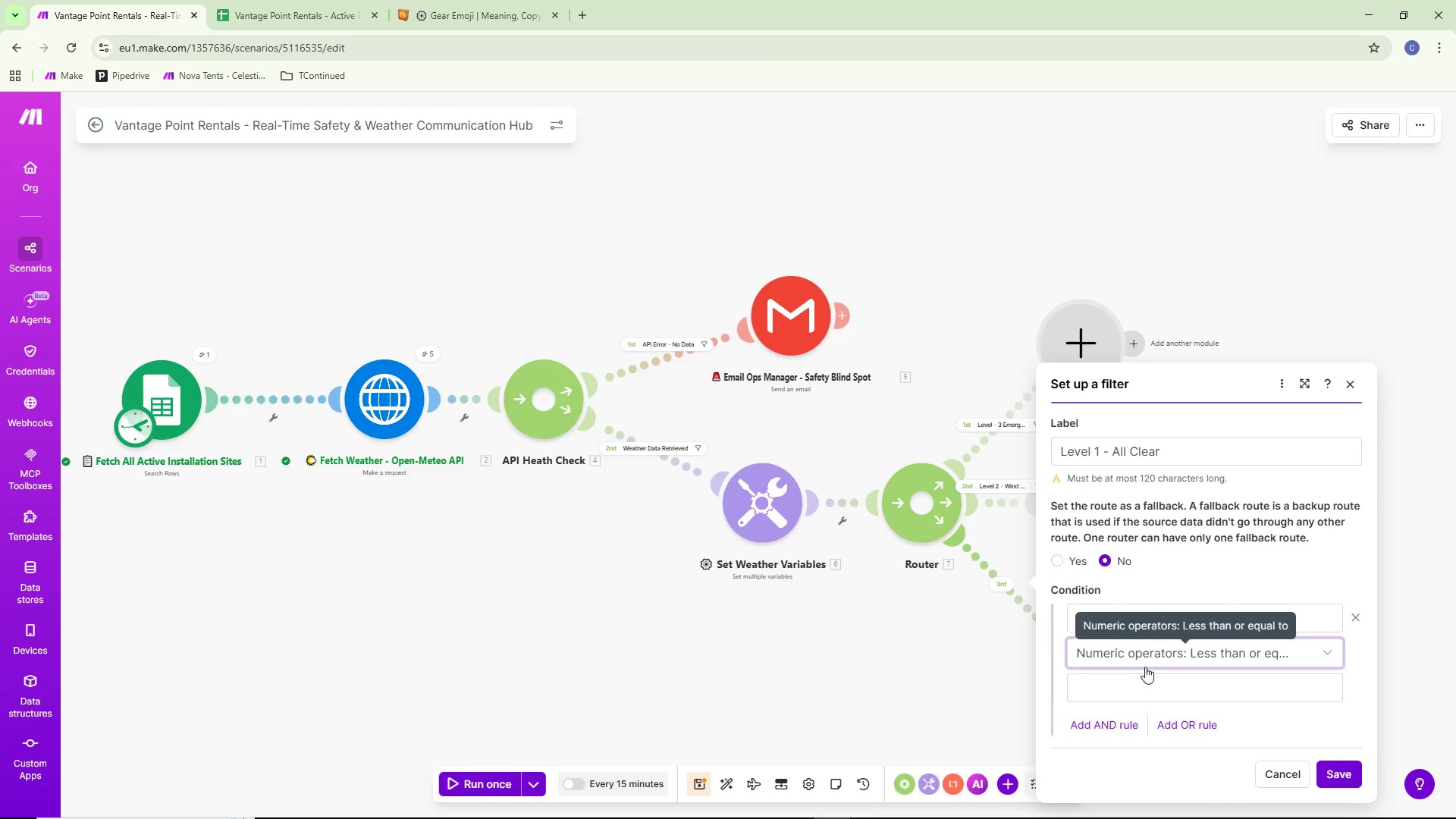 
left_click([1135, 686])
 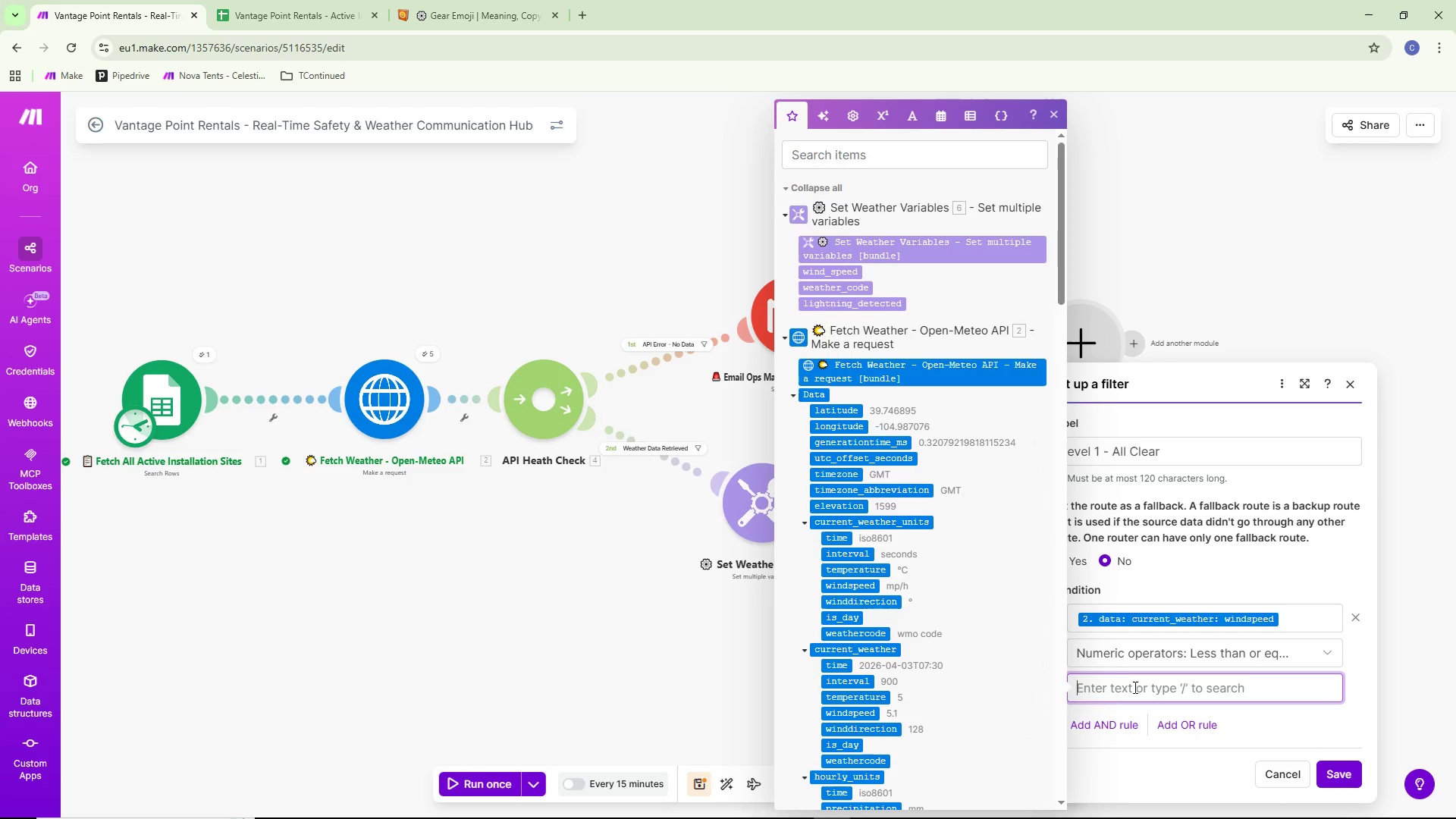 
type(15)
 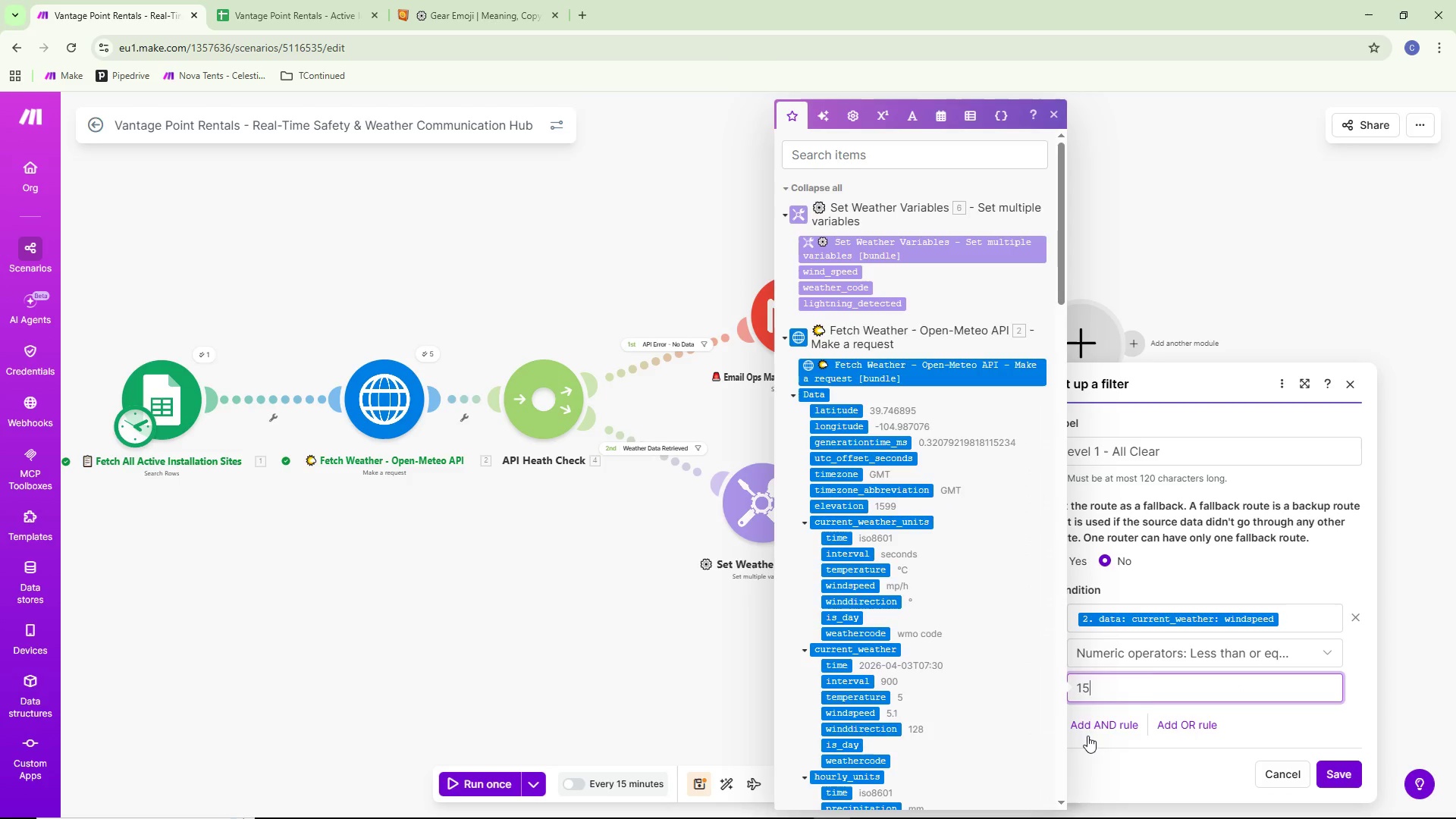 
left_click([1156, 631])
 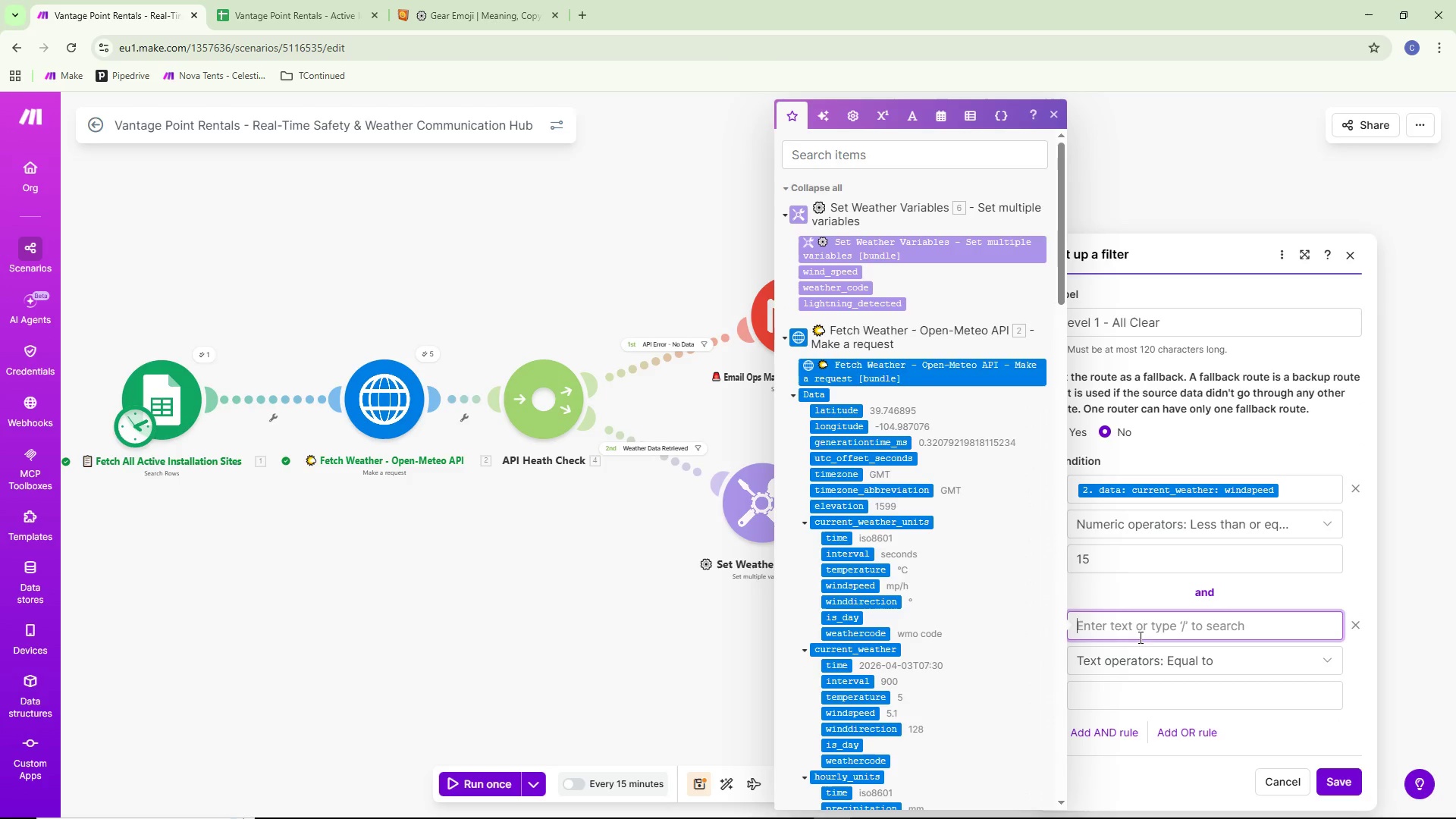 
left_click([873, 309])
 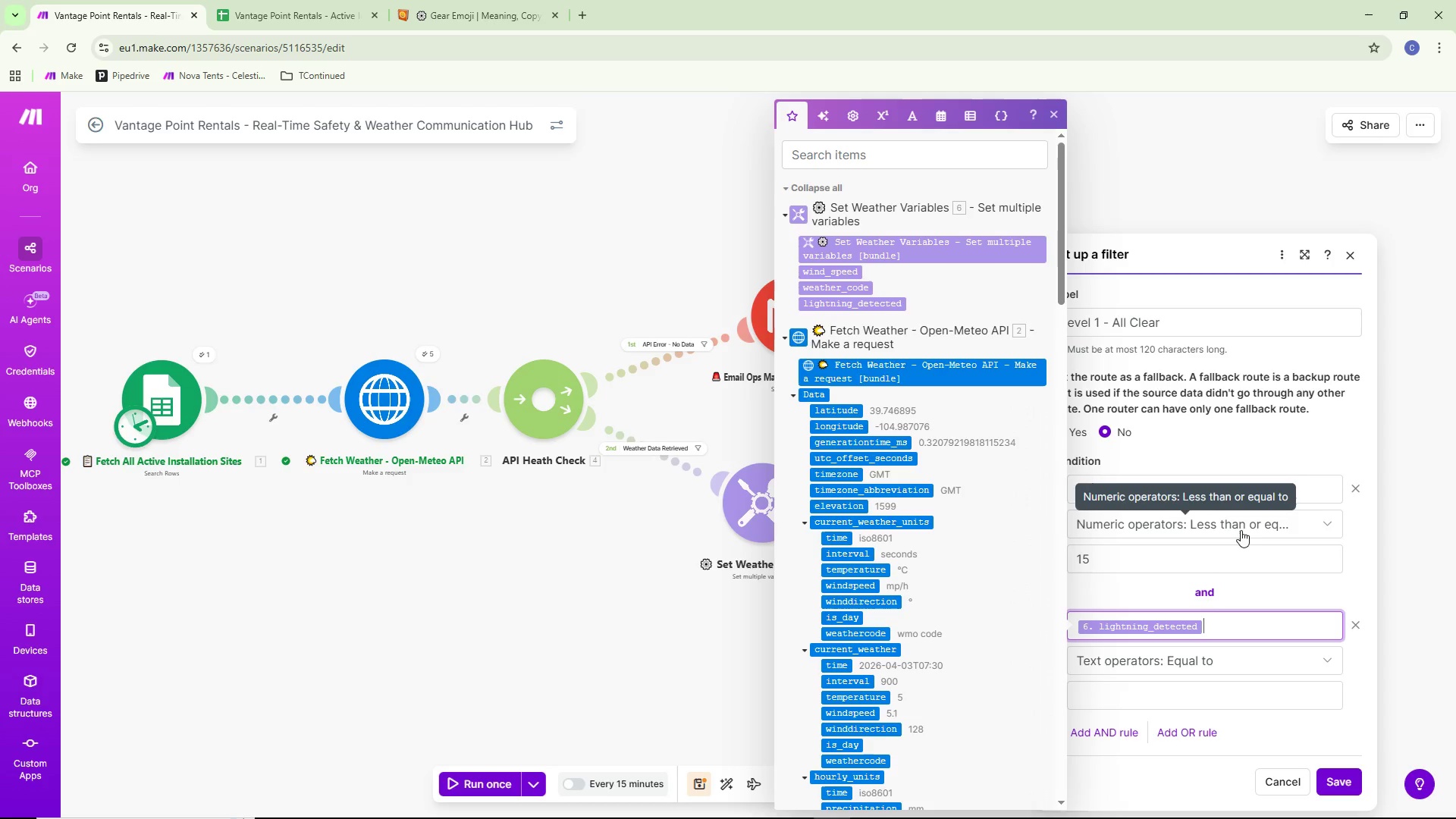 
left_click([1187, 686])
 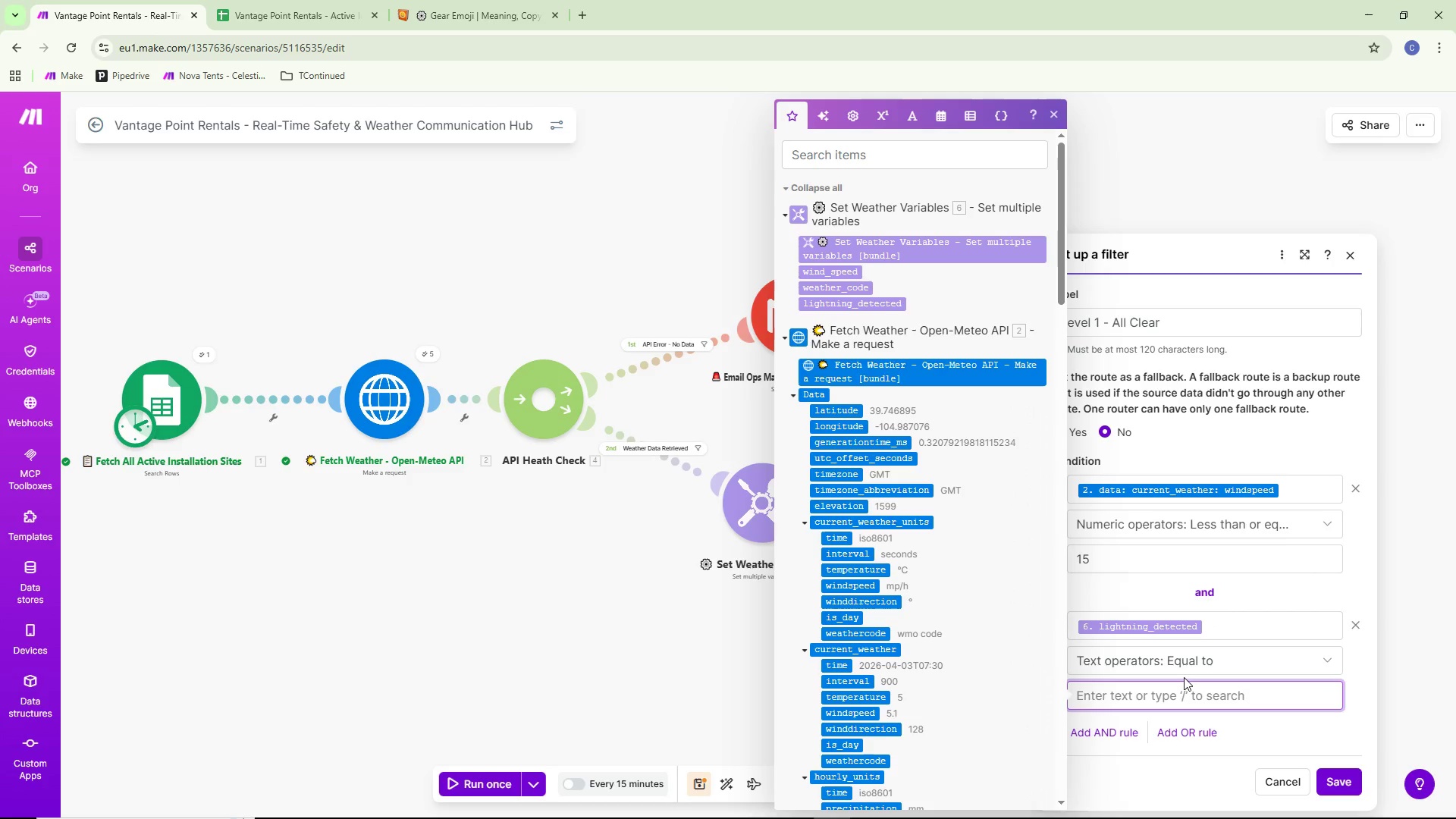 
type(NO)
 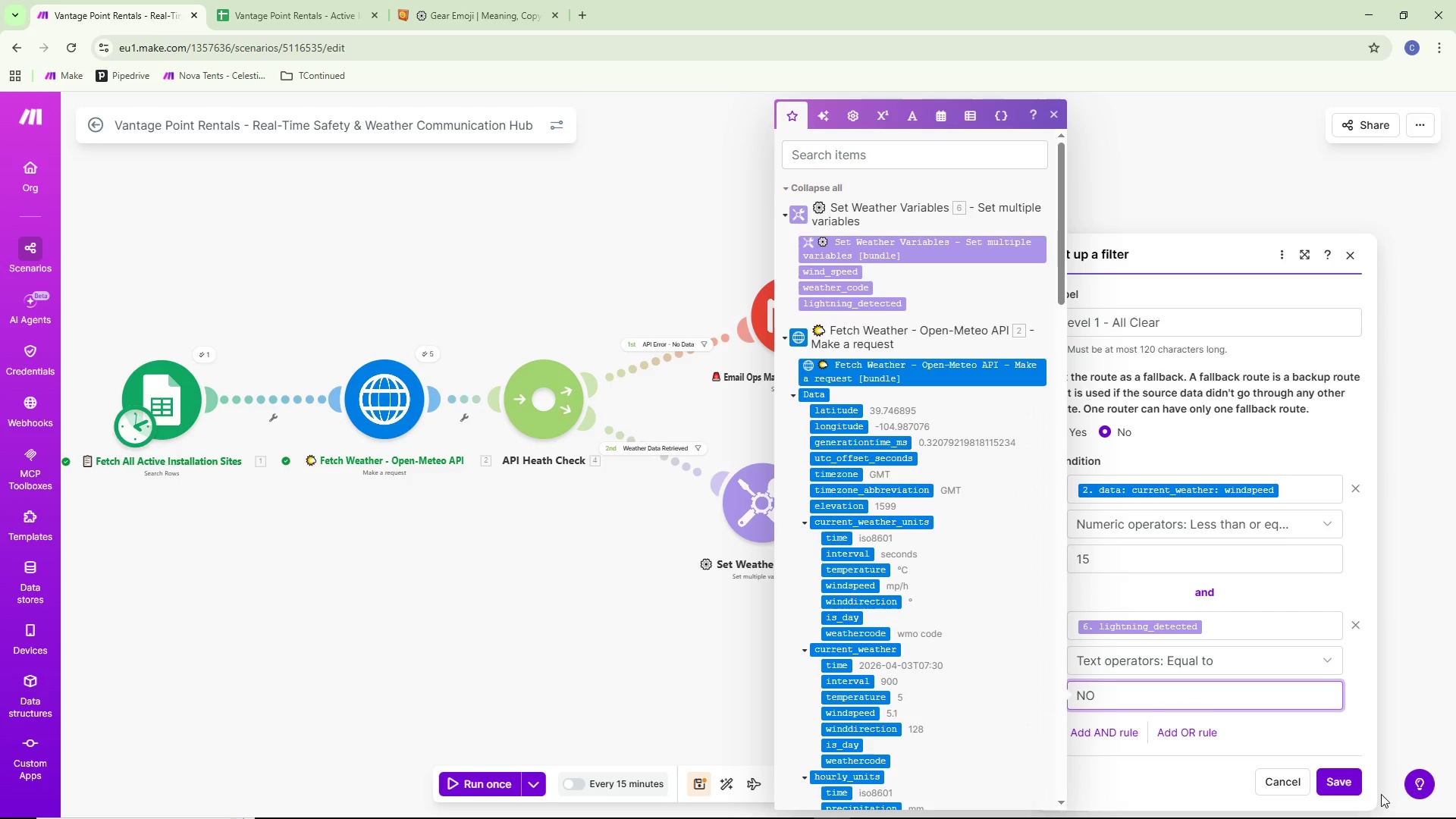 
left_click([1346, 780])
 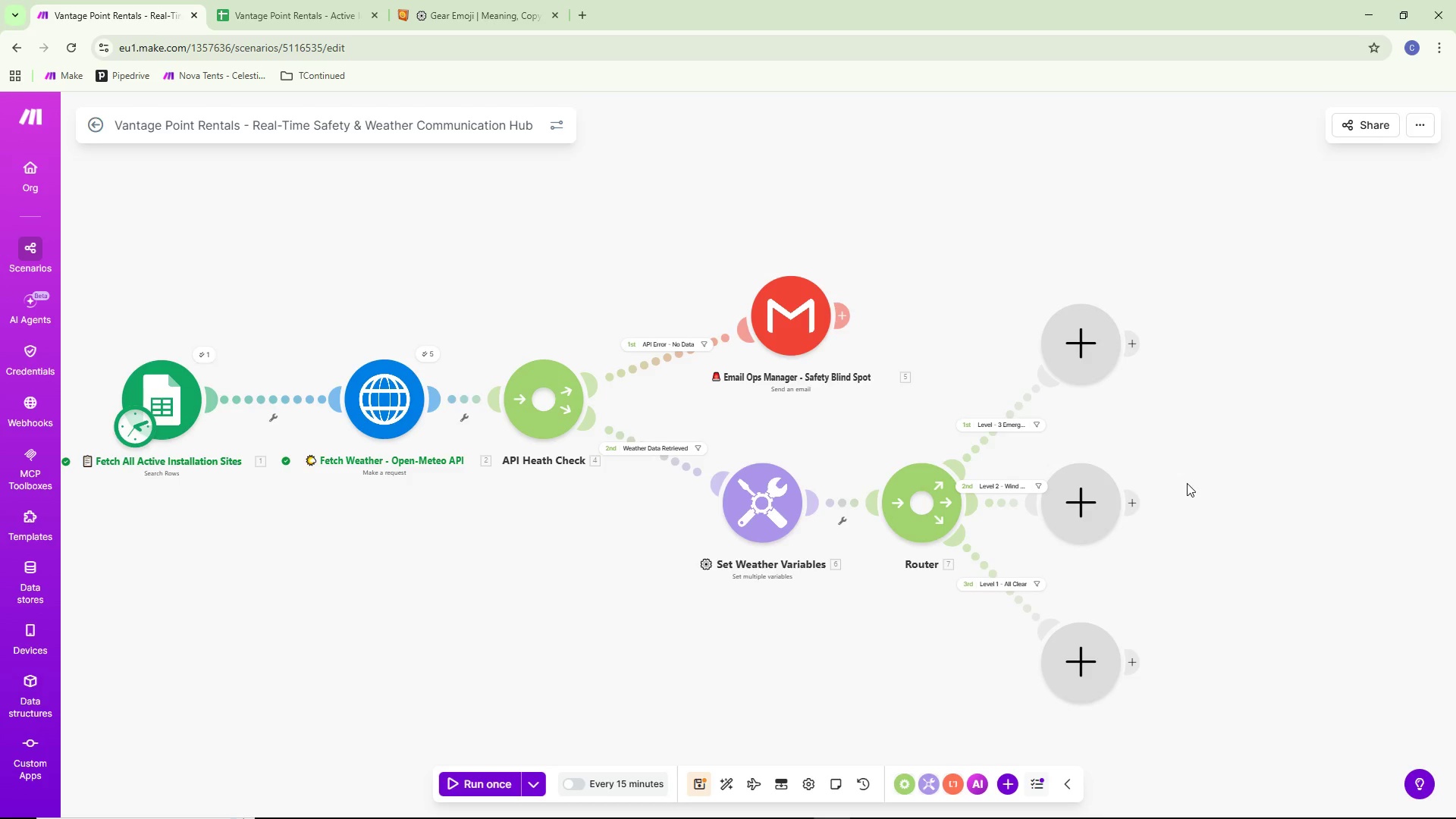 
wait(38.69)
 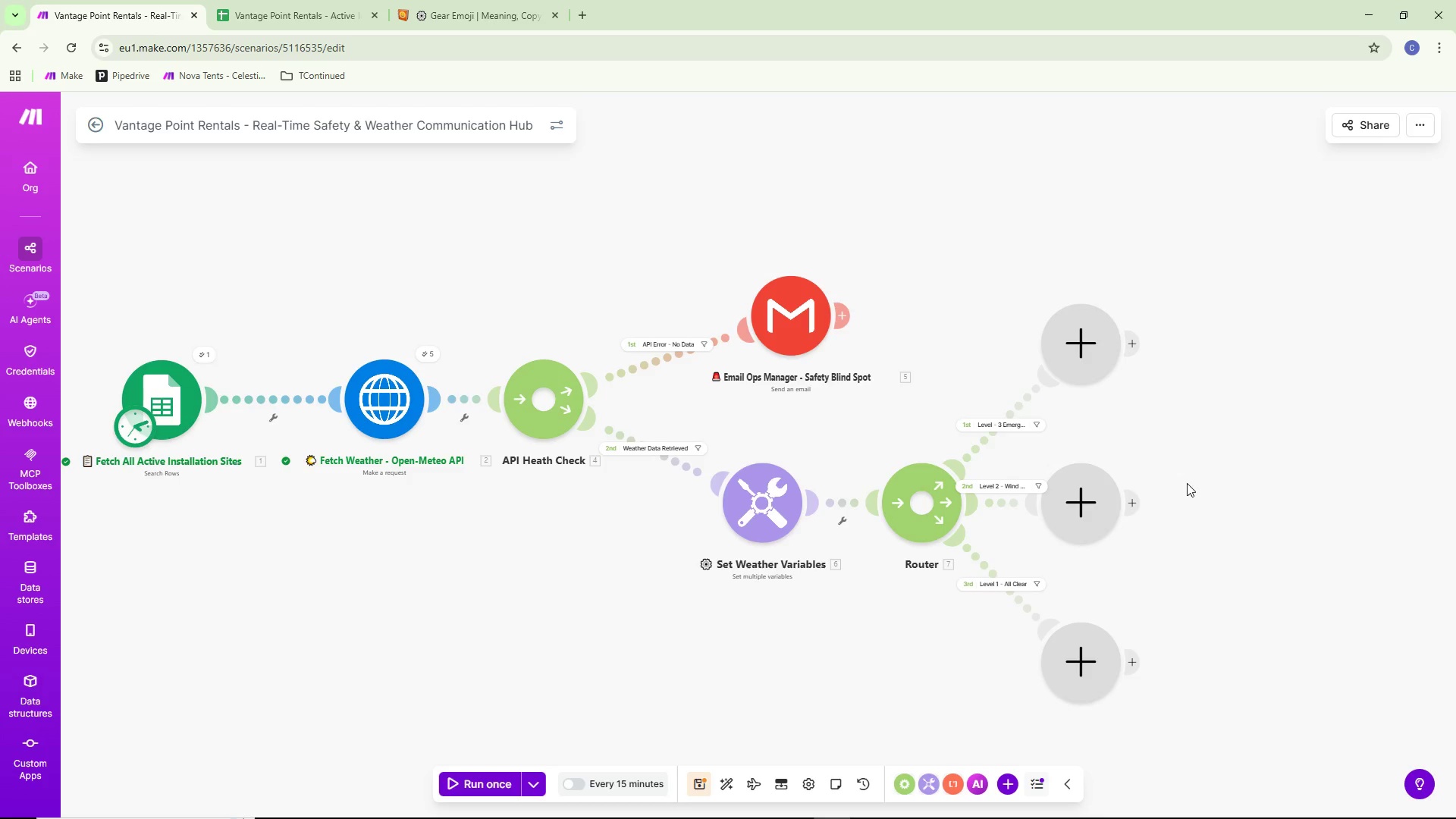 
left_click([1054, 351])
 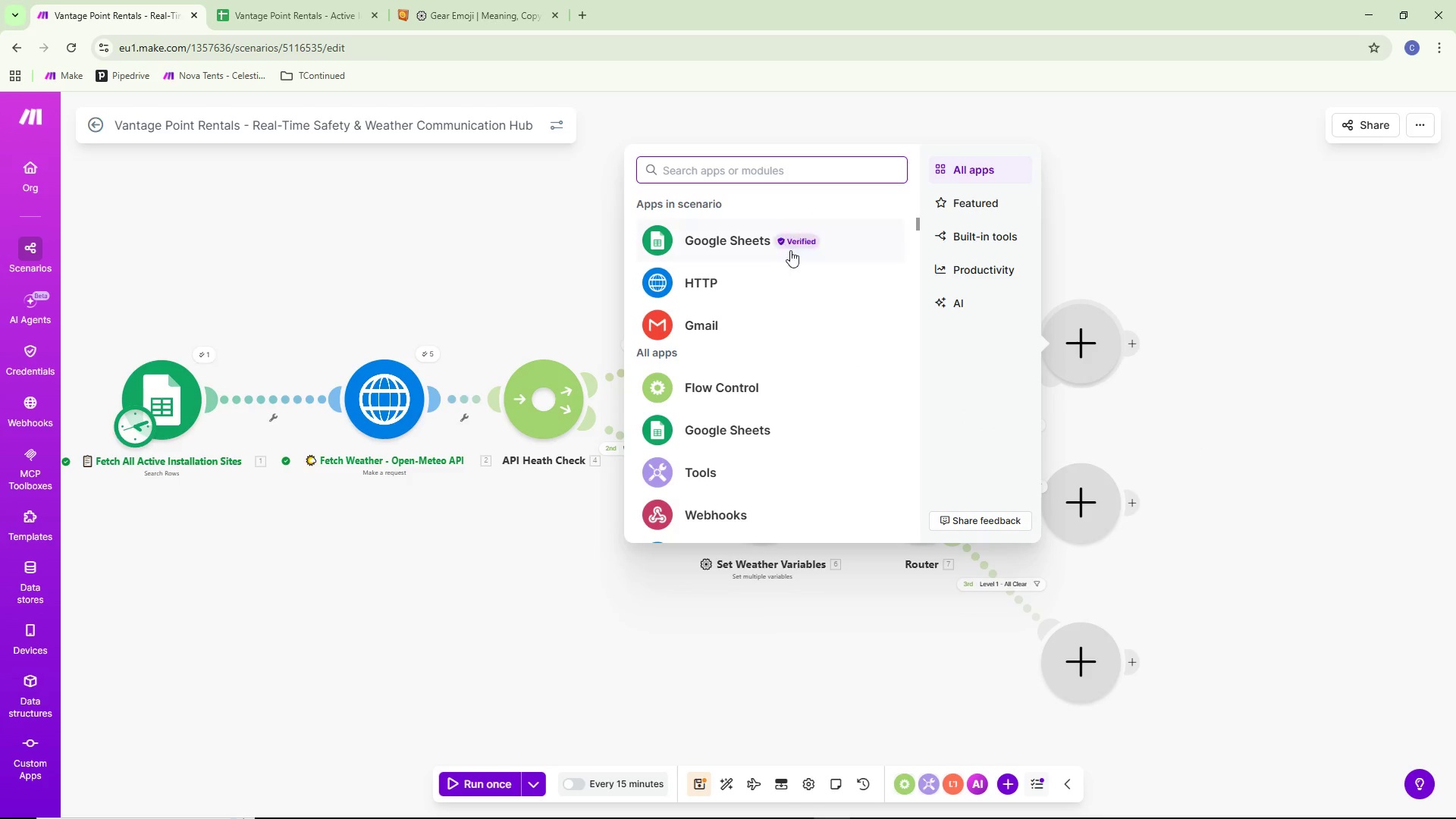 
left_click([726, 322])
 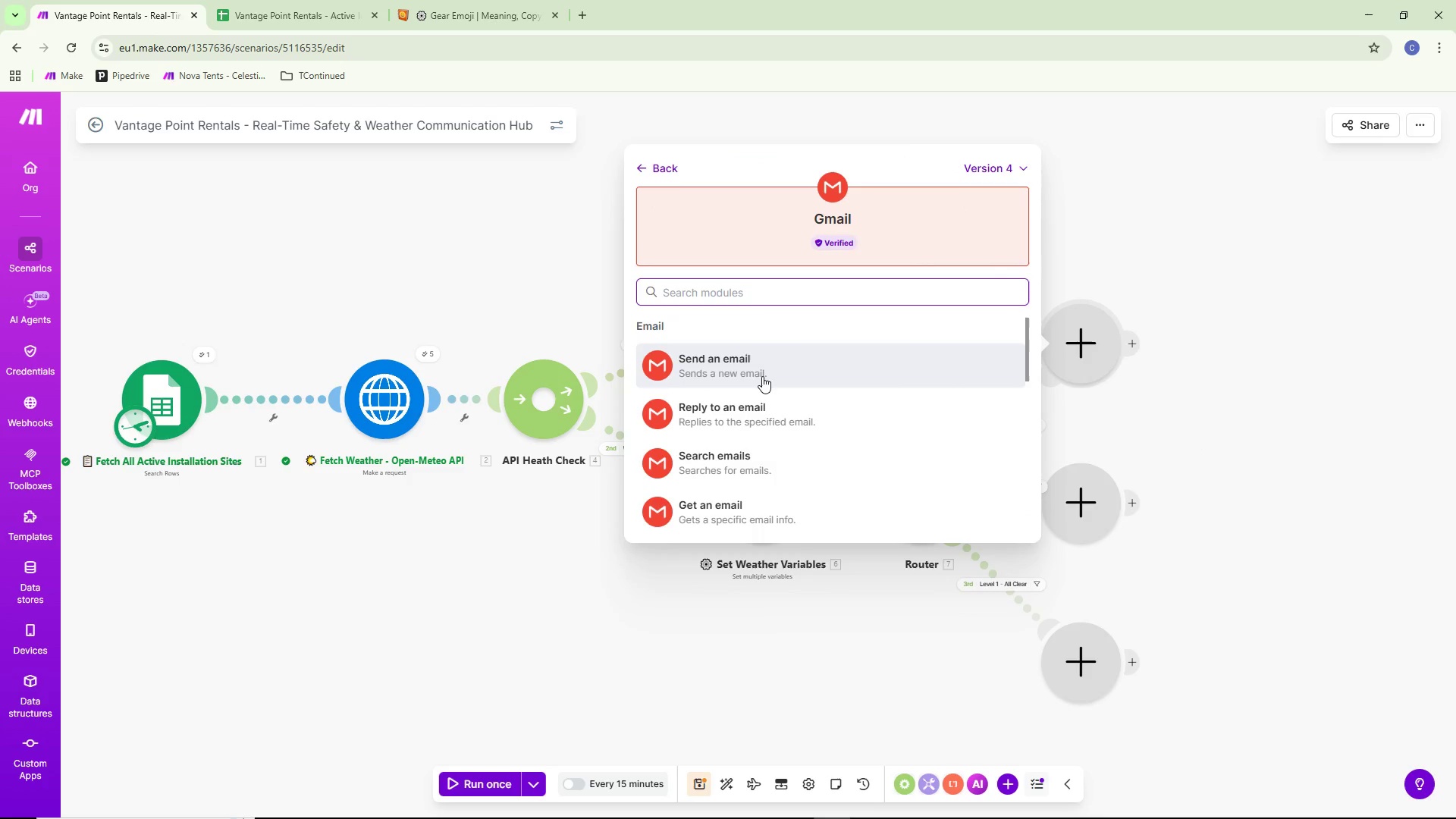 
left_click([762, 375])
 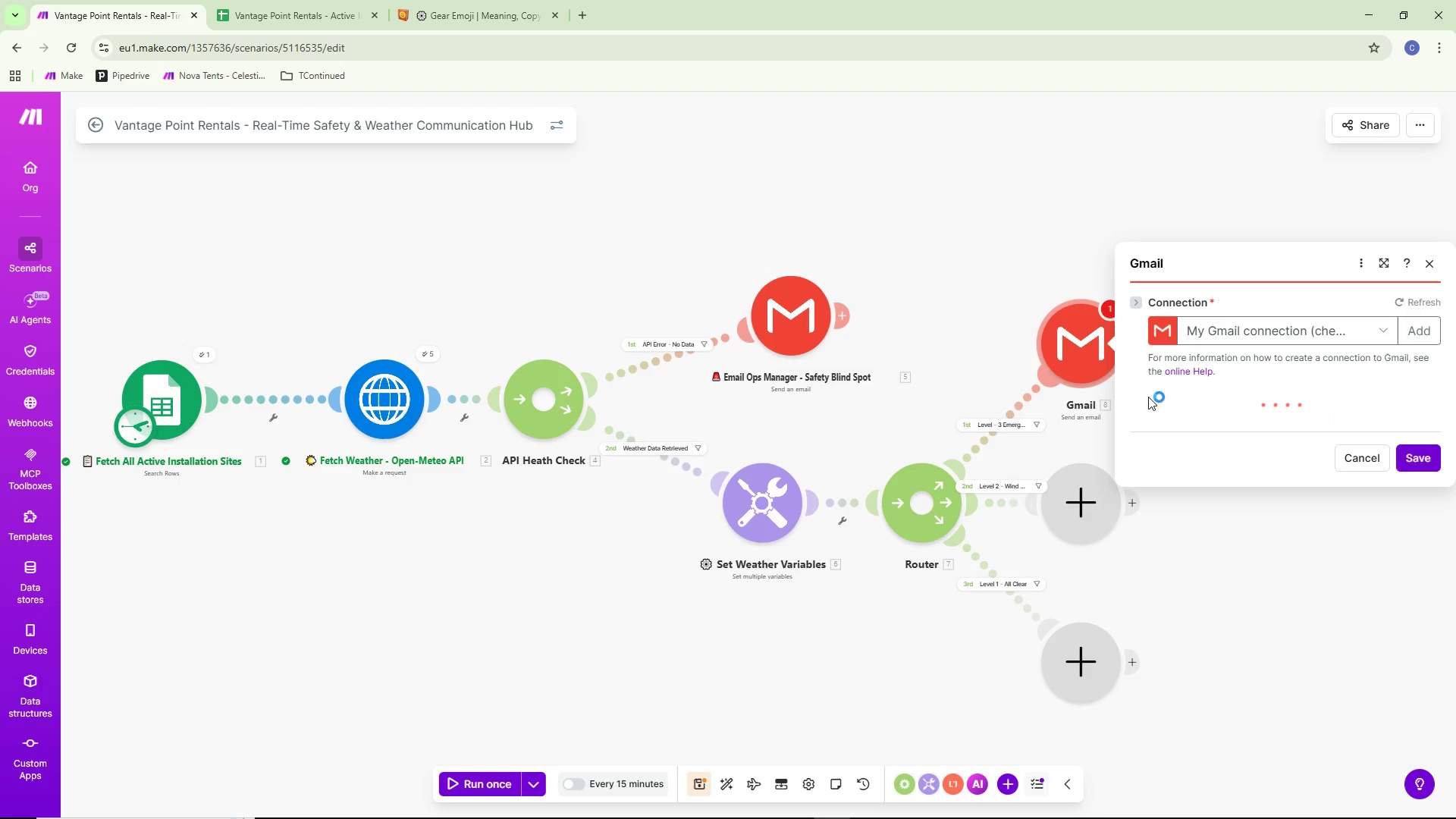 
right_click([1090, 358])
 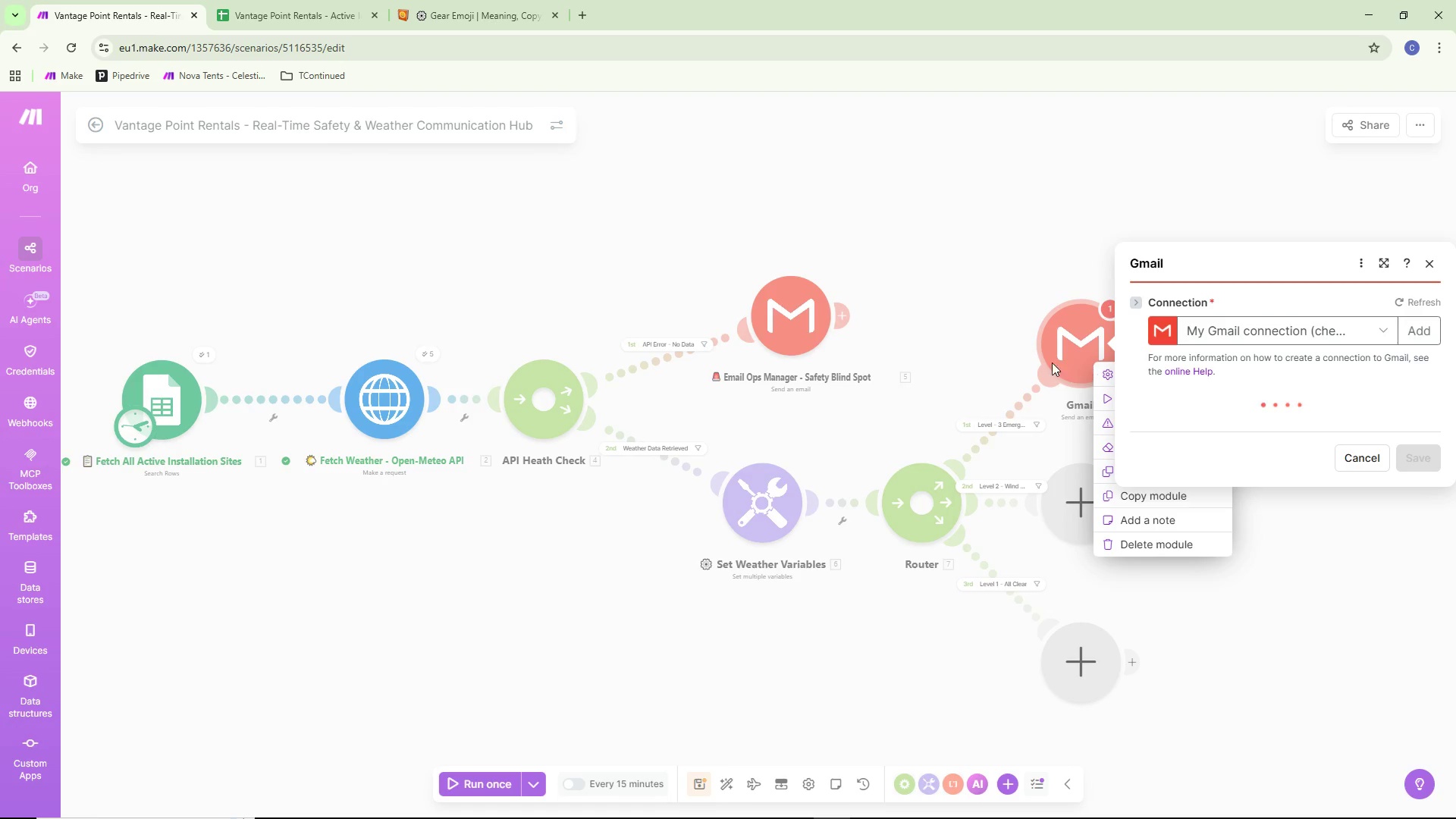 
left_click([993, 331])
 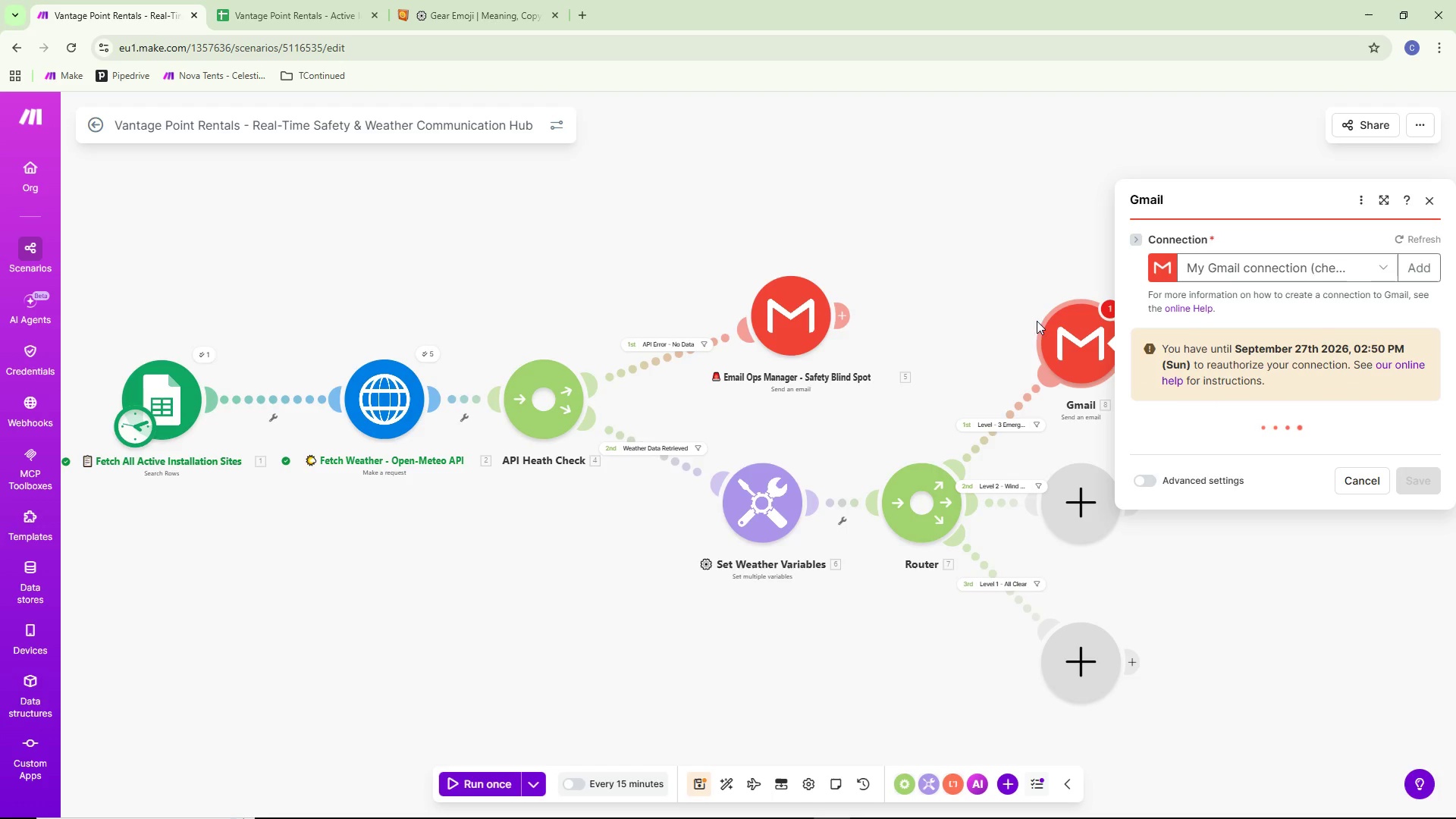 
left_click([993, 257])
 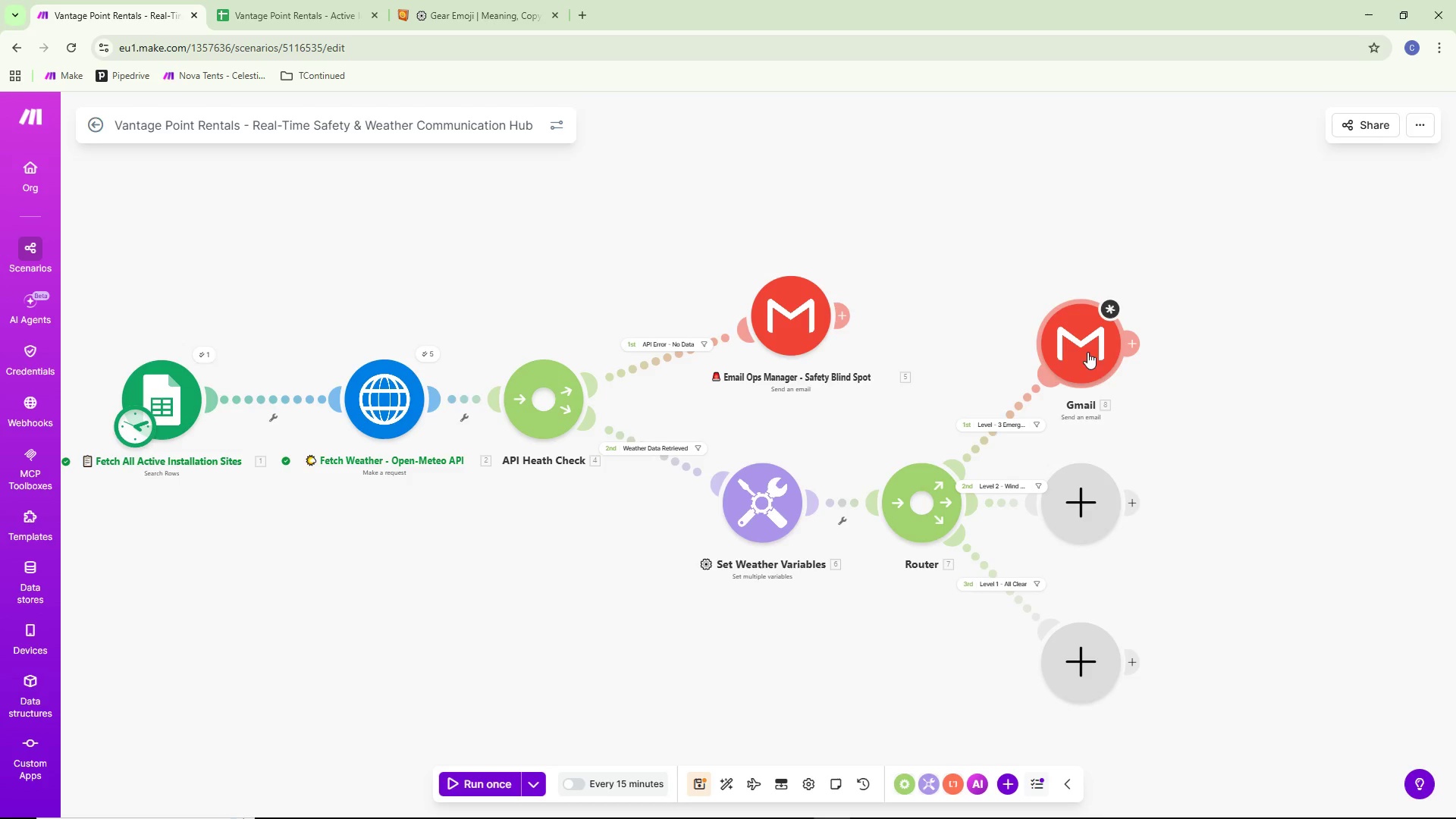 
left_click([1025, 419])
 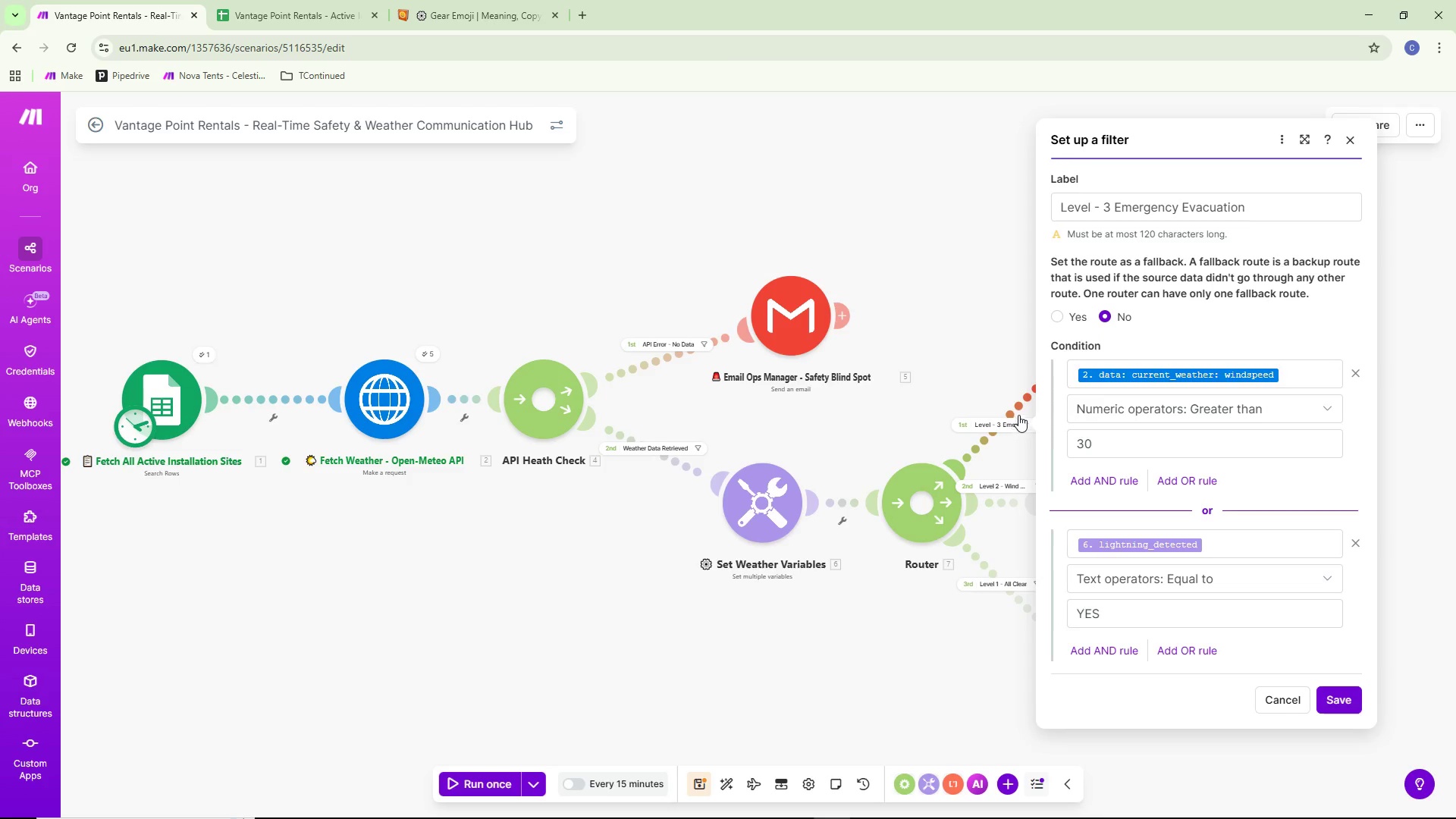 
left_click([880, 251])
 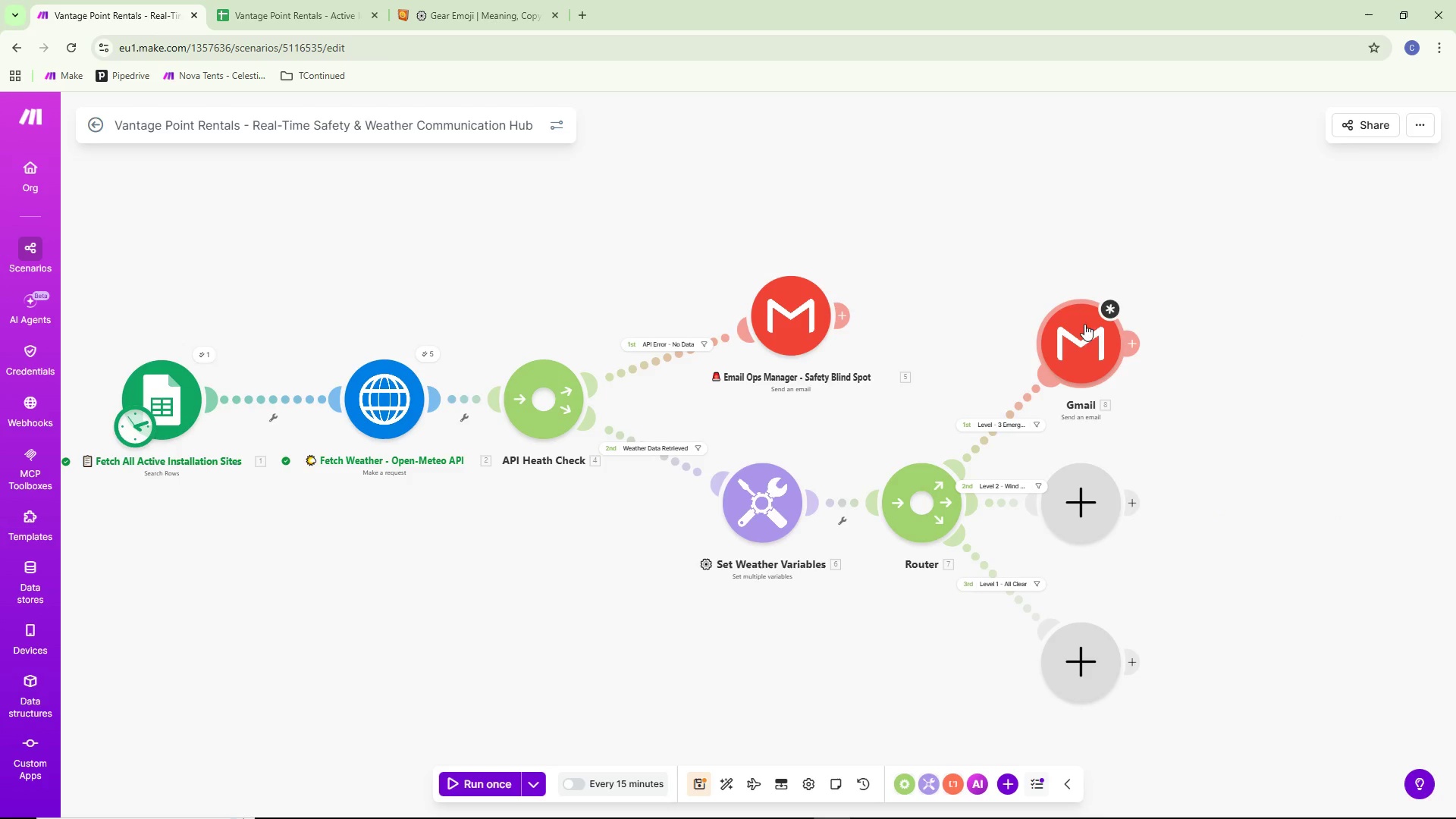 
right_click([1097, 334])
 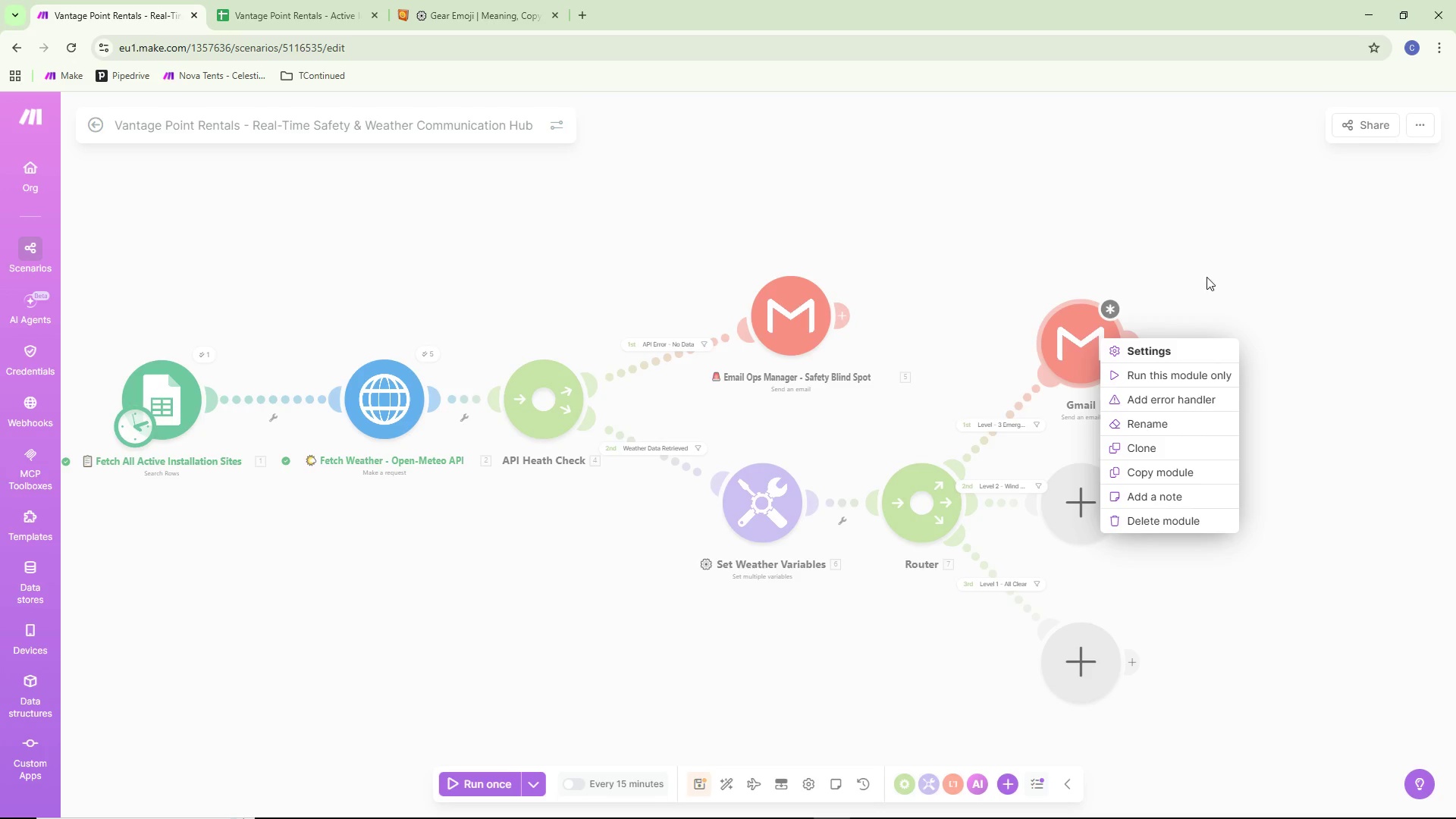 
wait(9.01)
 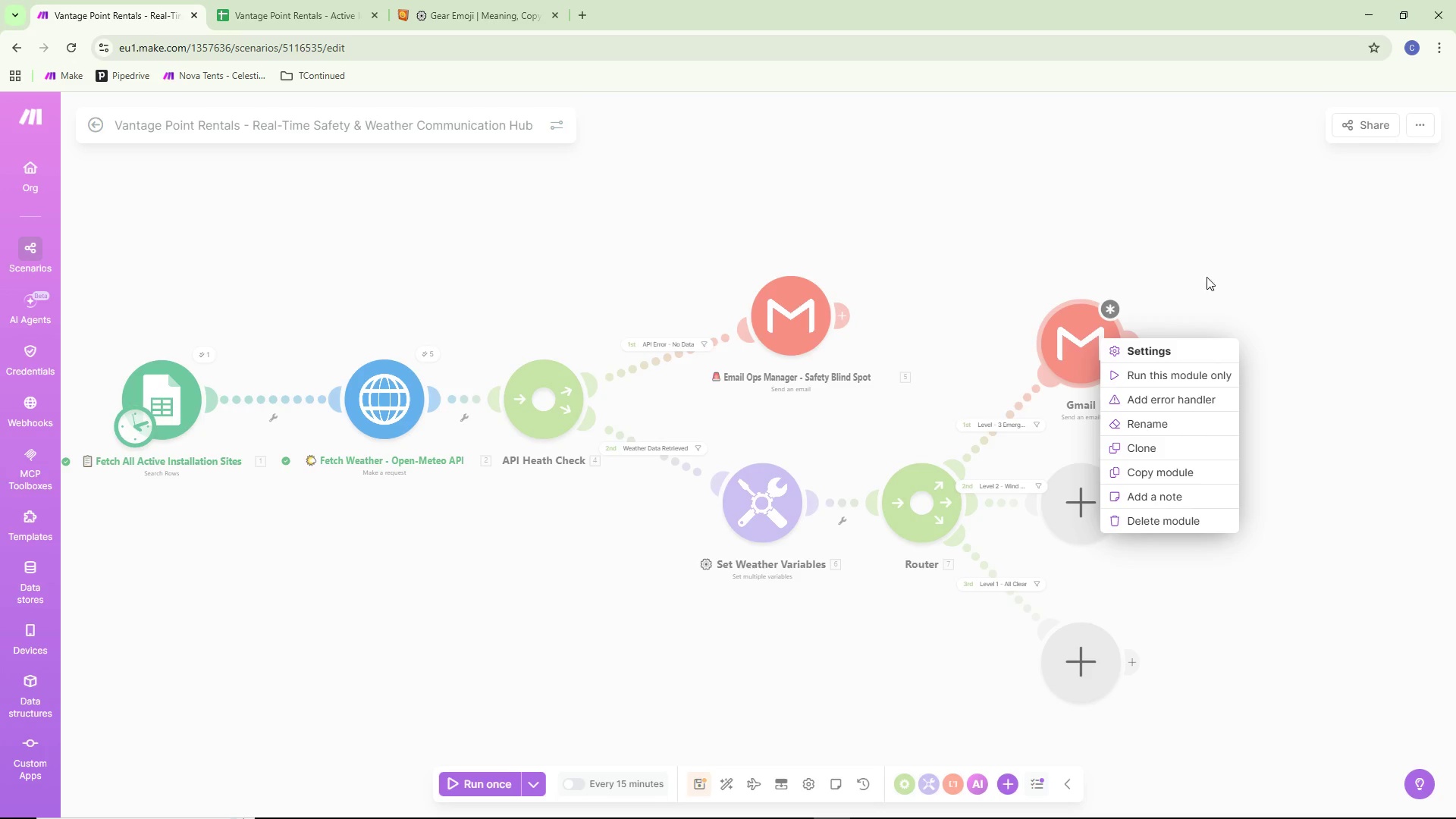 
left_click([1149, 347])
 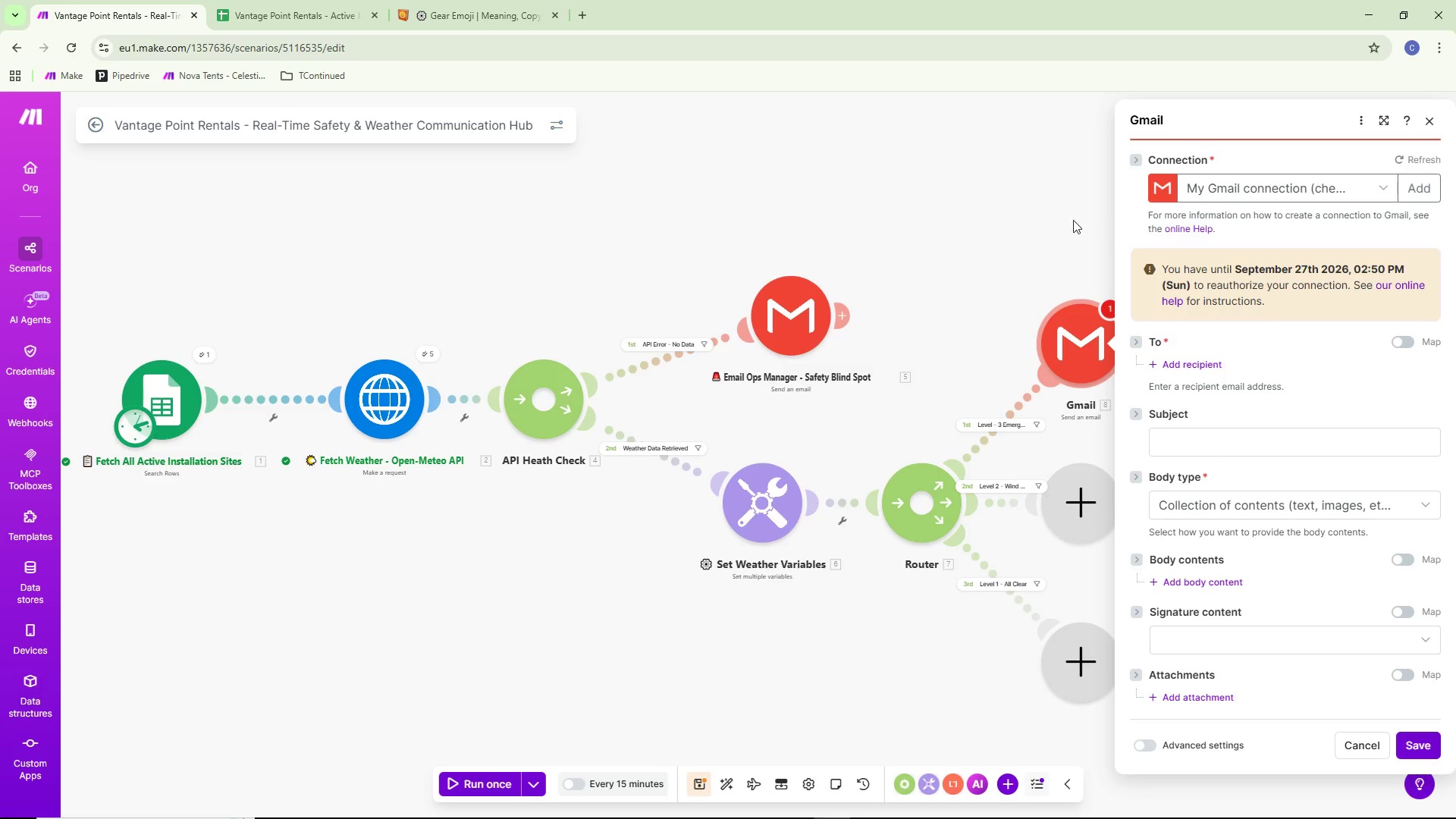 
left_click([1068, 215])
 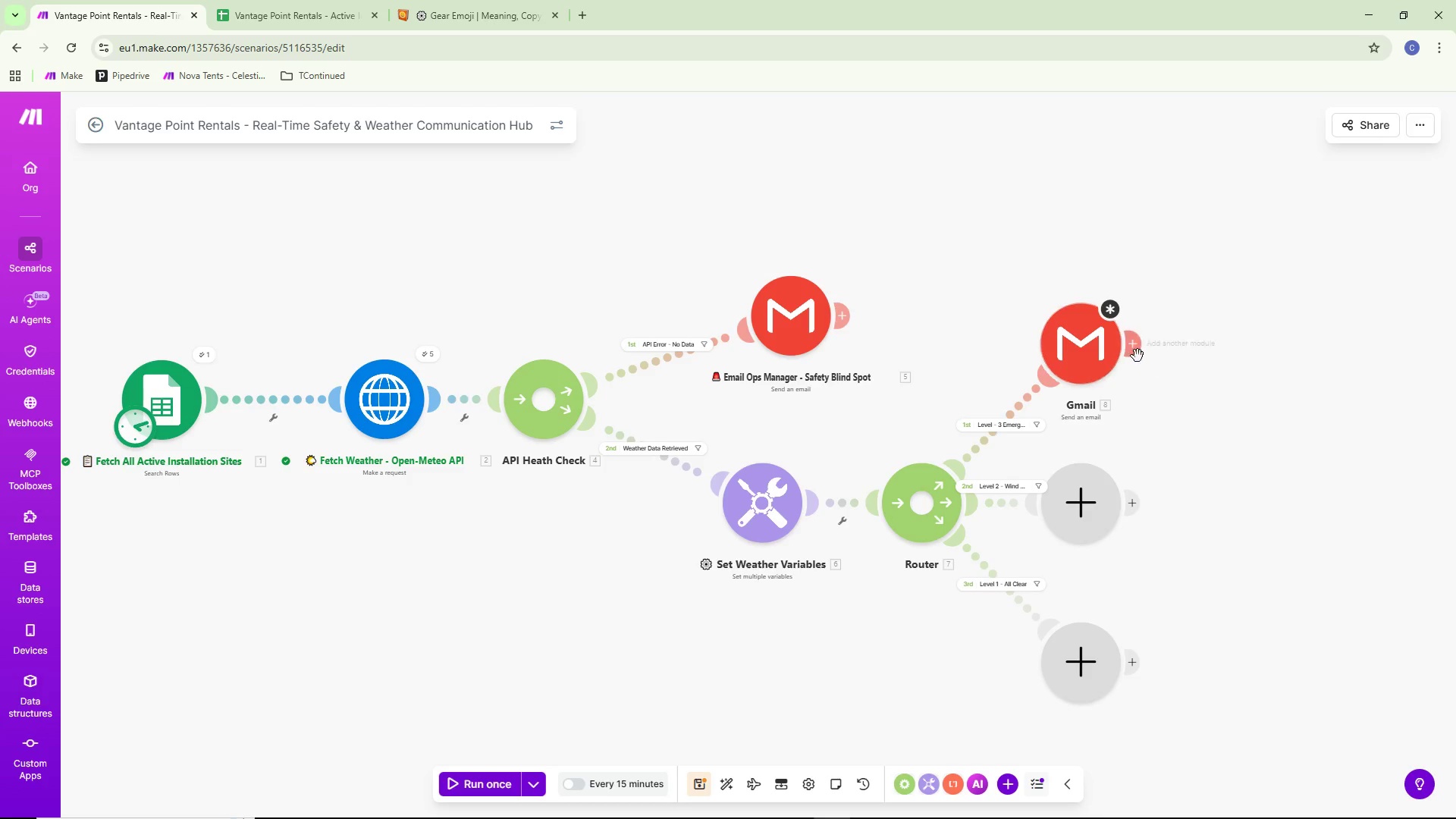 
wait(10.52)
 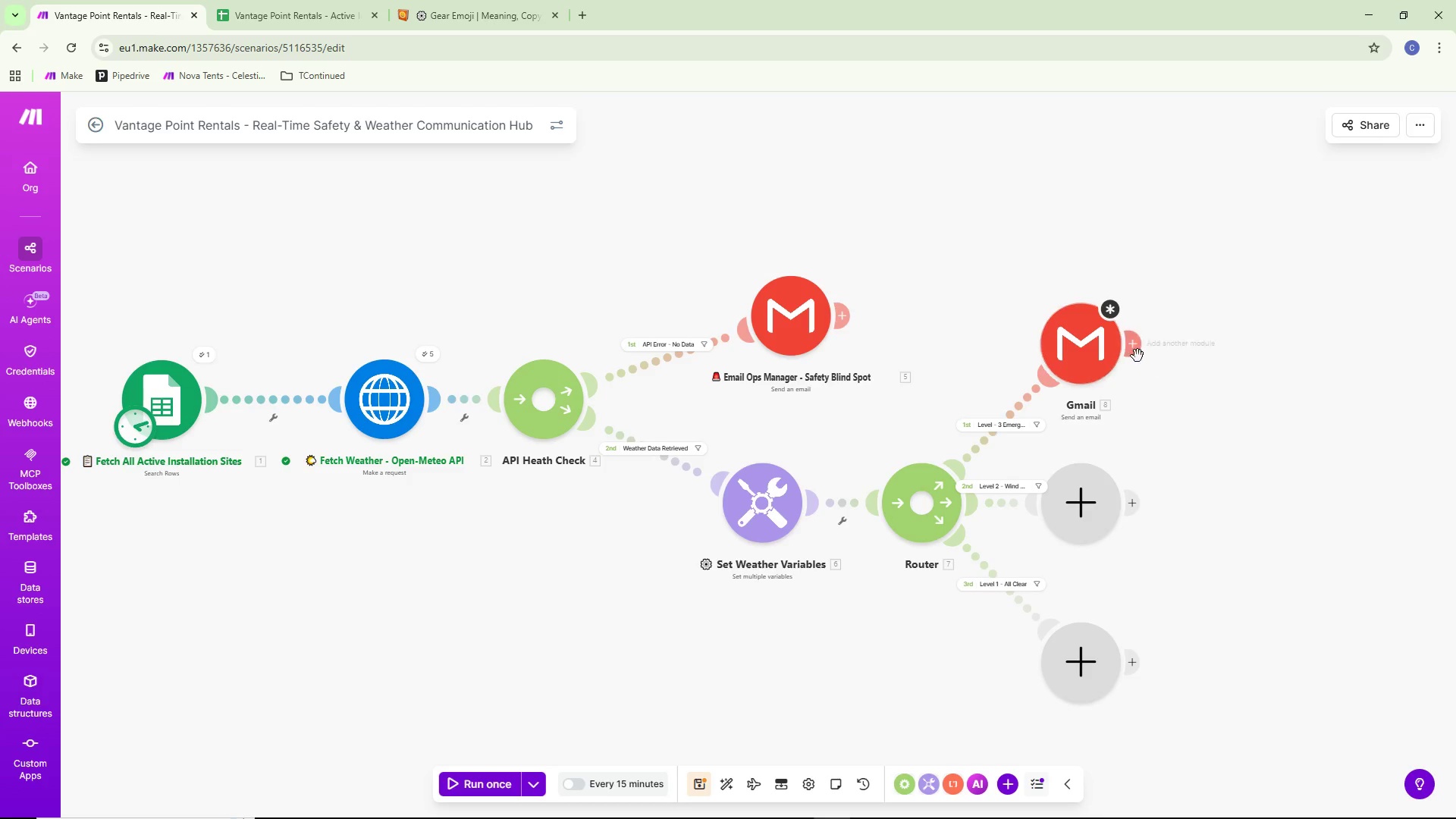 
right_click([1083, 336])
 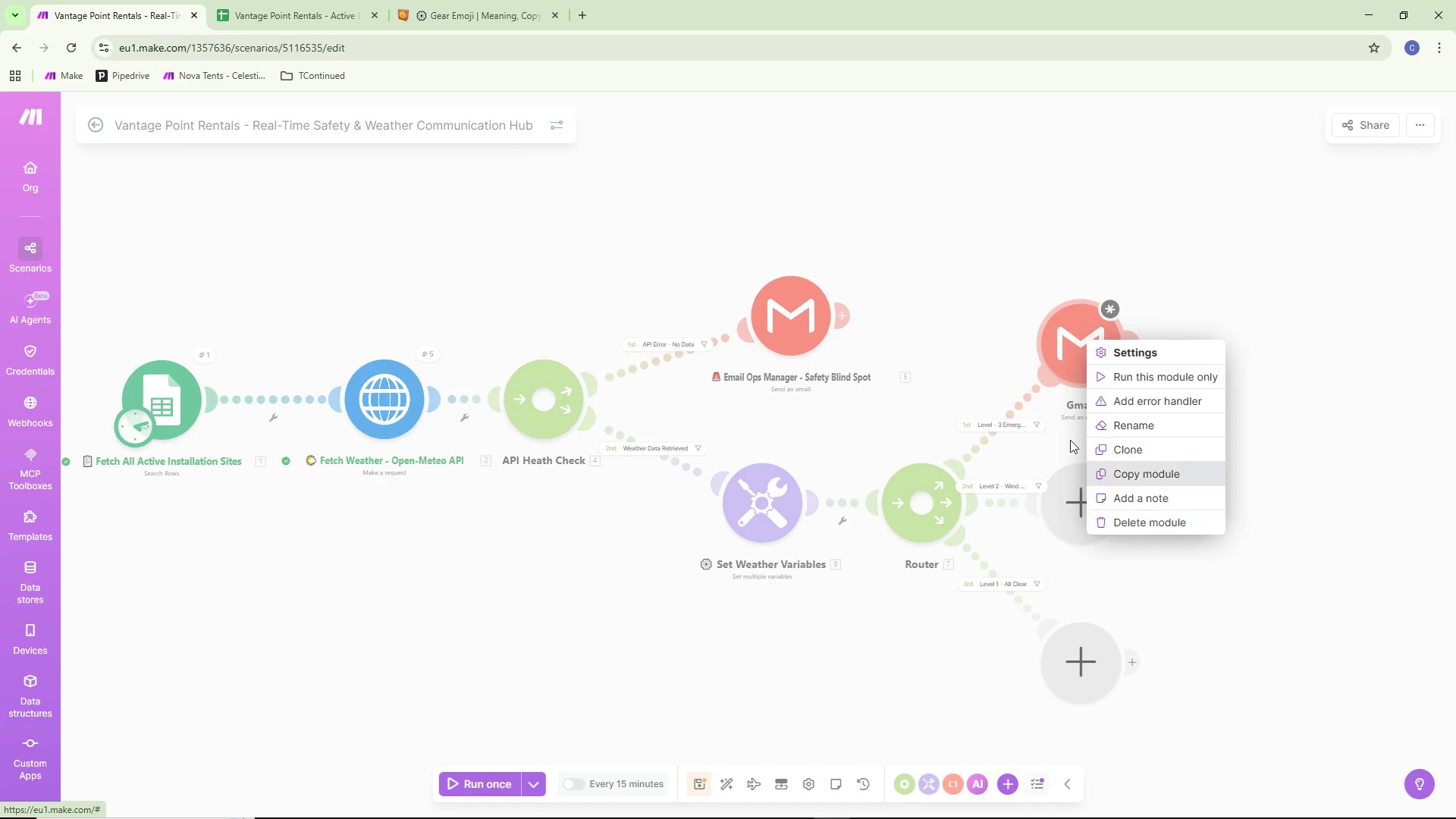 
left_click([993, 361])
 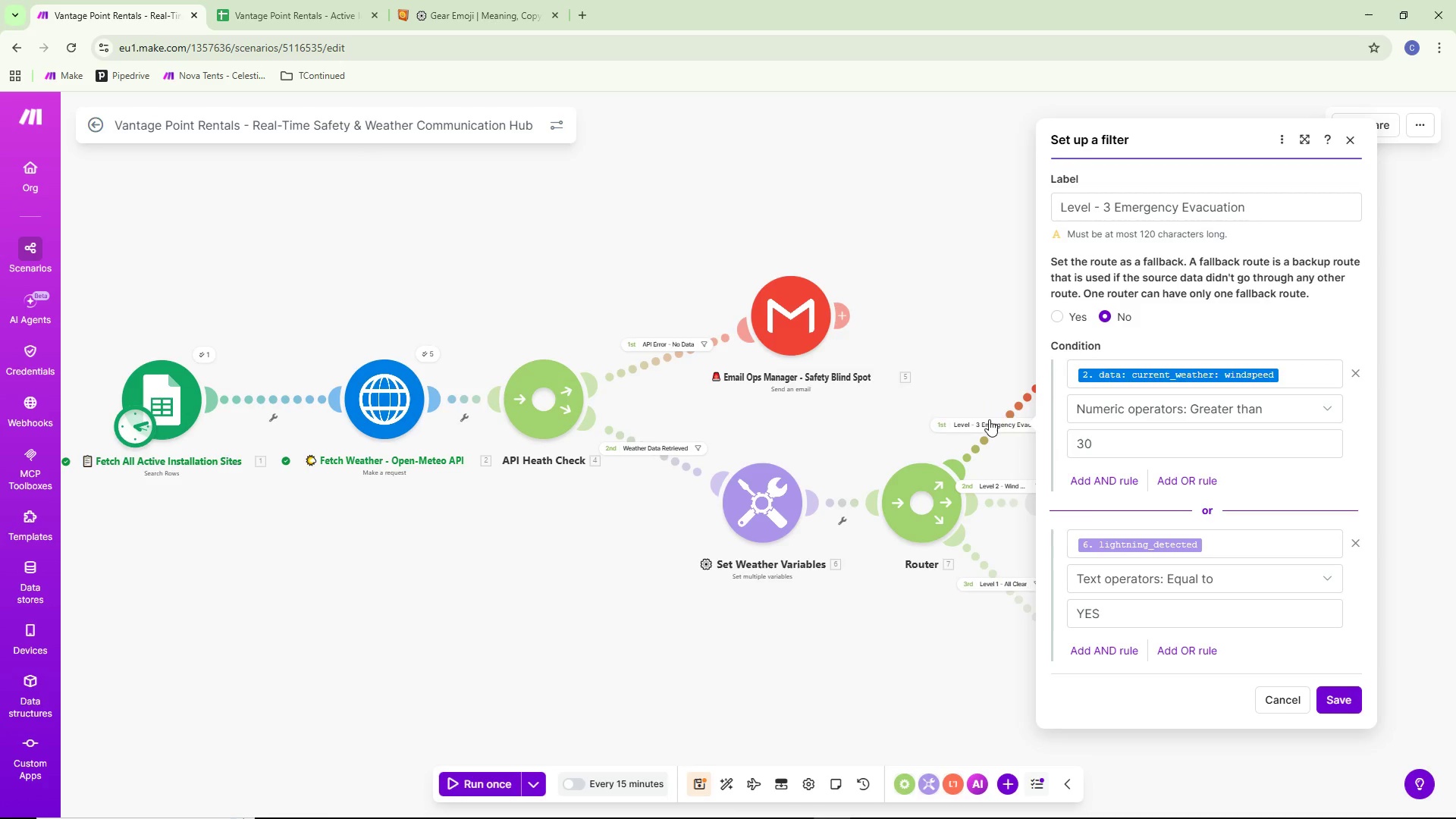 
left_click([959, 300])
 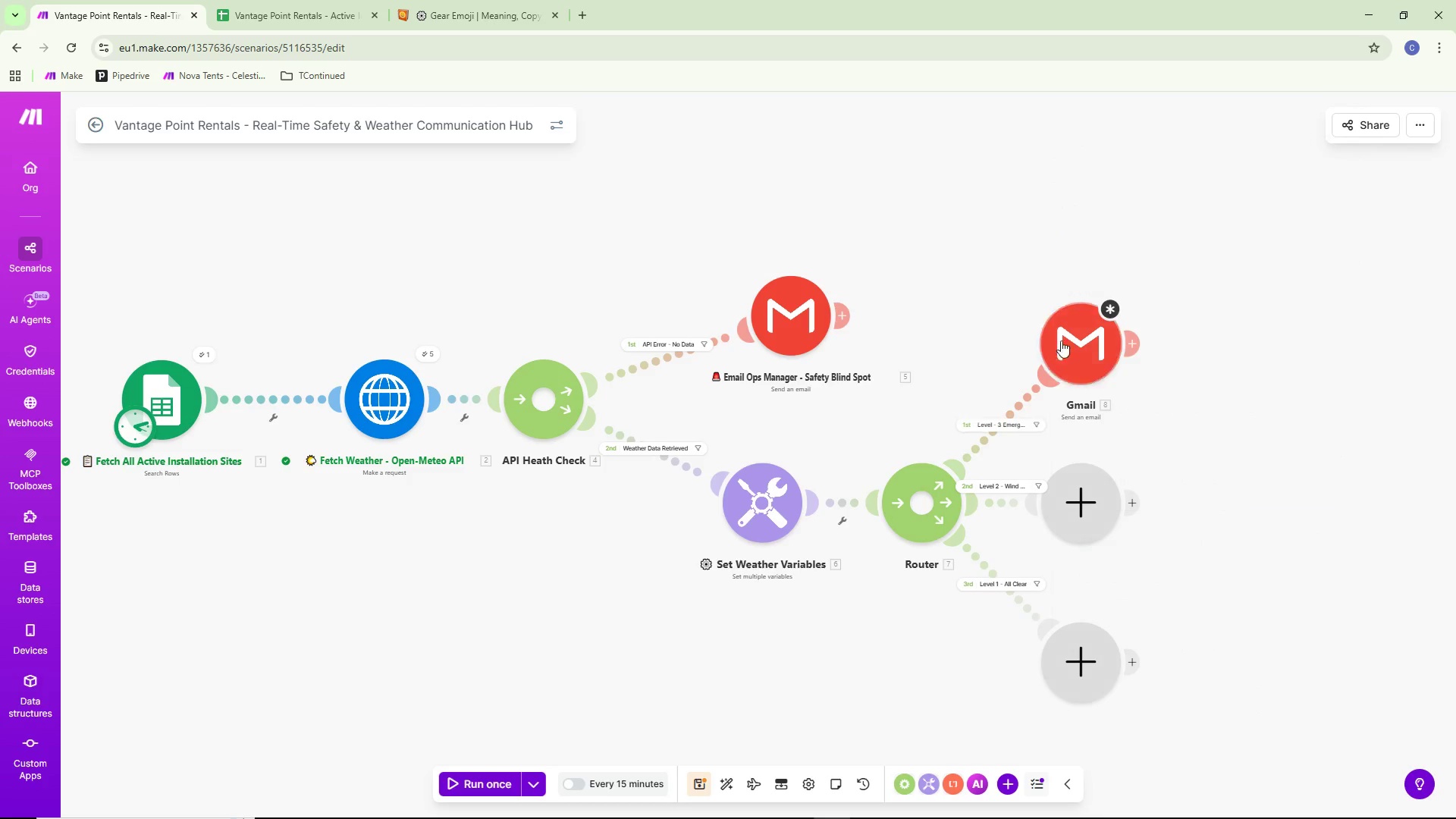 
right_click([1065, 342])
 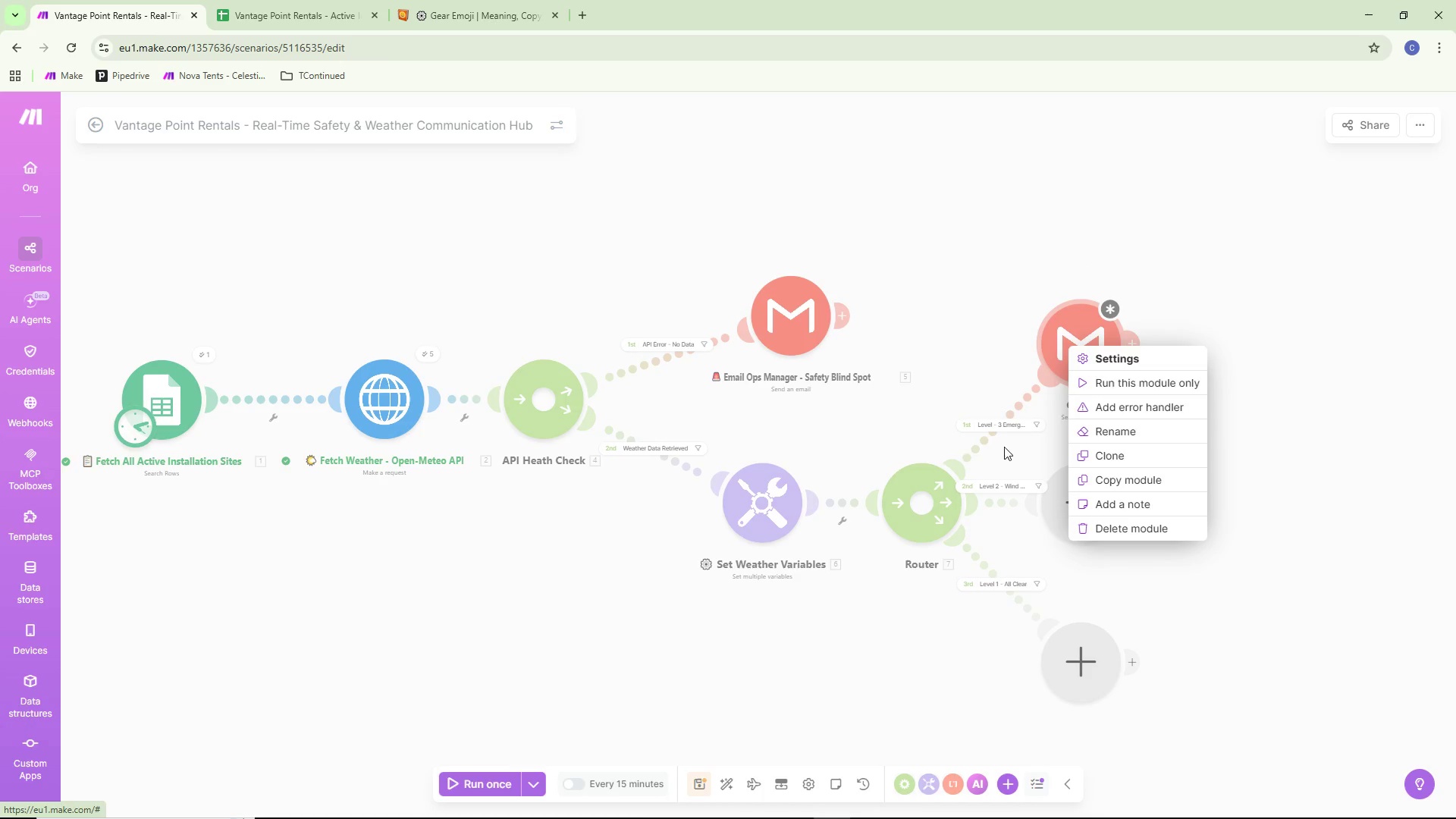 
double_click([1006, 426])
 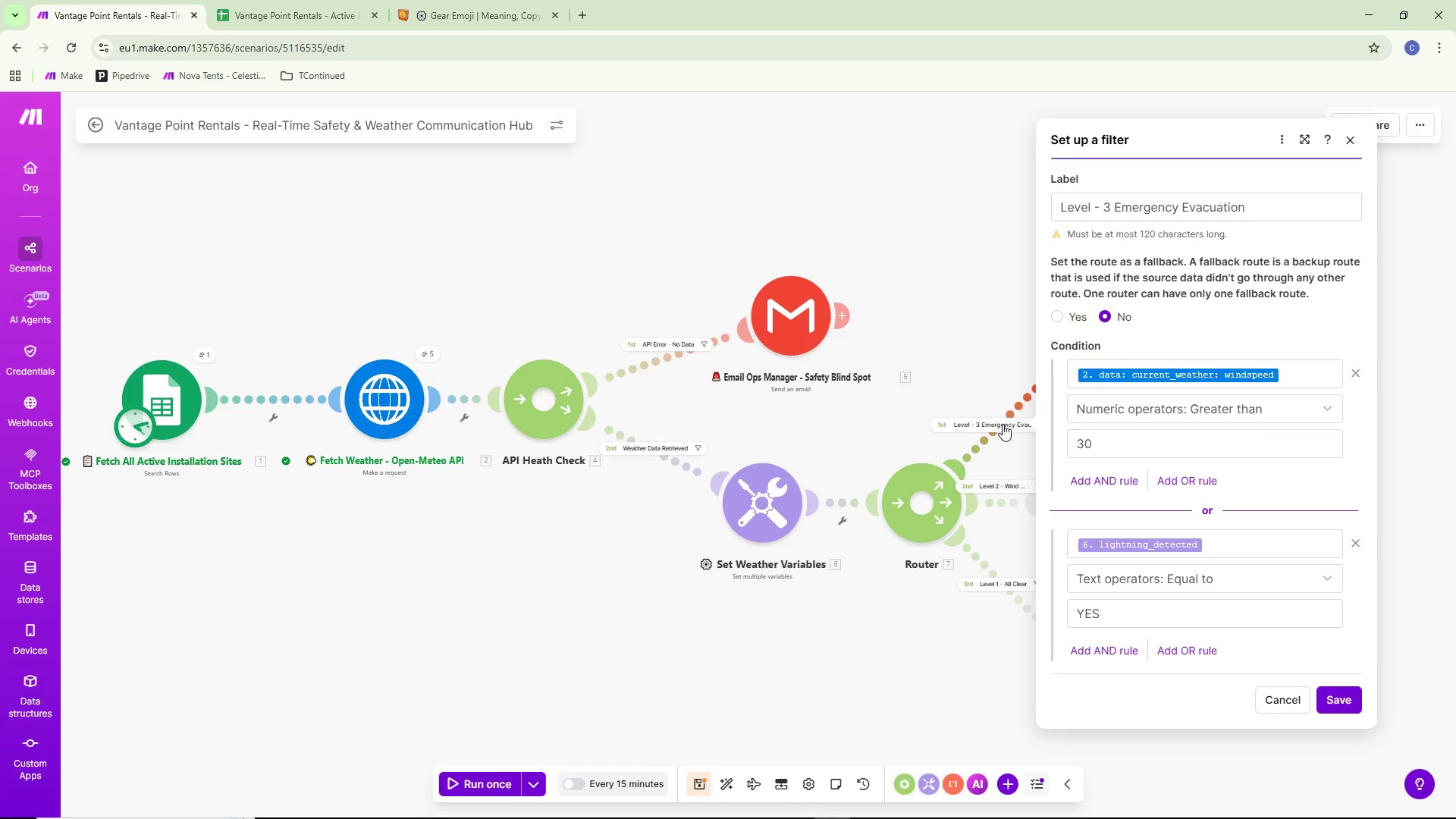 
left_click([1003, 424])
 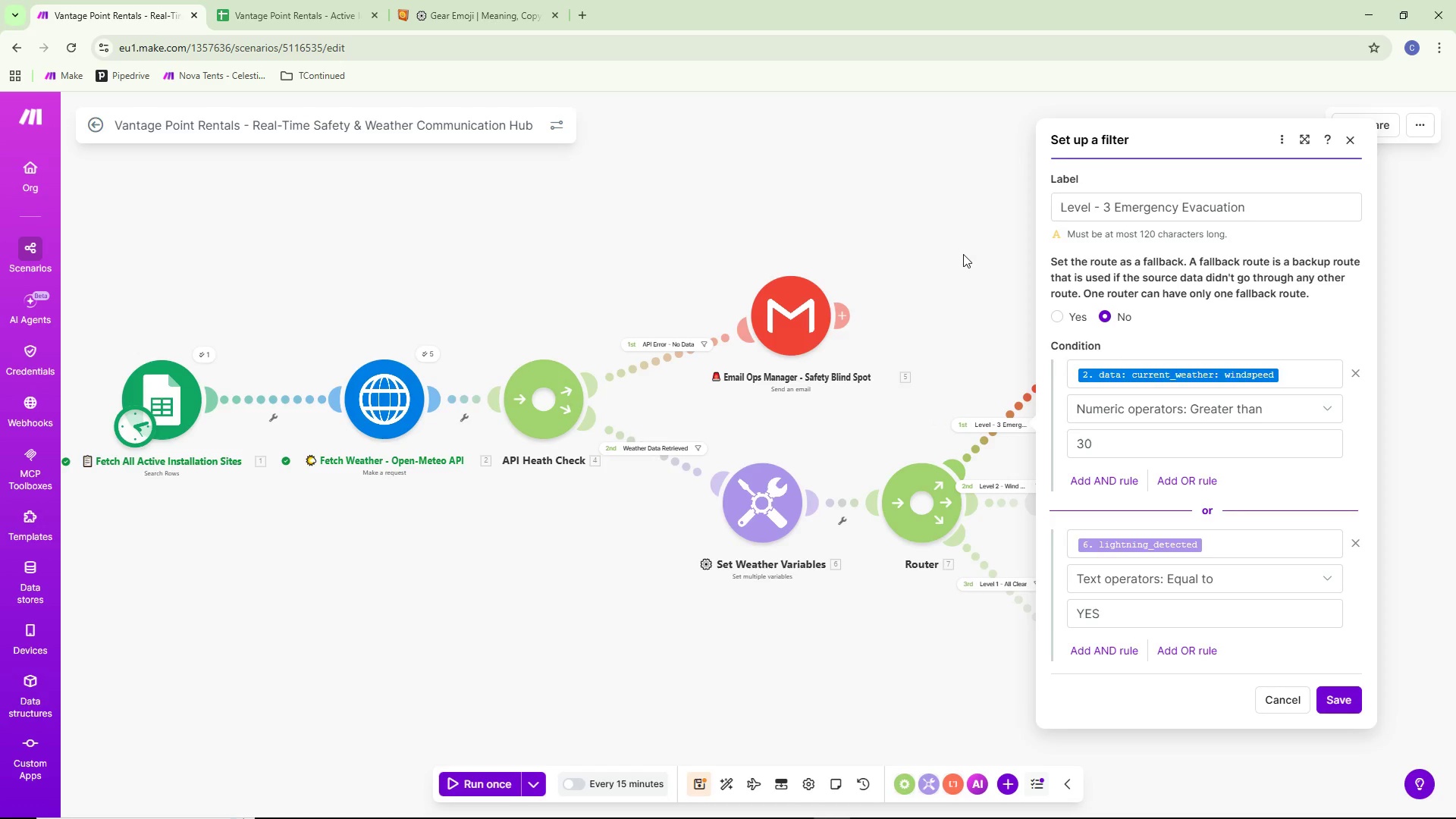 
left_click([963, 254])
 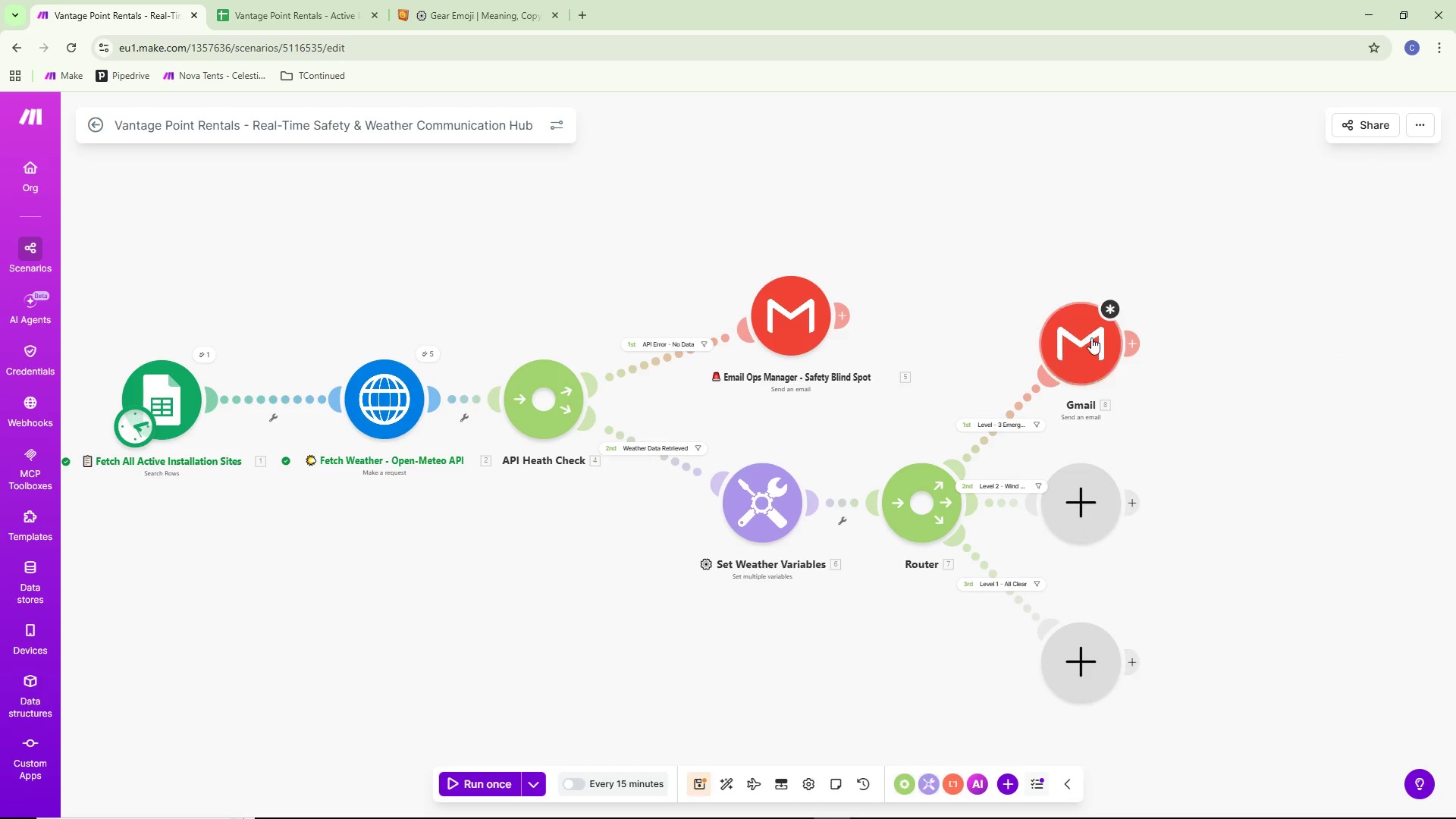 
right_click([1086, 337])
 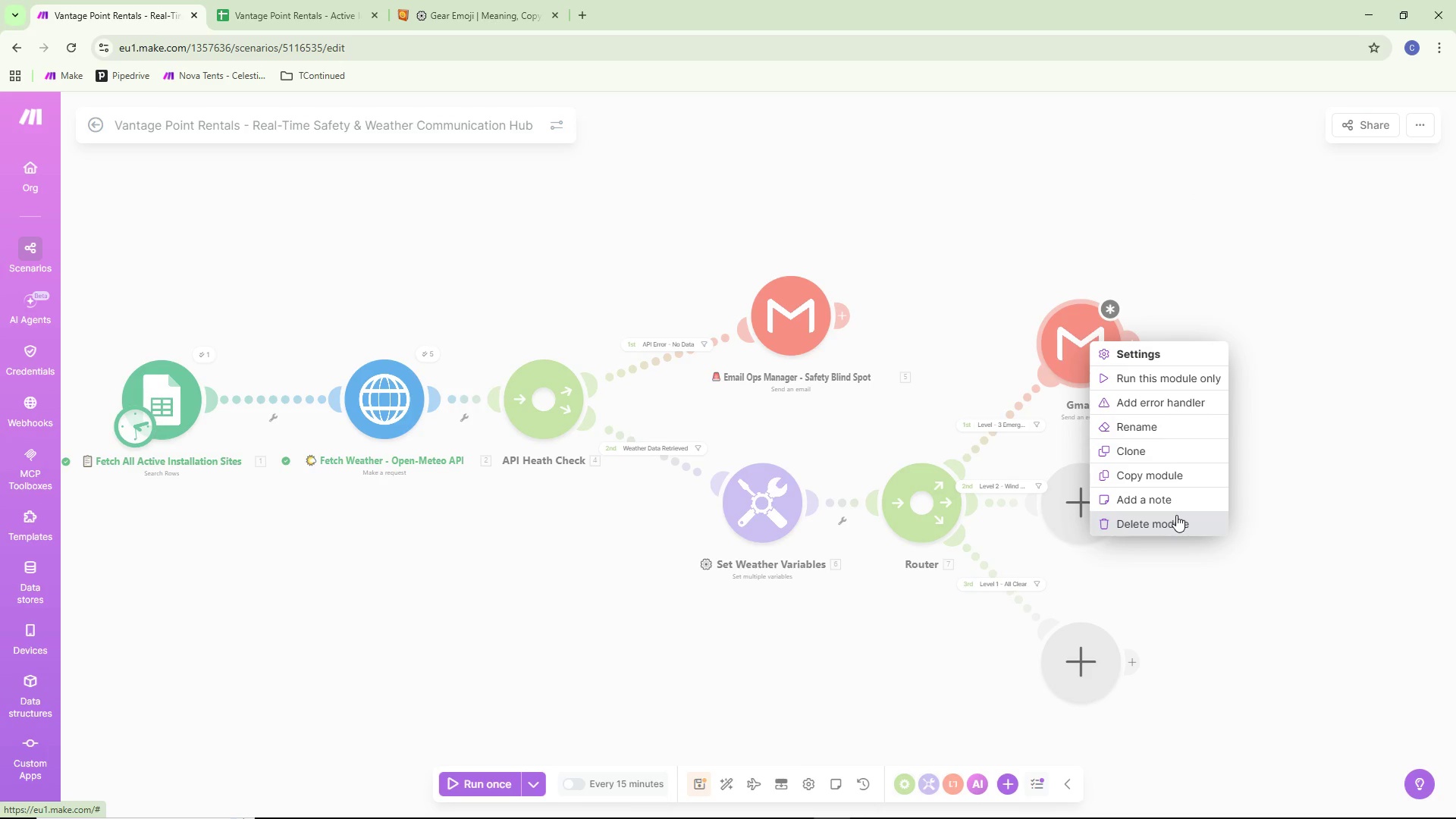 
wait(5.44)
 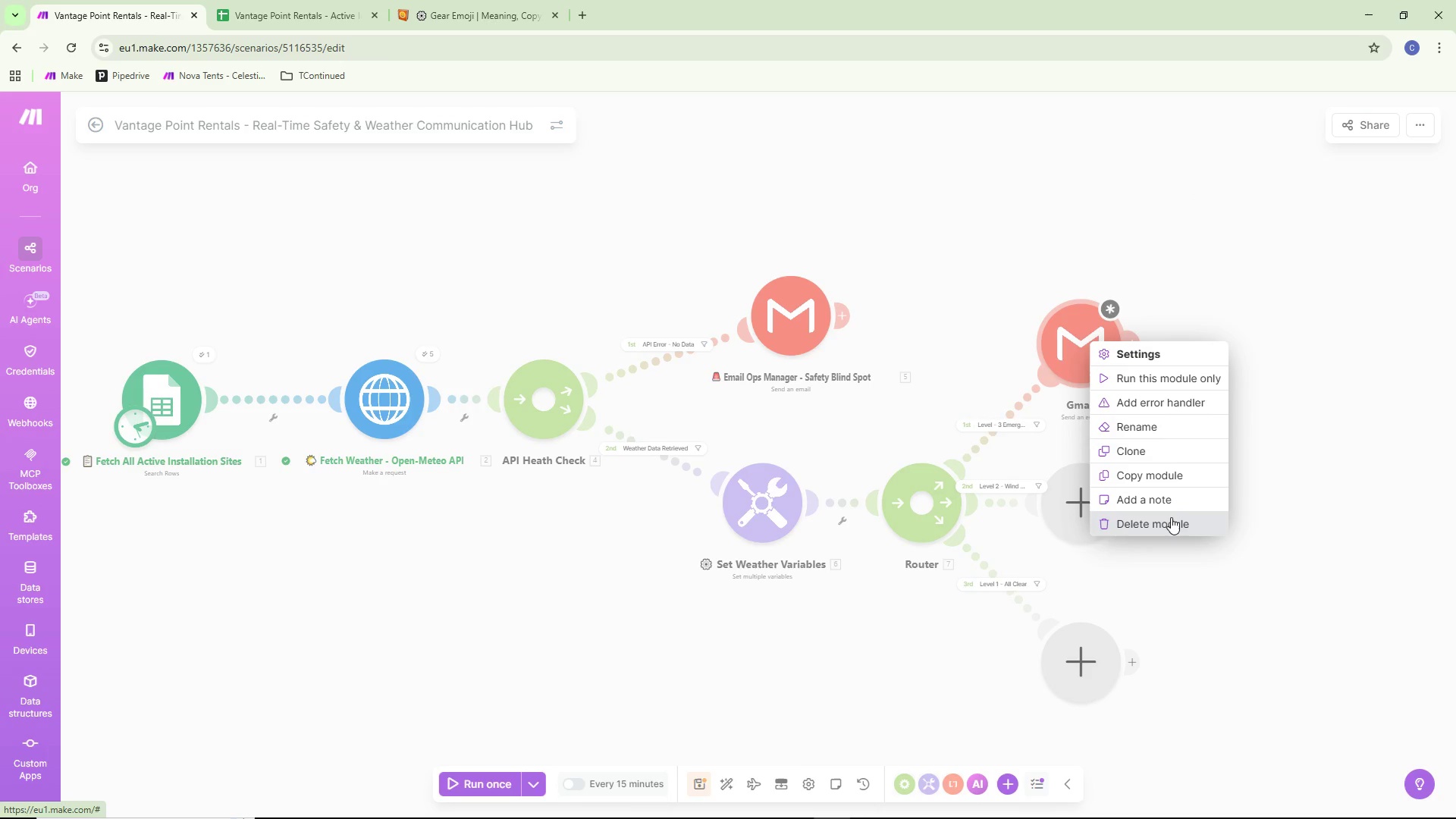 
left_click([1176, 515])
 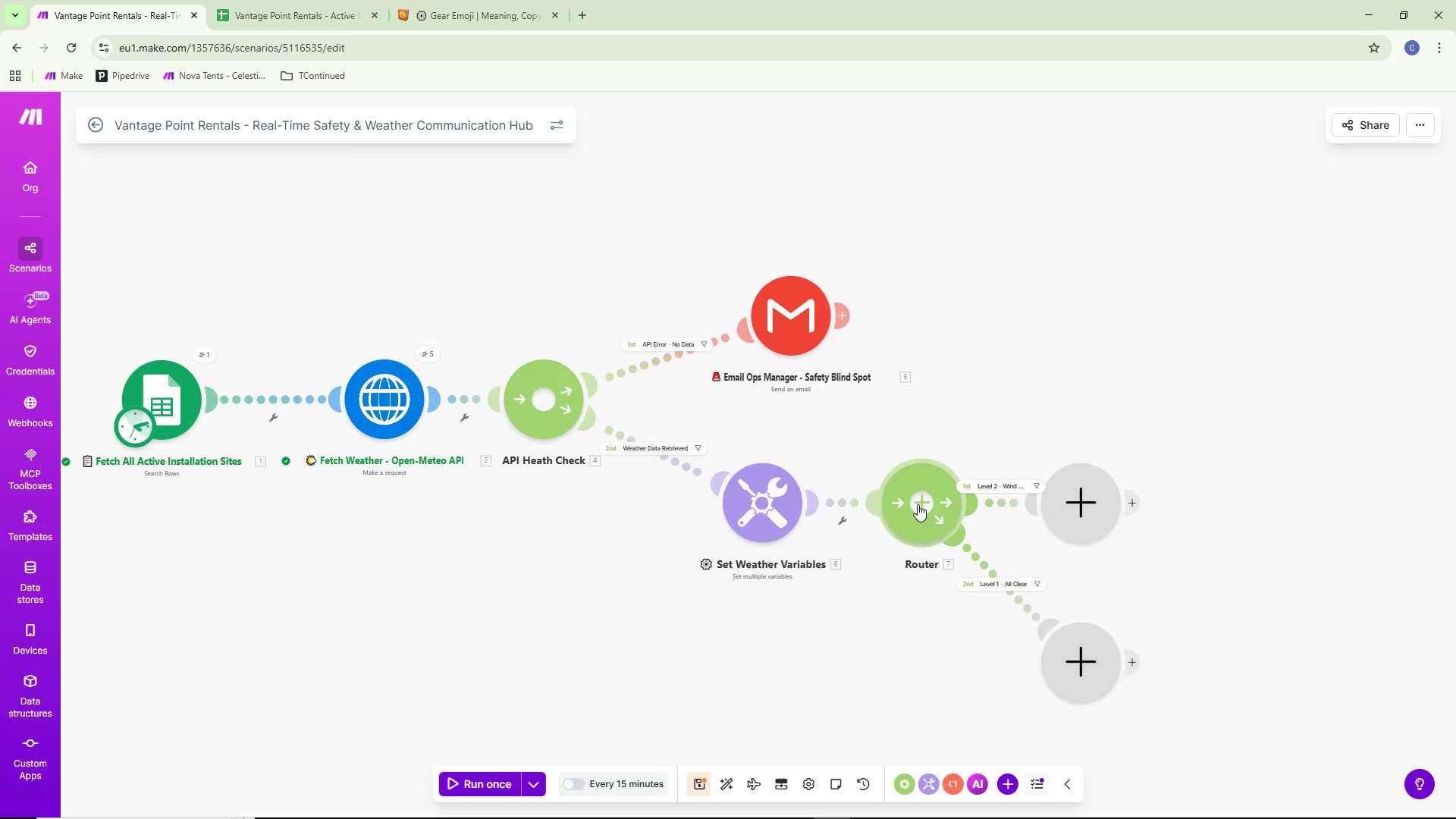 
left_click([918, 504])
 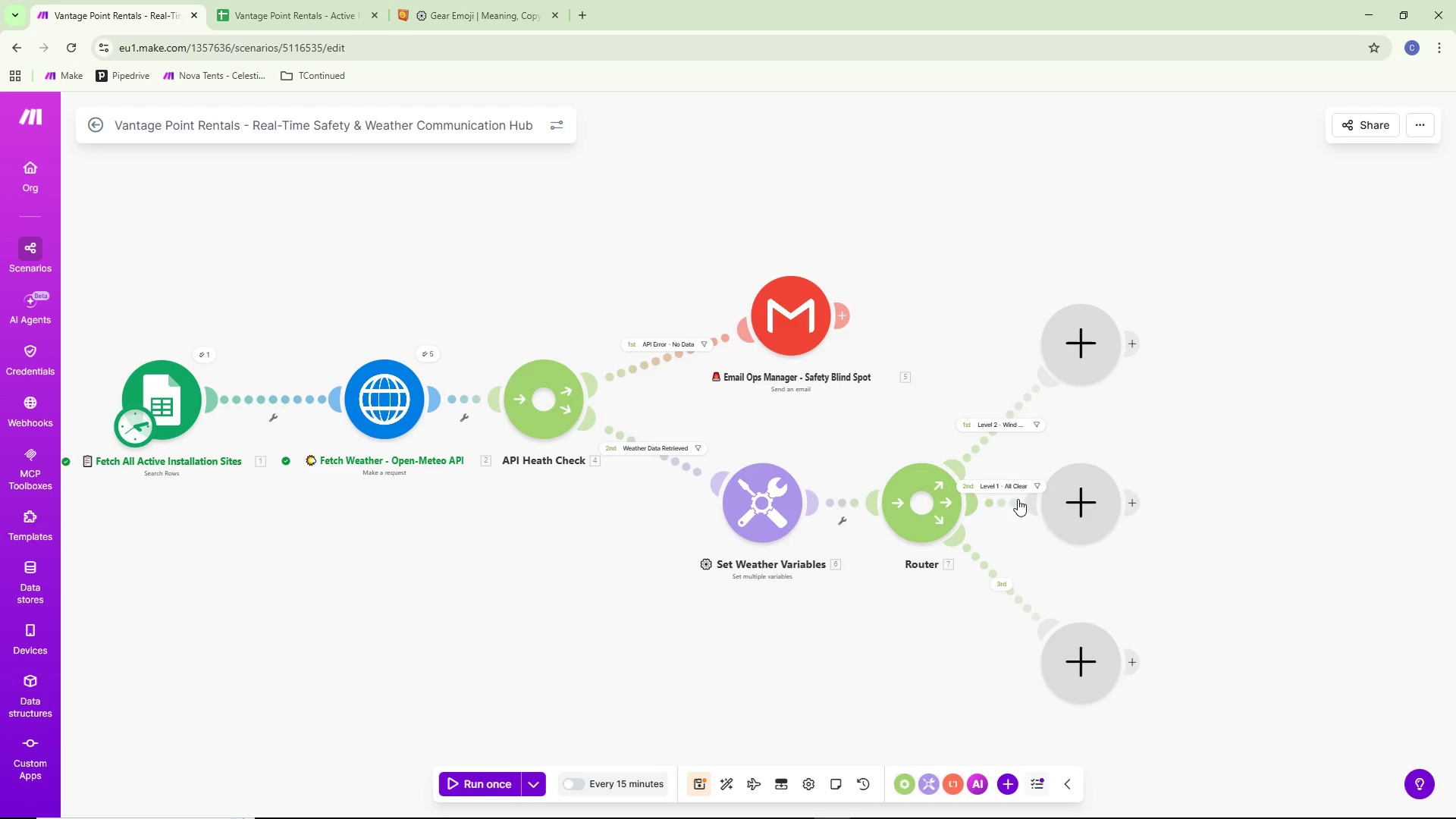 
left_click([999, 579])
 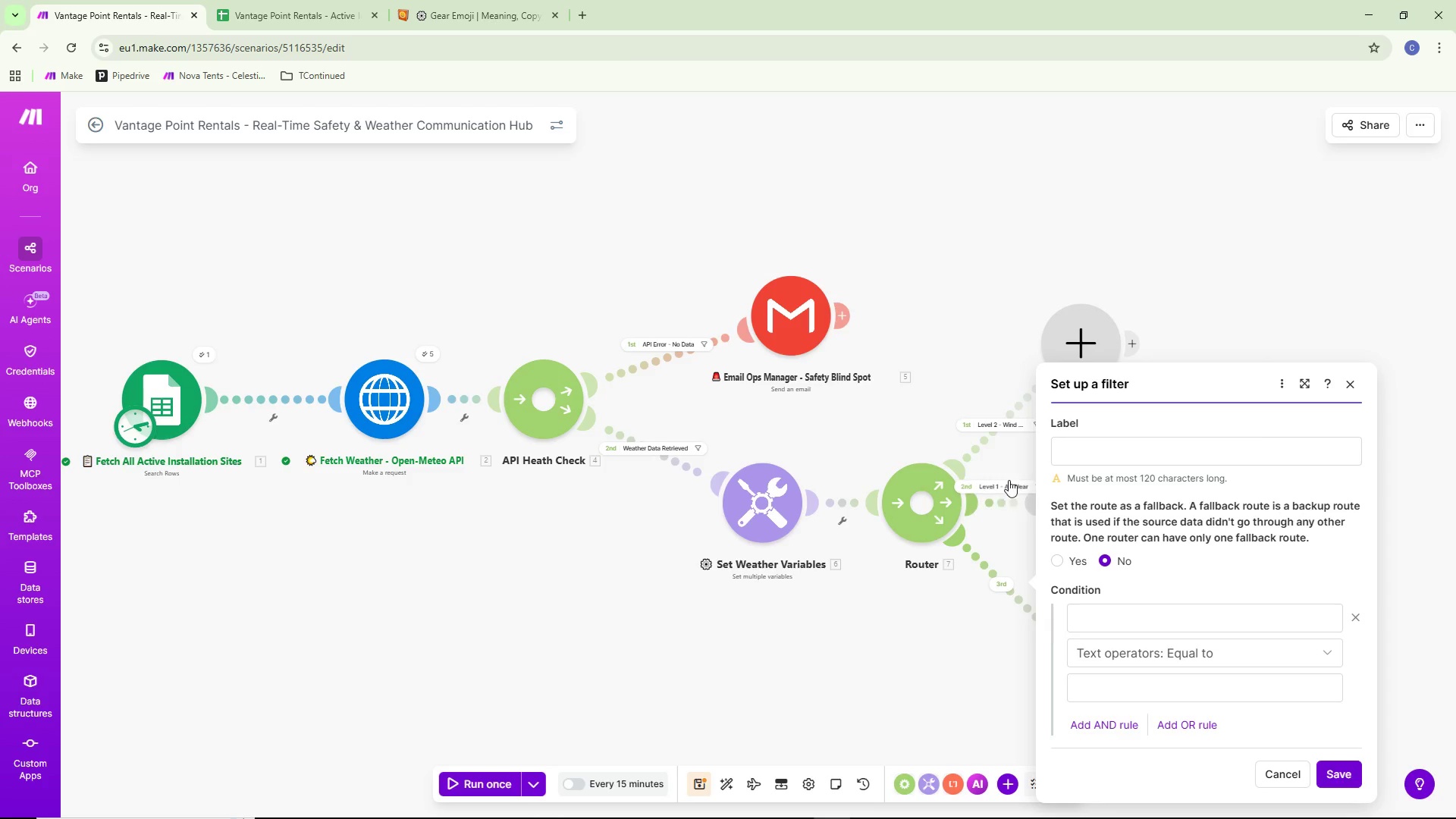 
left_click([1003, 487])
 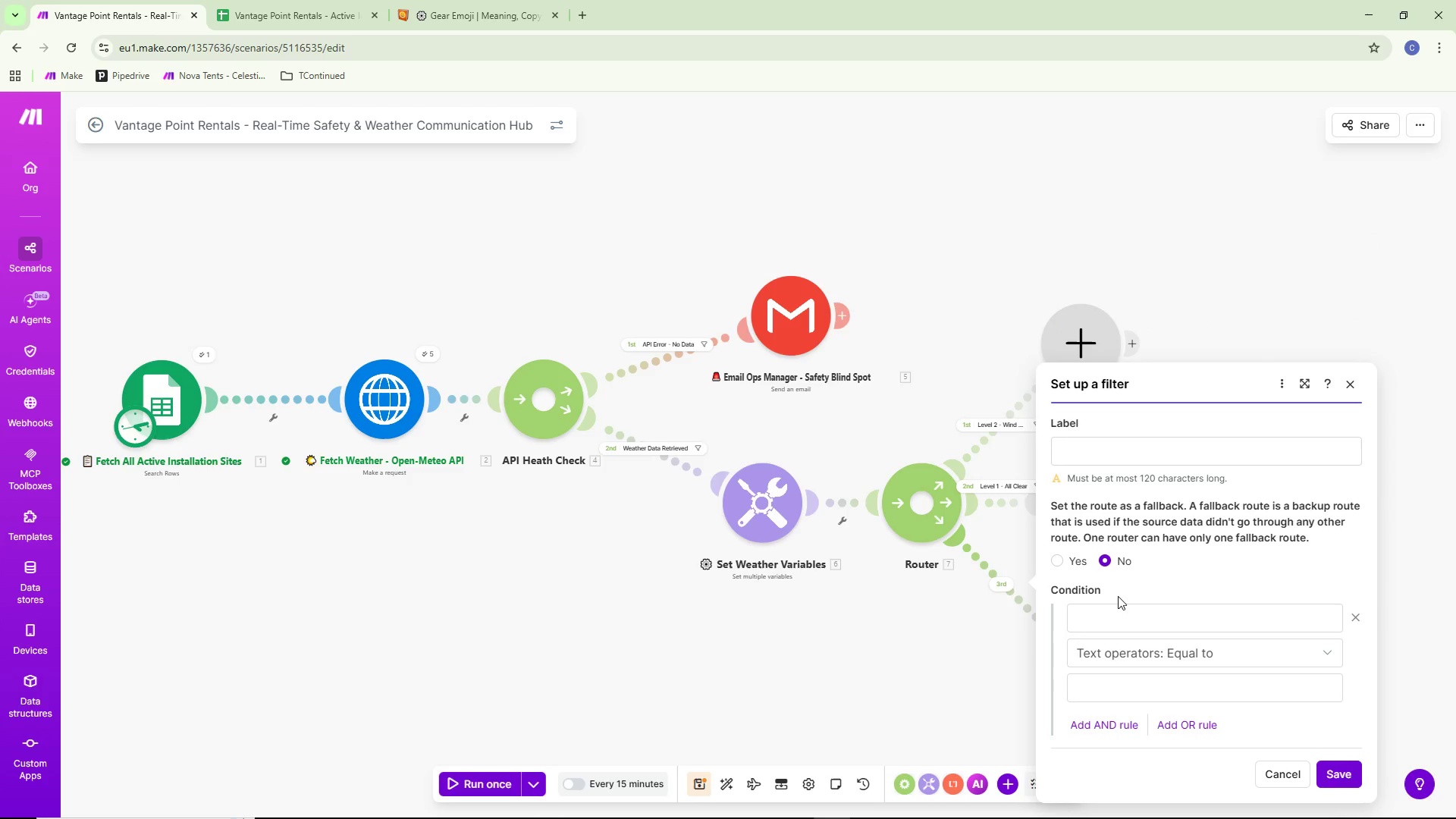 
left_click([1124, 452])
 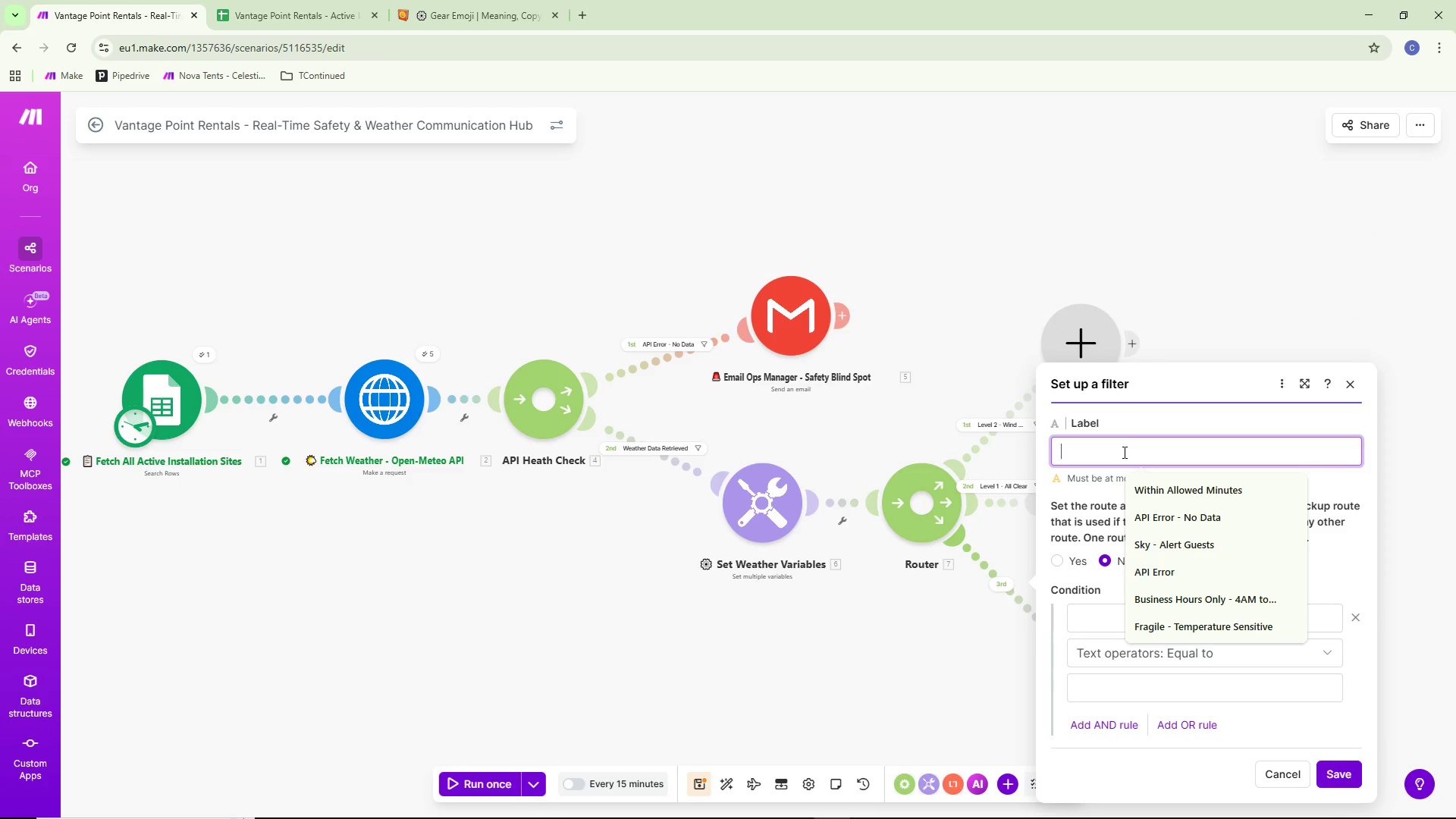 
wait(10.69)
 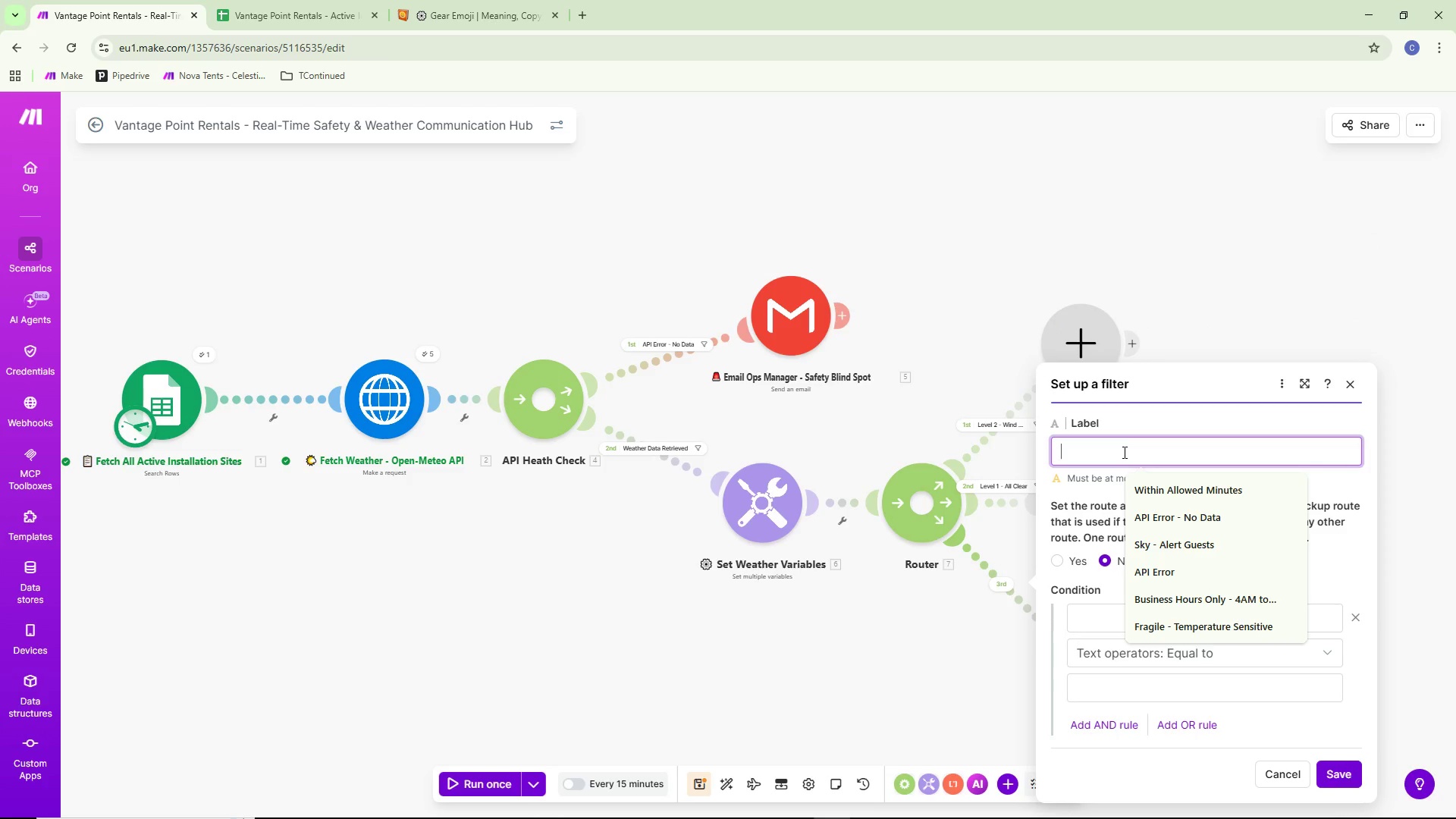 
type(Lvel)
key(Backspace)
key(Backspace)
key(Backspace)
type(evel 1)
 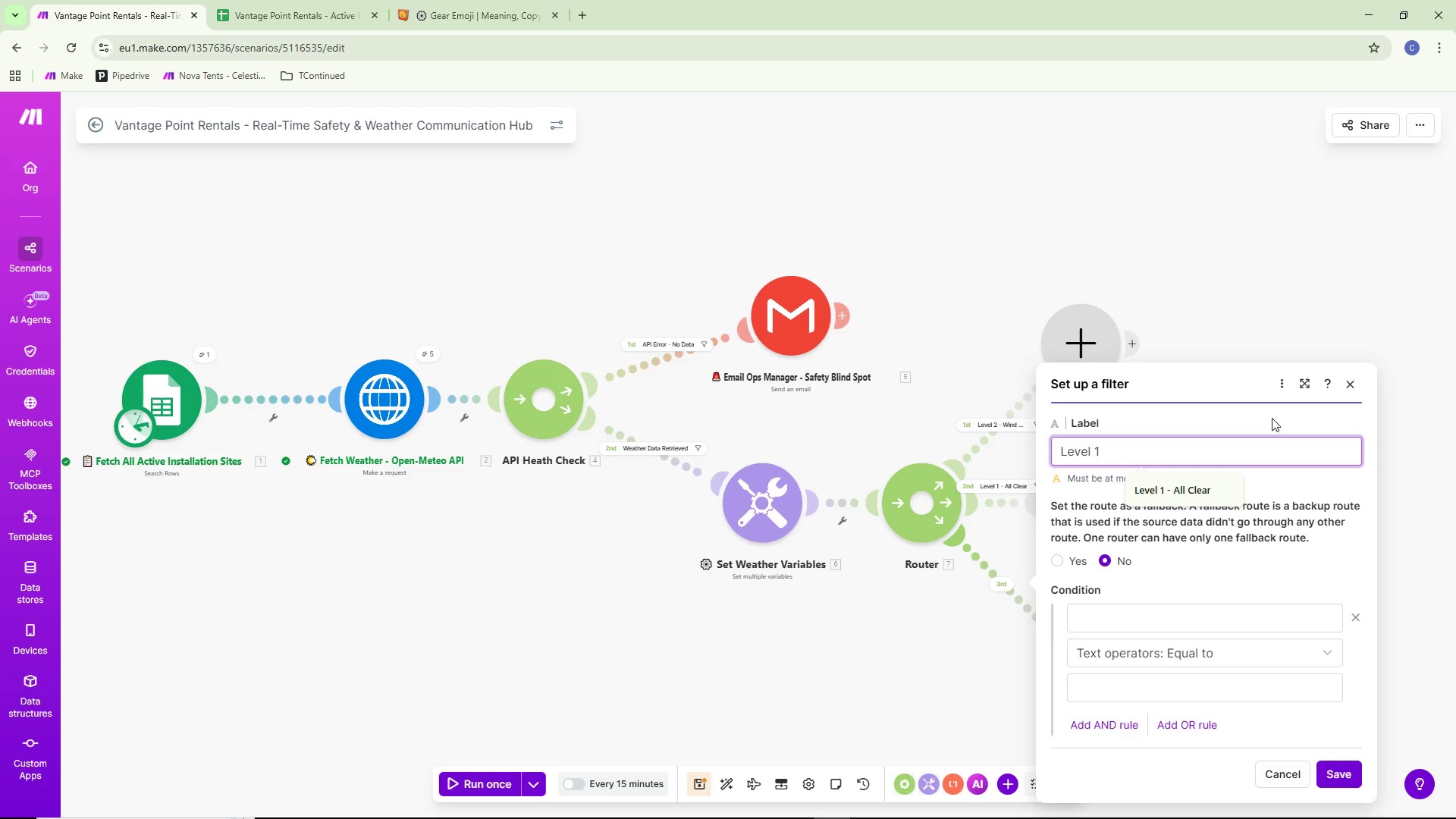 
wait(10.84)
 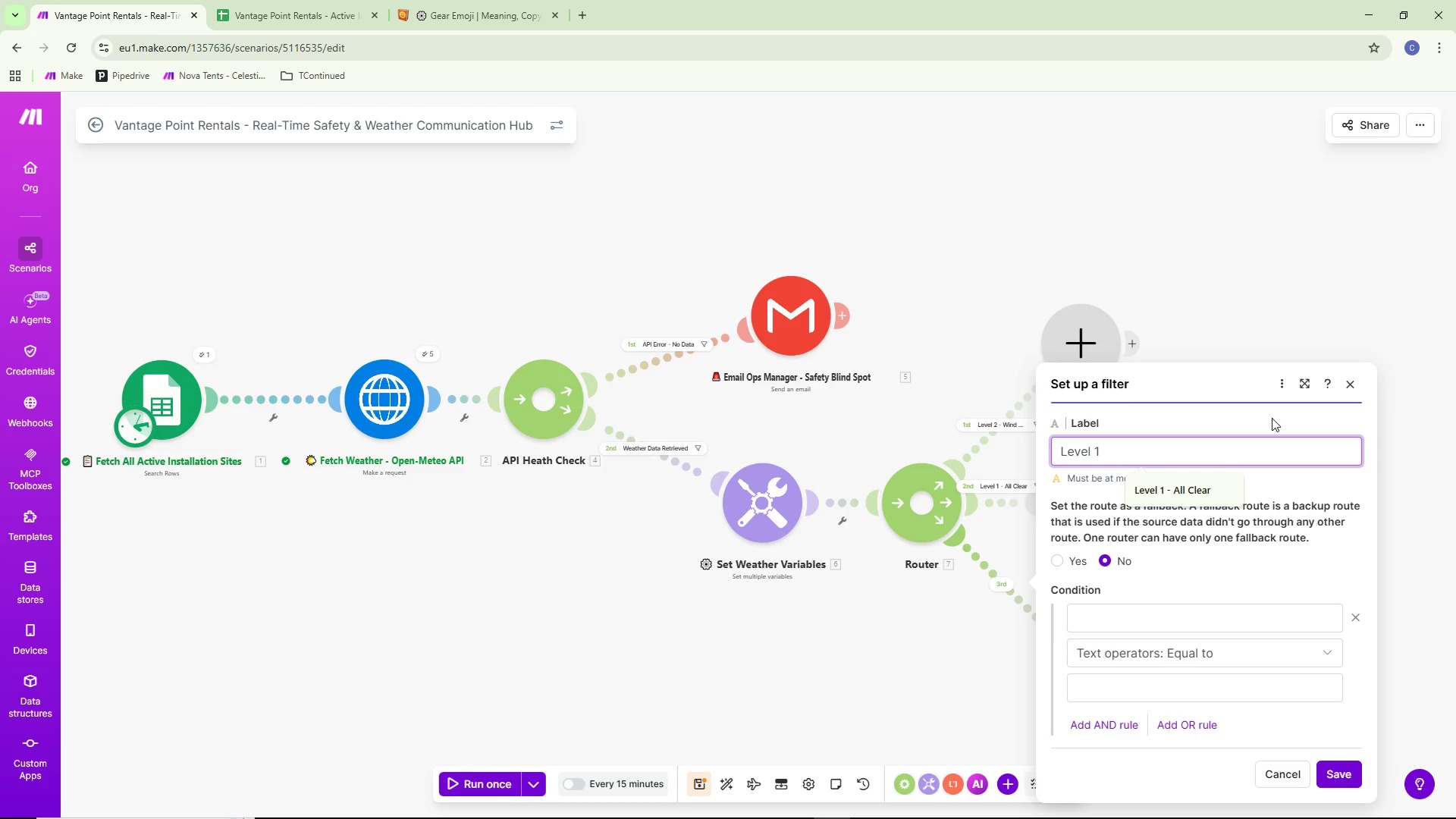 
type( - All Cle)
 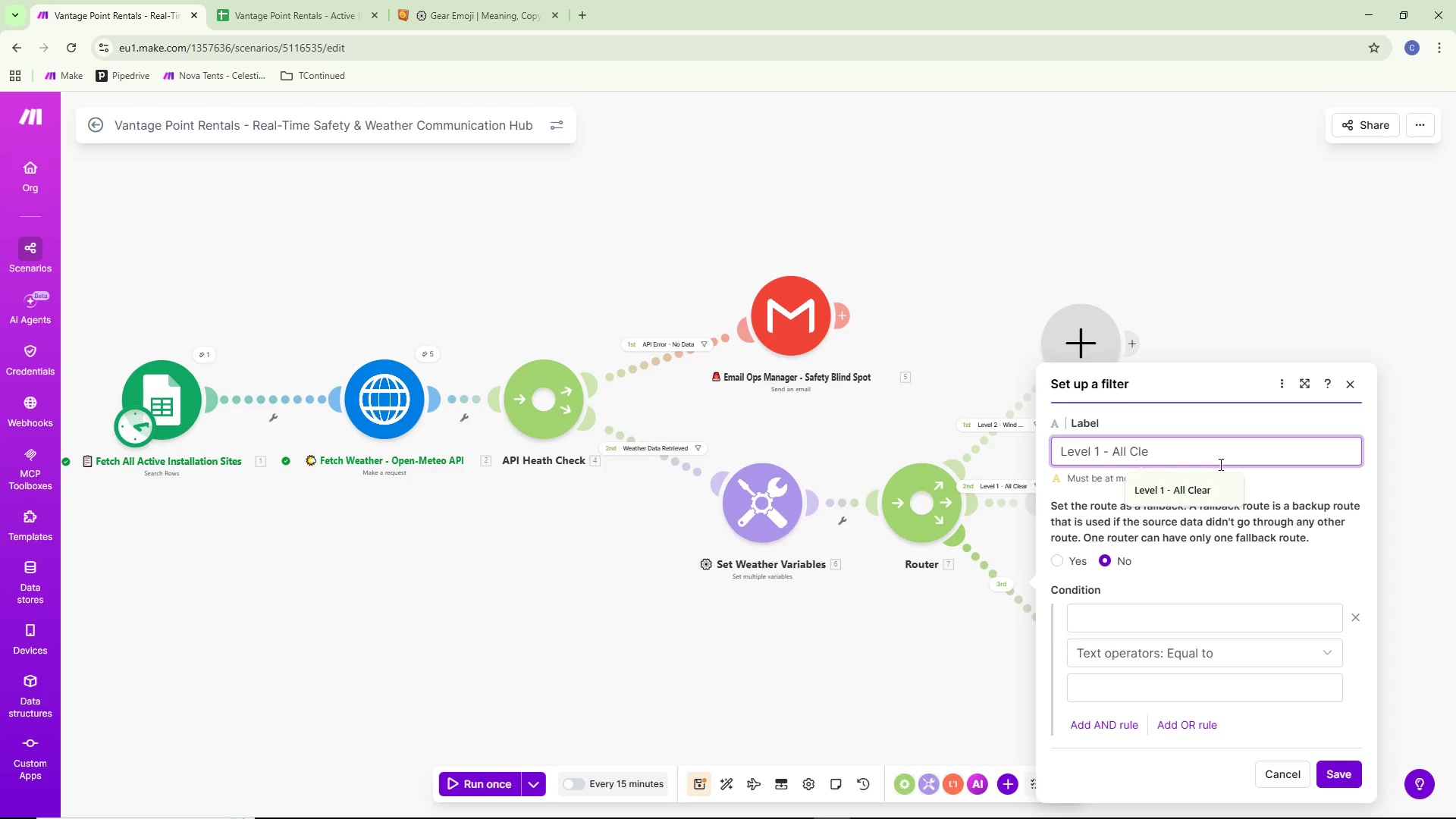 
left_click([1185, 492])
 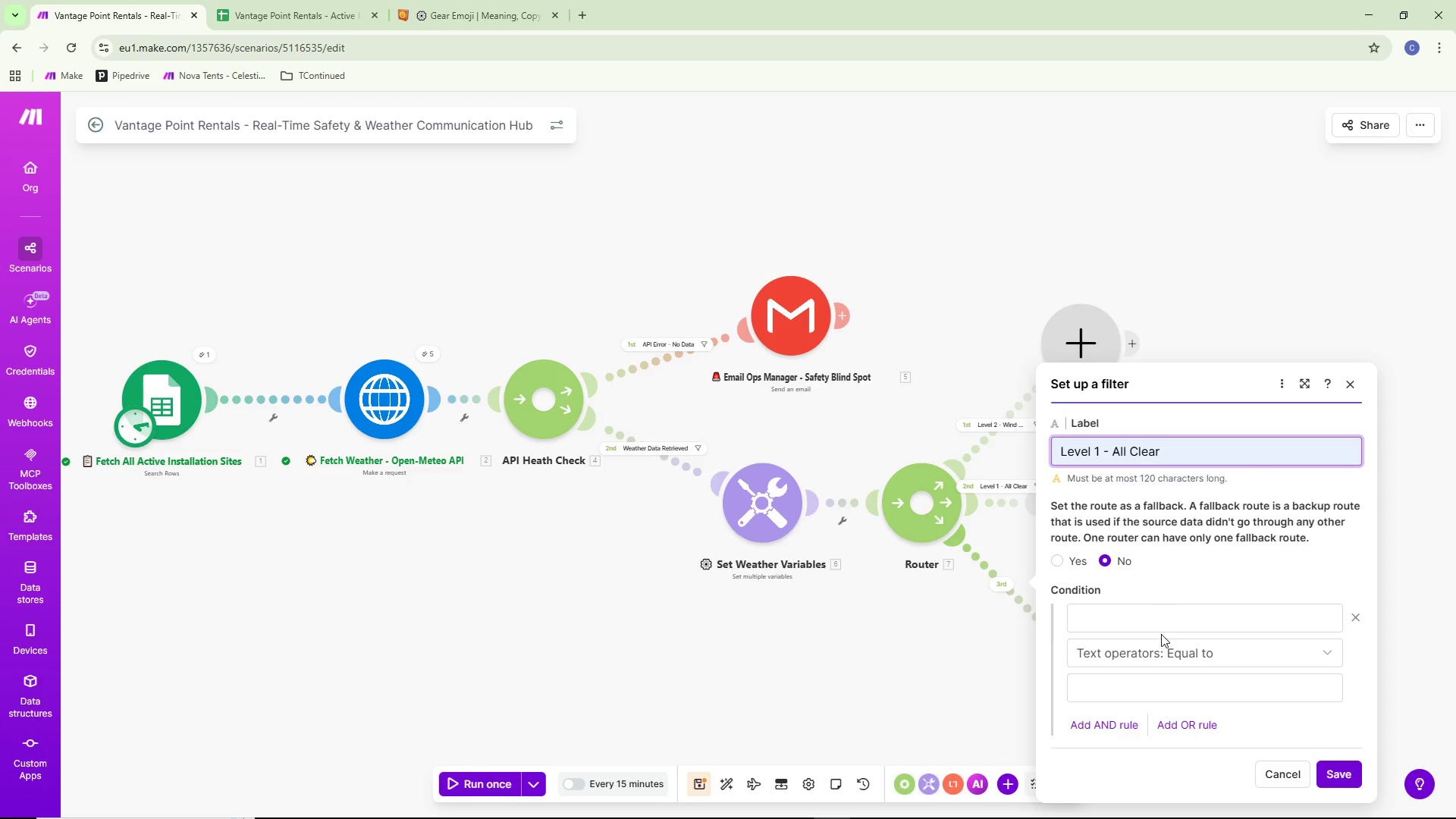 
left_click([1159, 612])
 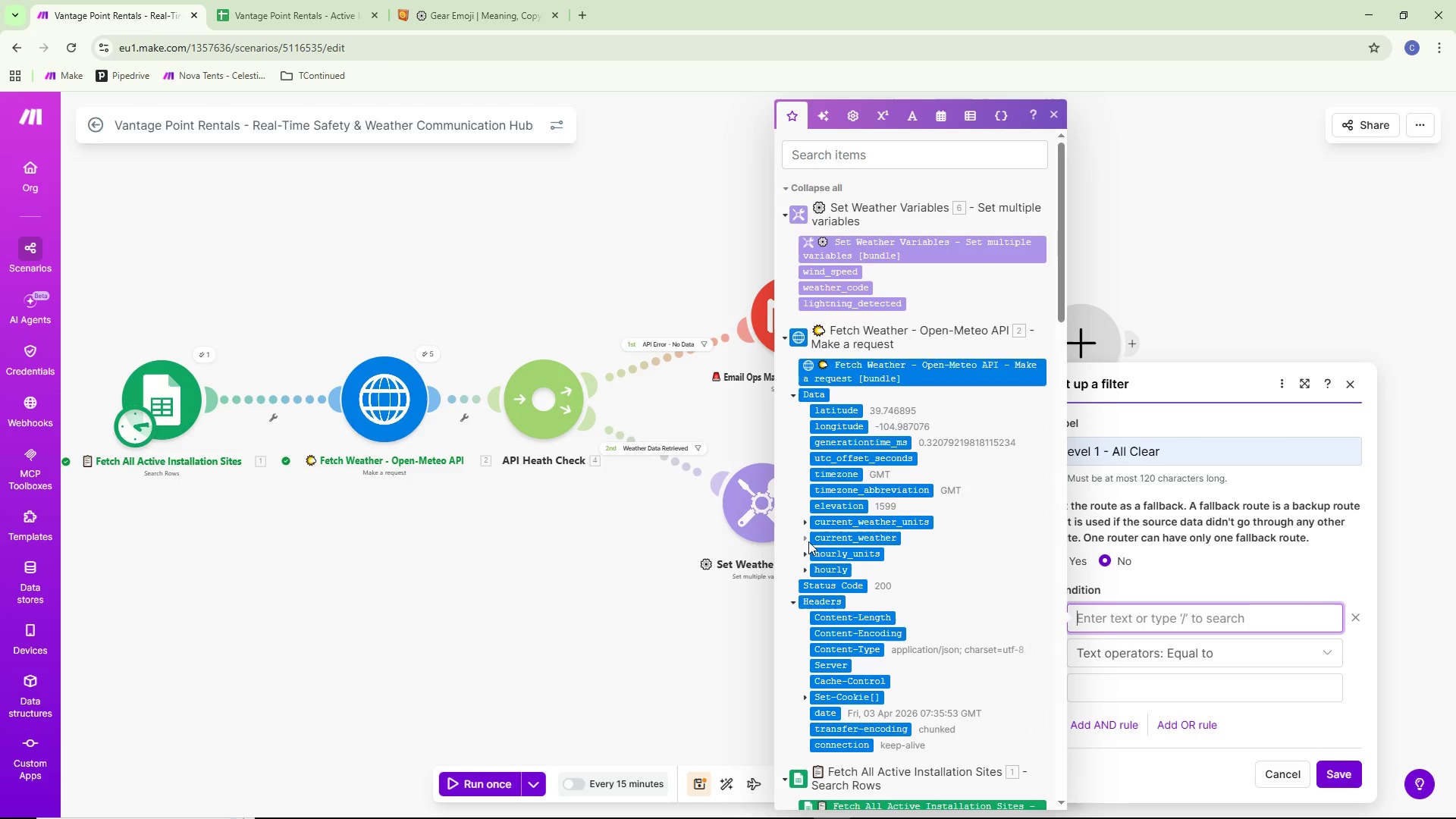 
left_click([805, 538])
 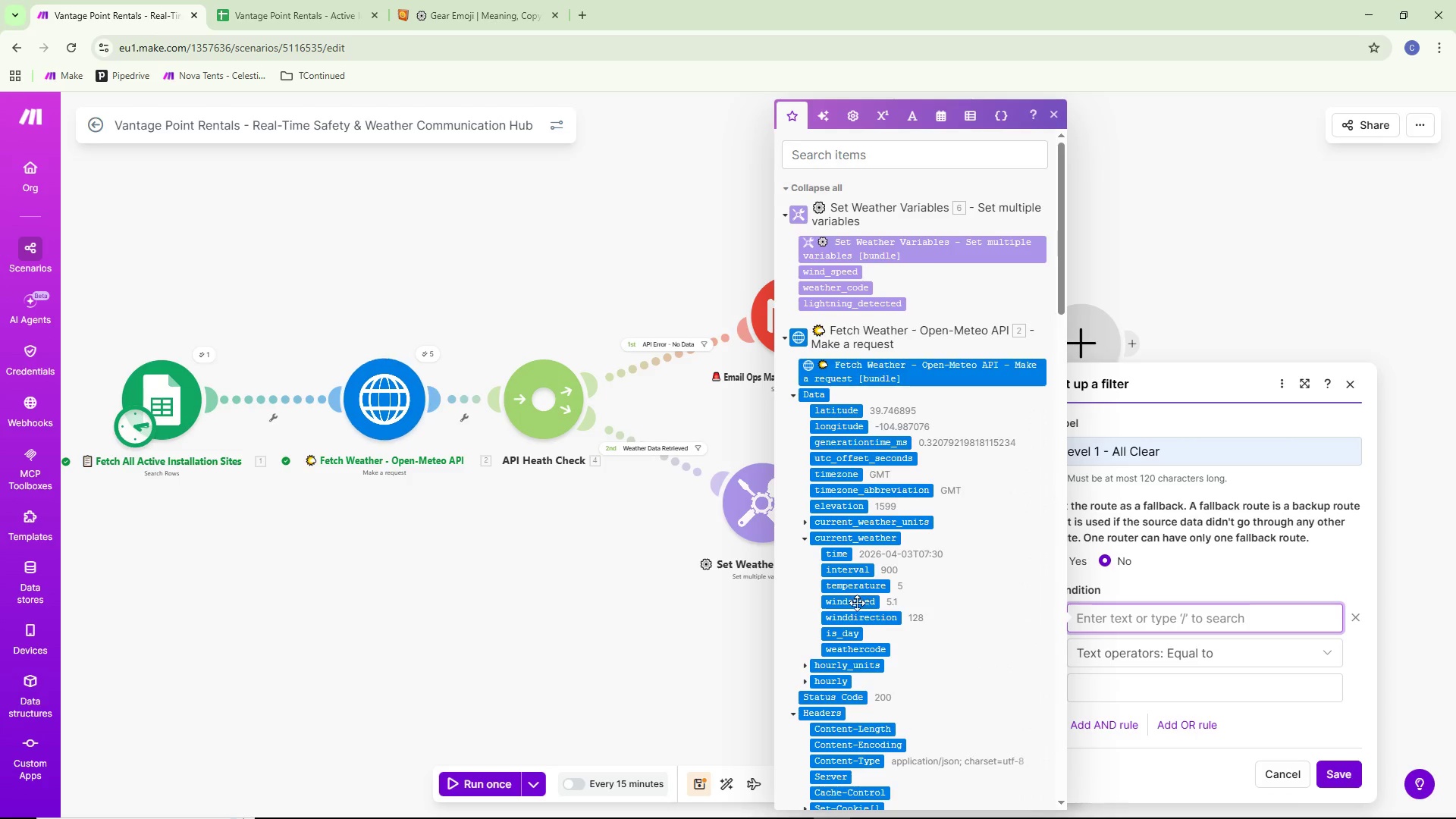 
left_click([855, 604])
 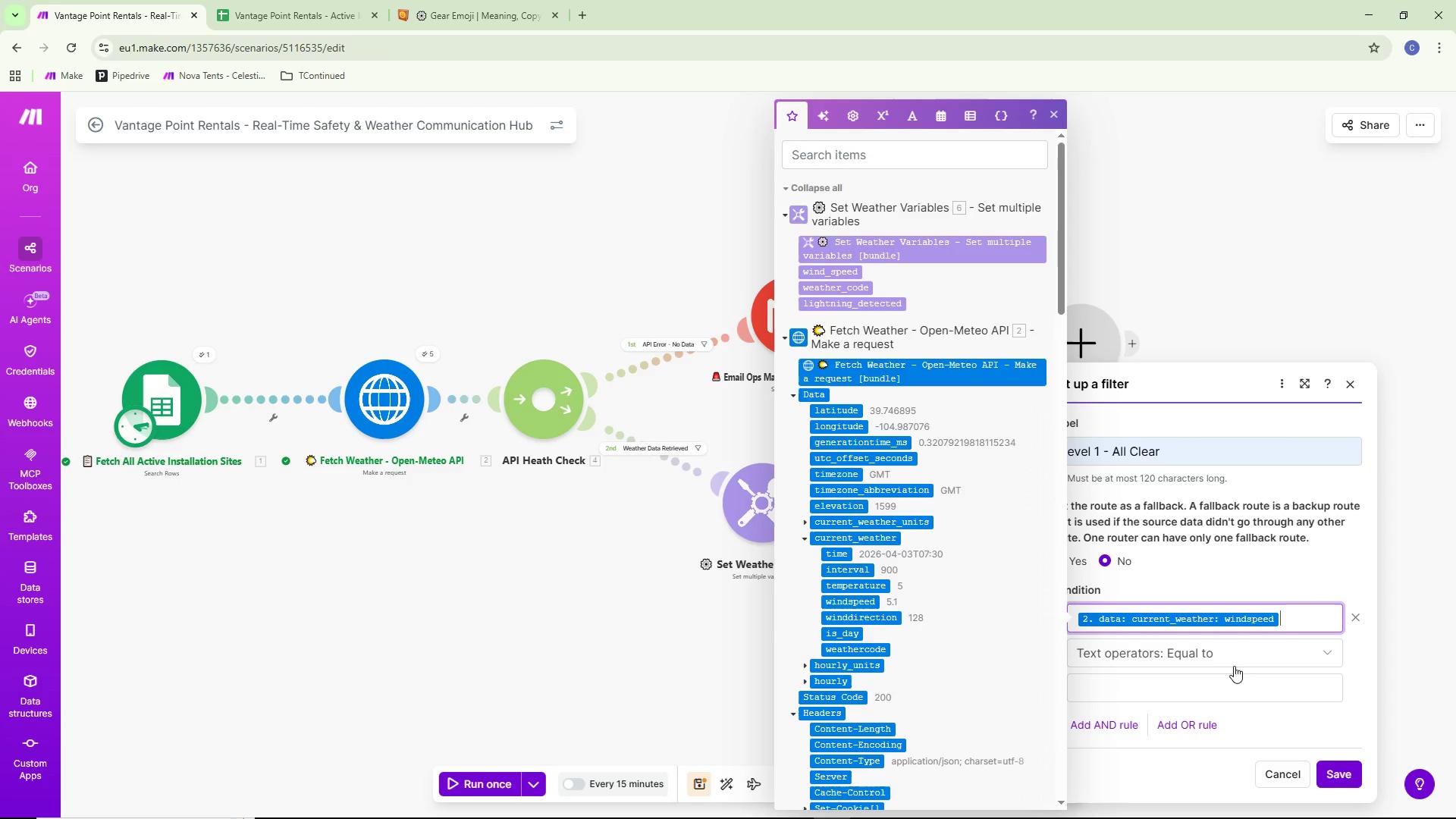 
left_click([1230, 660])
 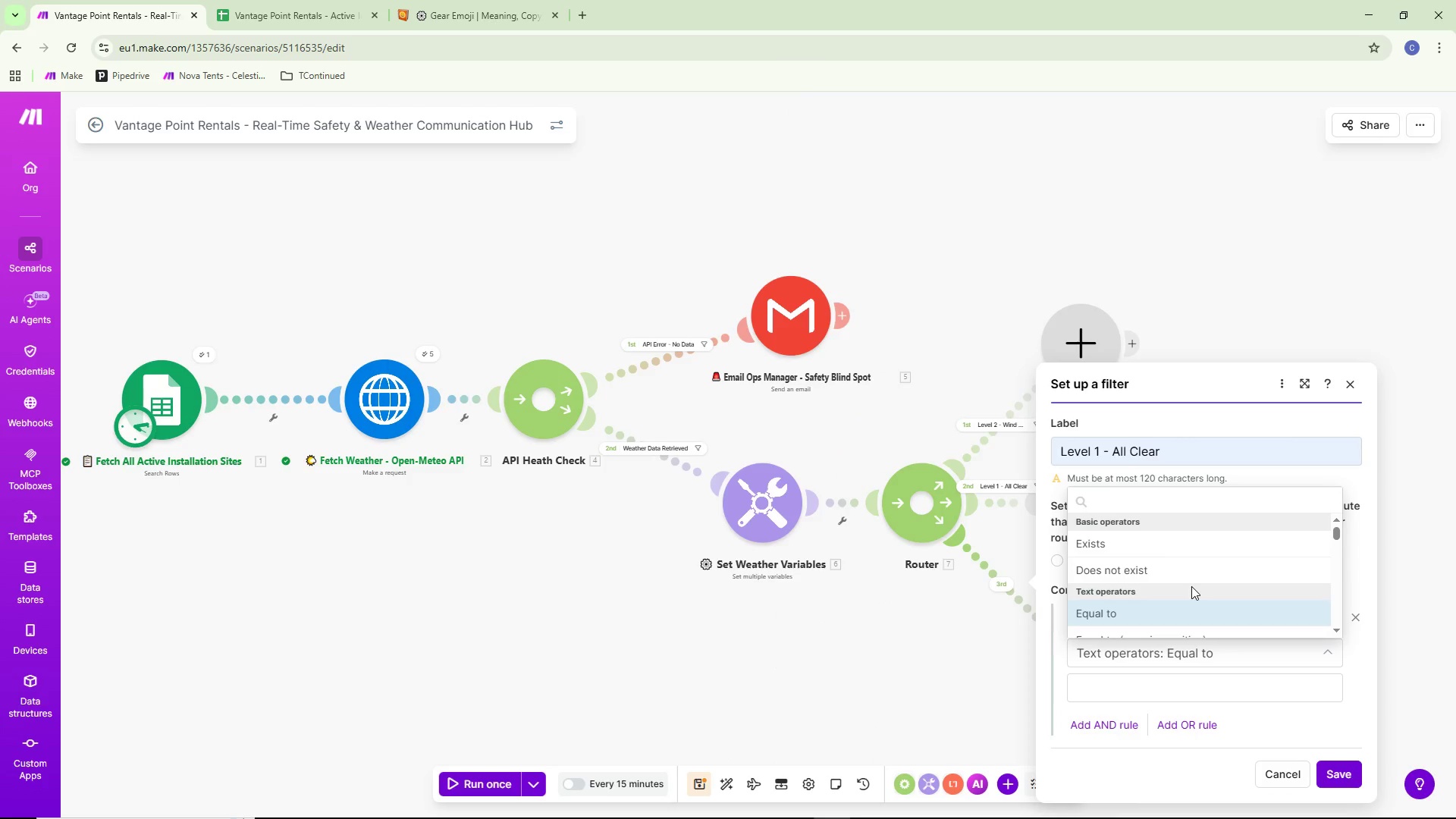 
type(lea)
key(Backspace)
type(s)
 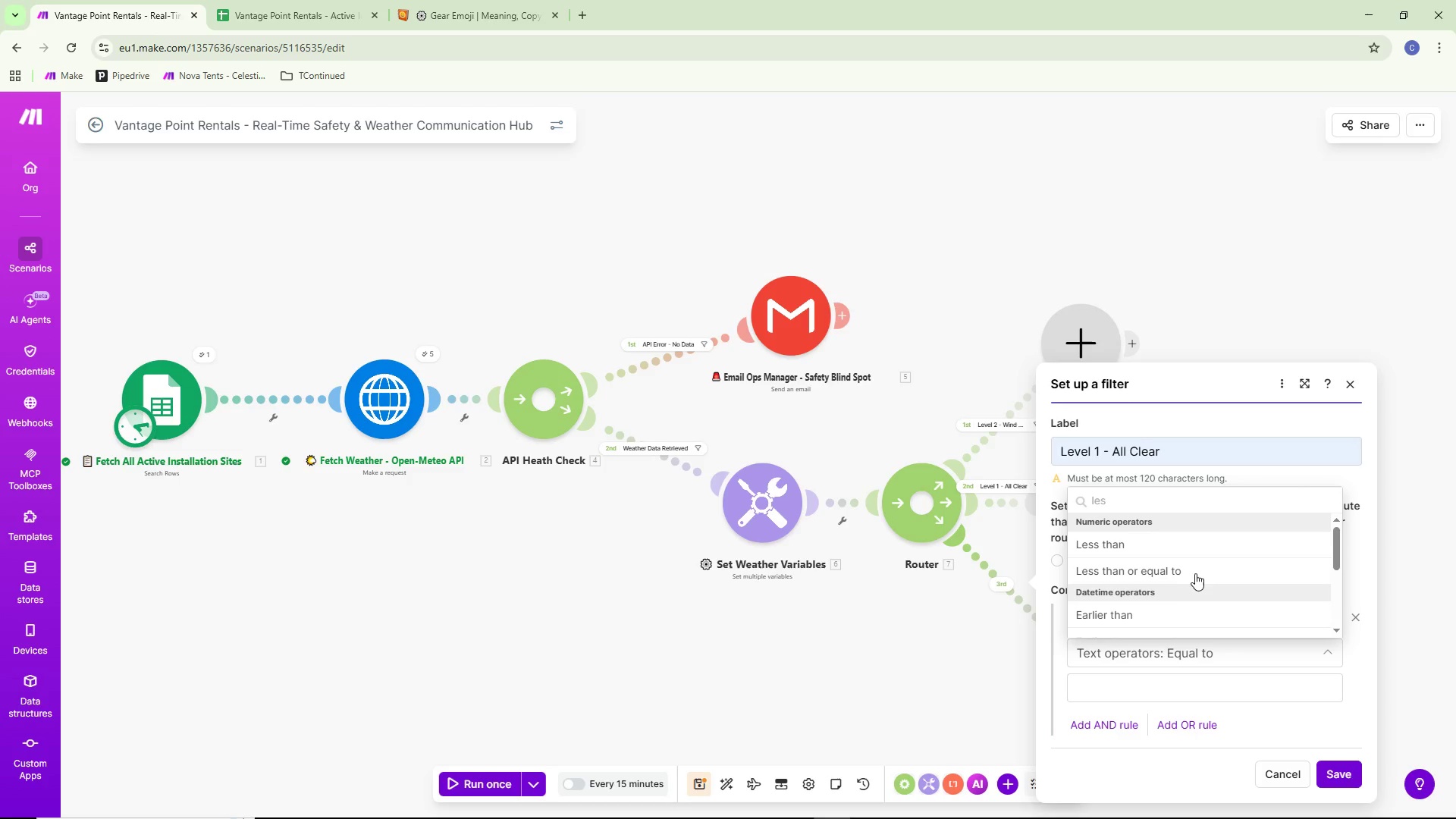 
left_click([1197, 567])
 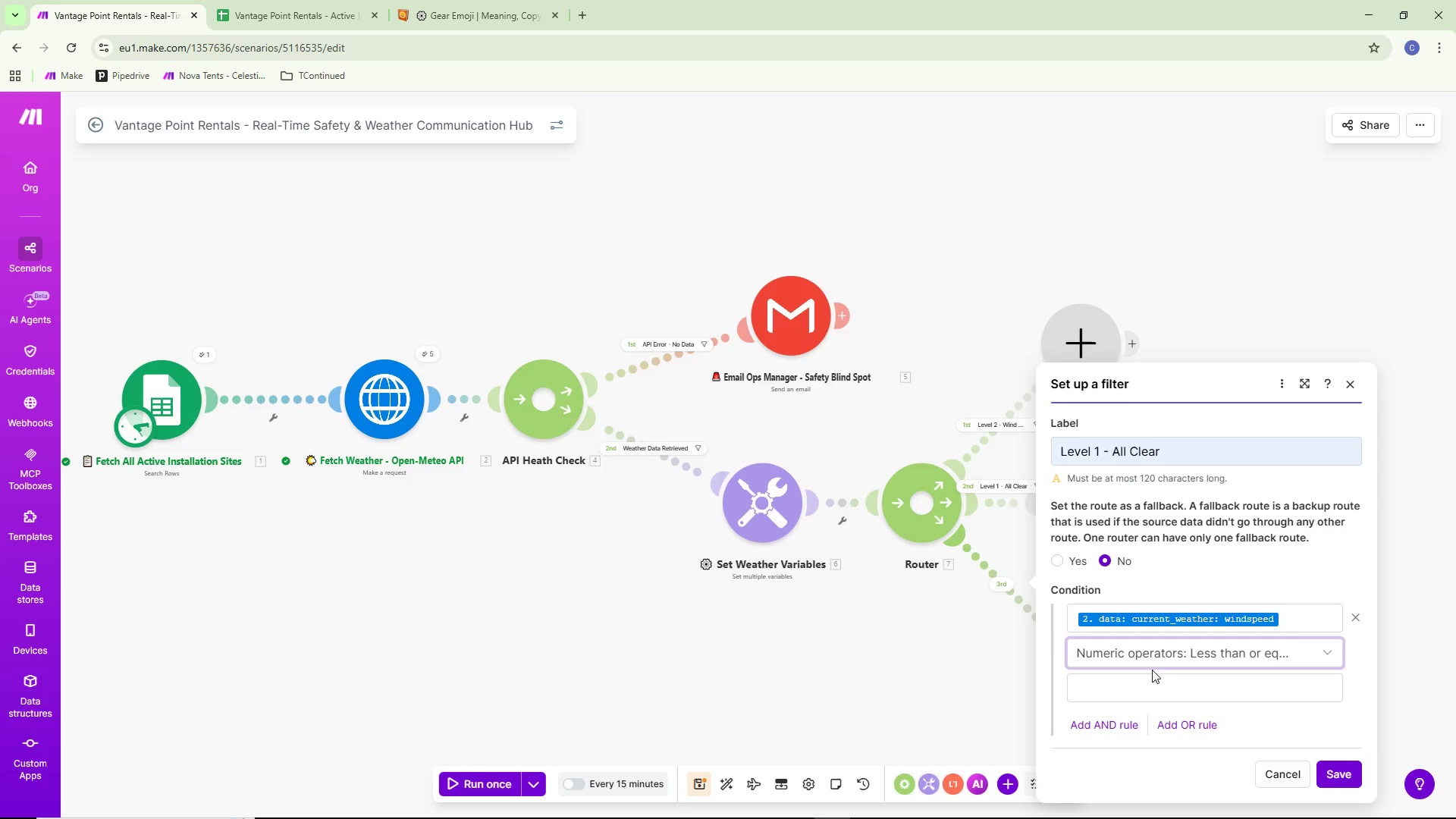 
left_click([1149, 679])
 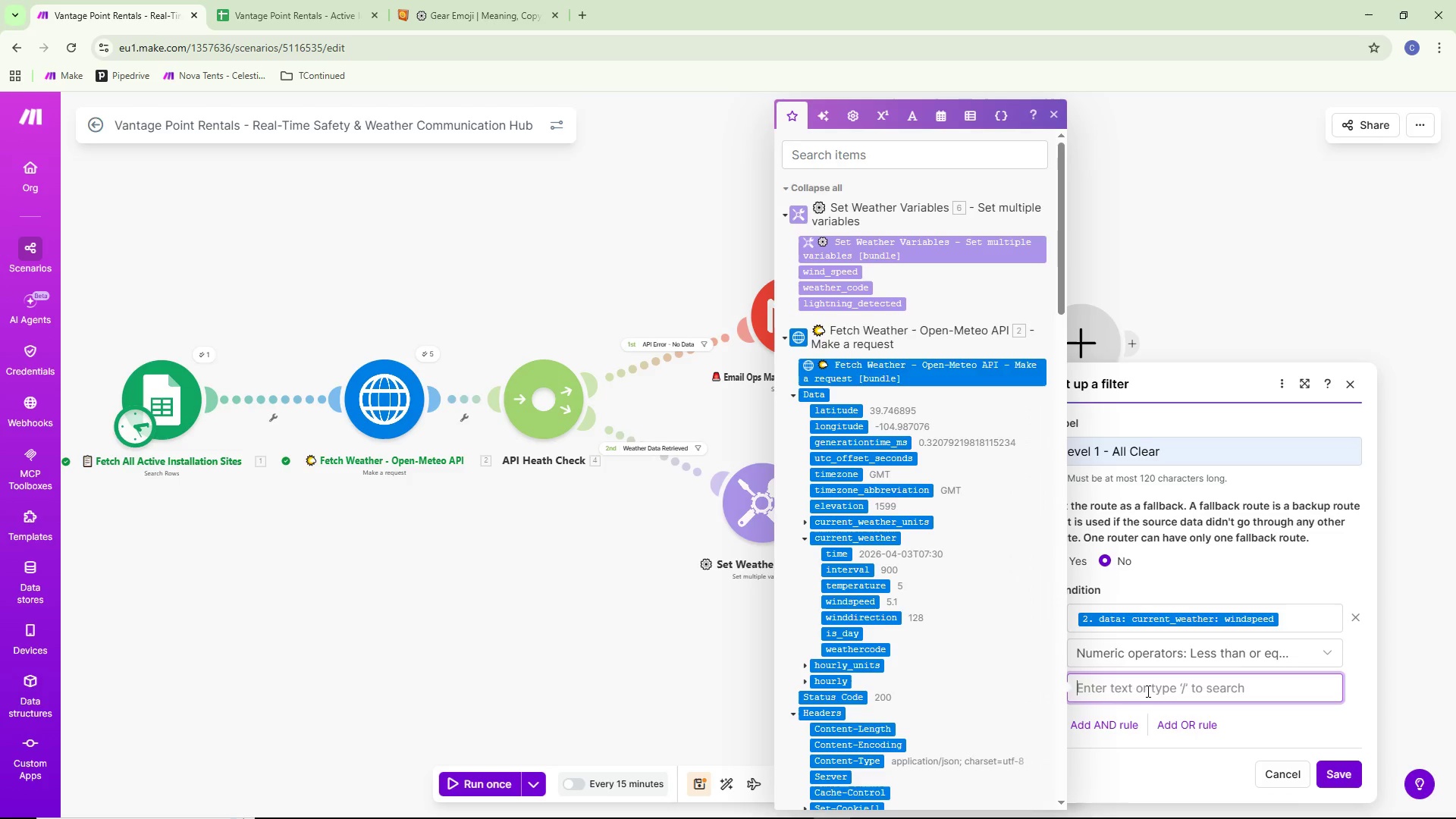 
type(15)
 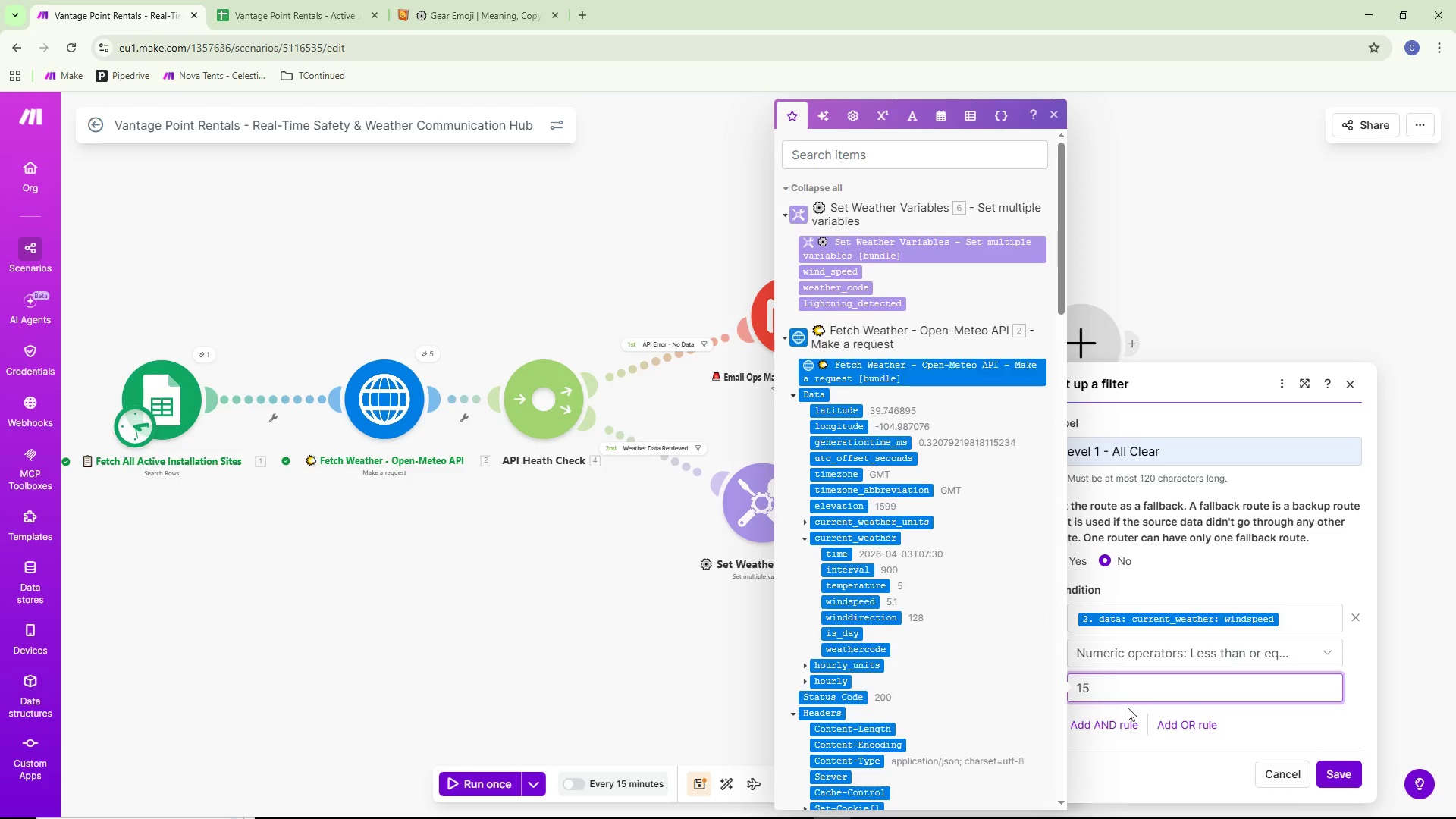 
left_click([1123, 726])
 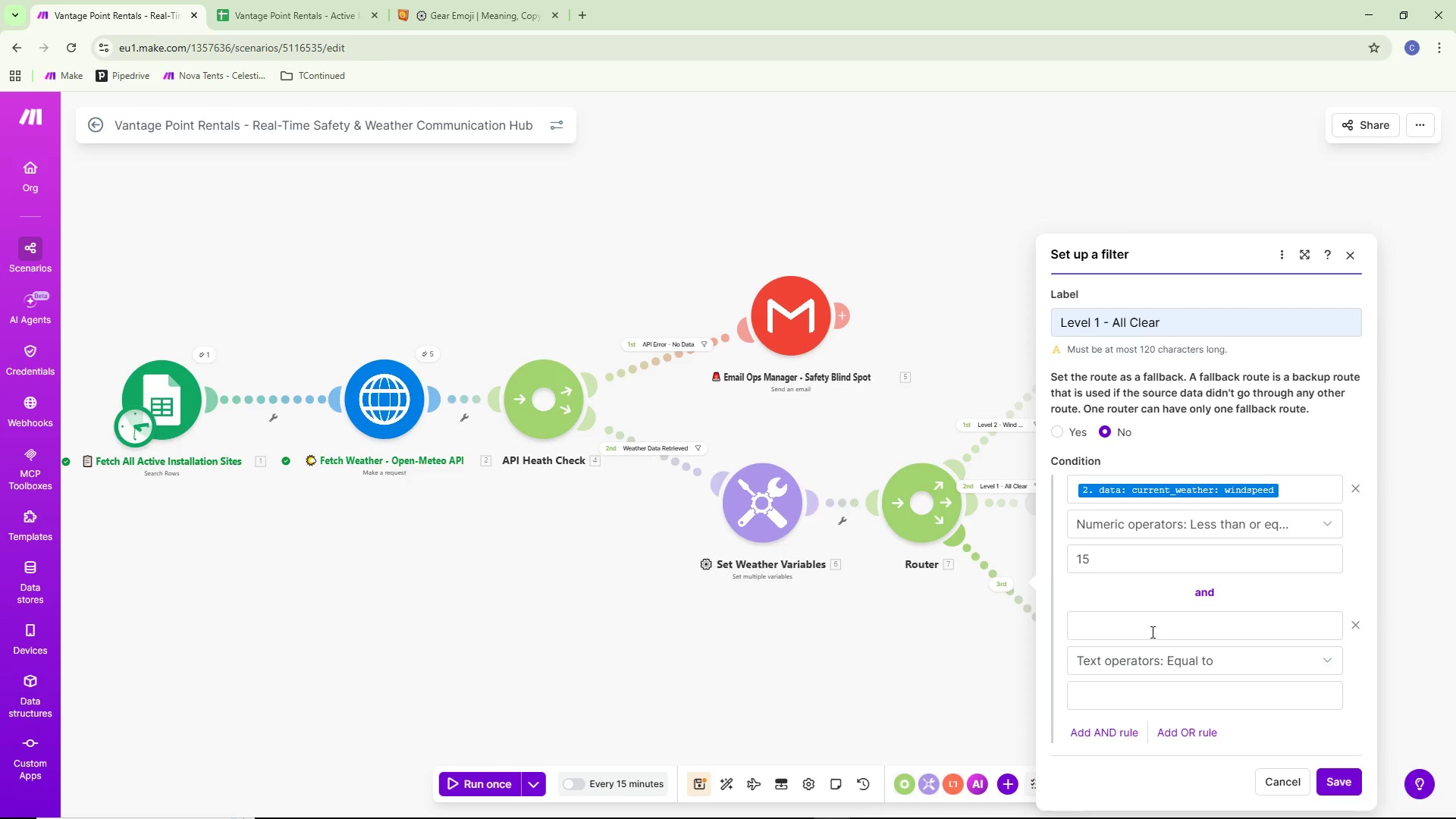 
left_click([1151, 626])
 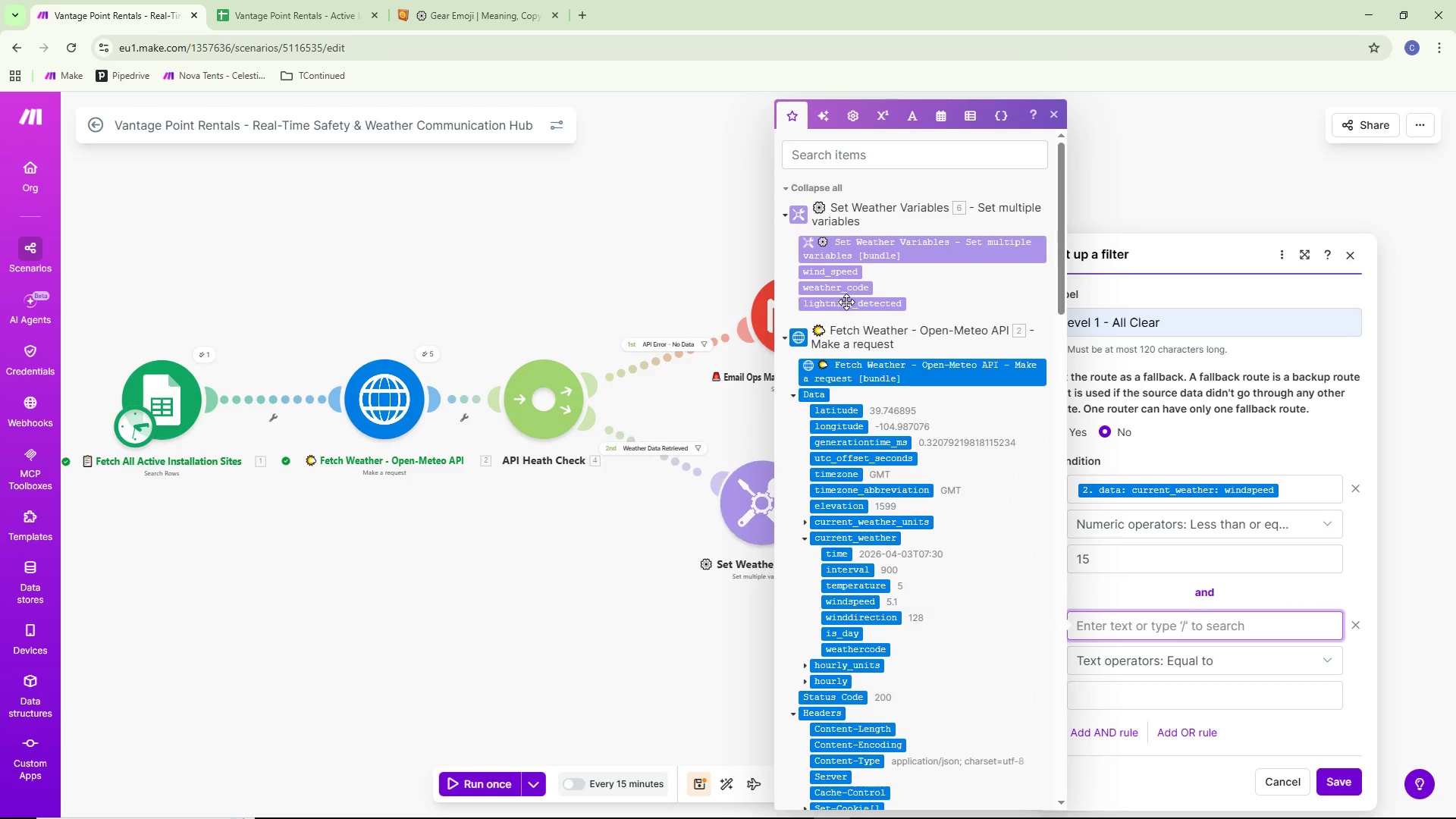 
left_click([846, 306])
 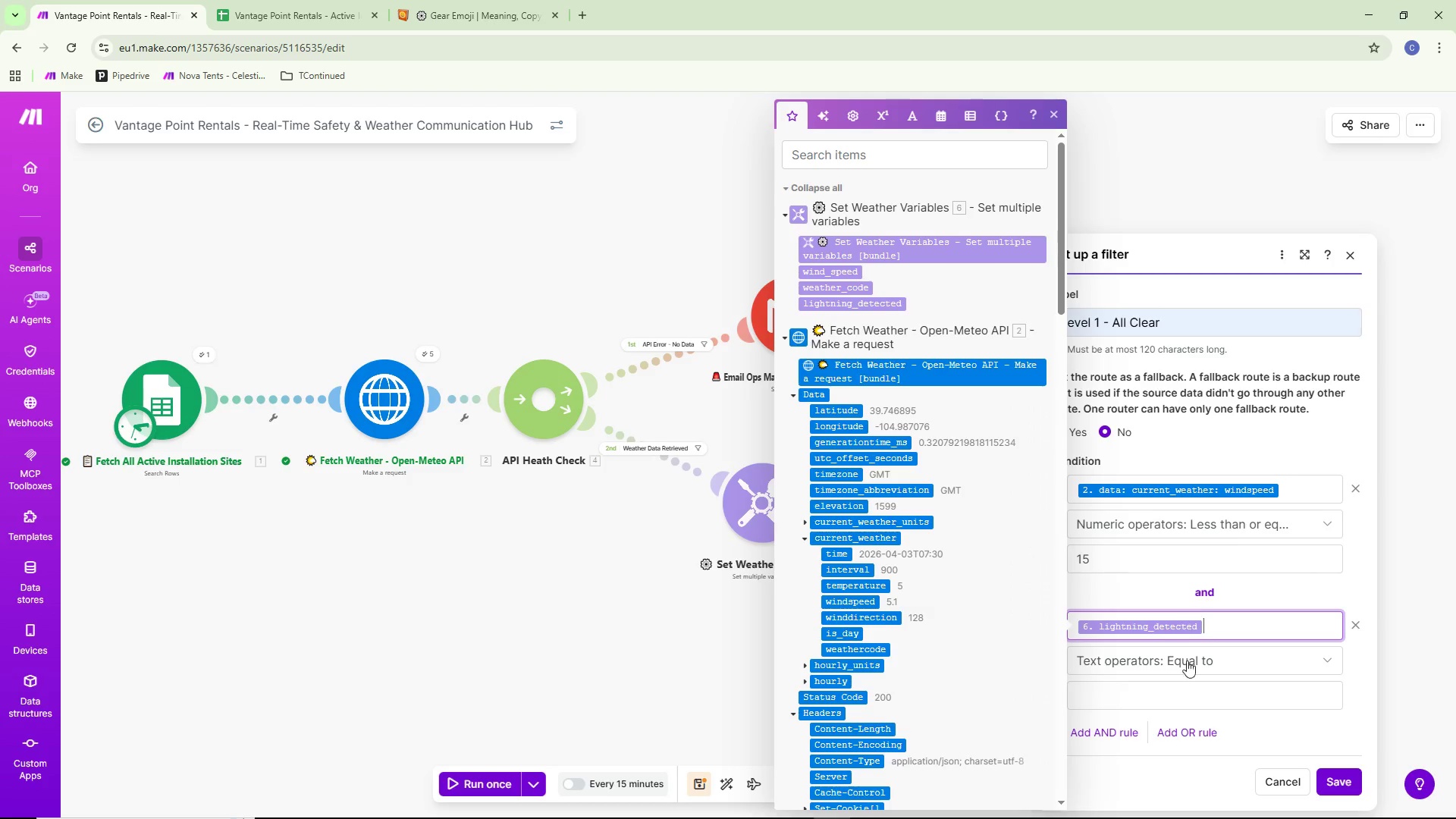 
left_click([1151, 689])
 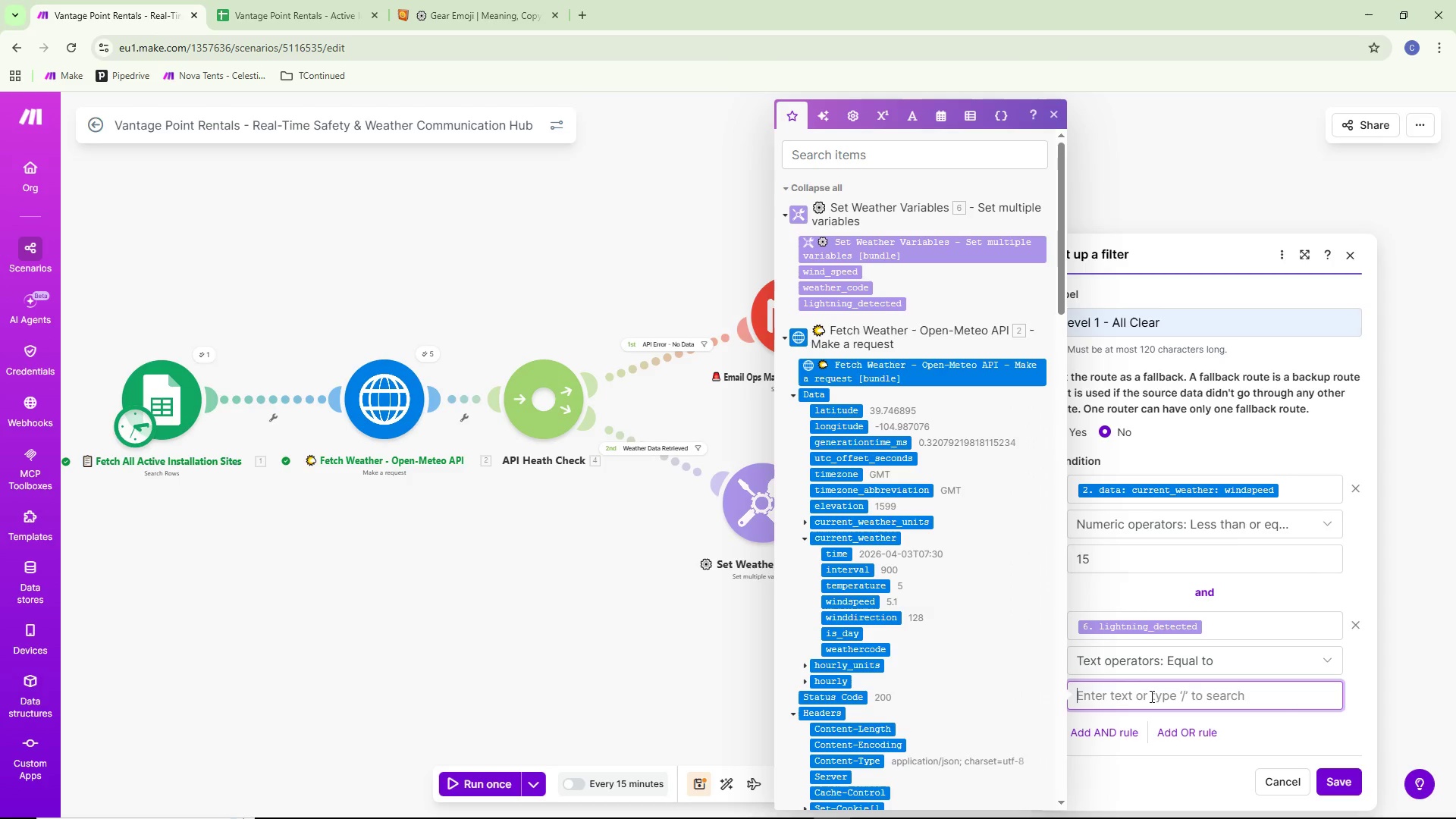 
type(NO)
 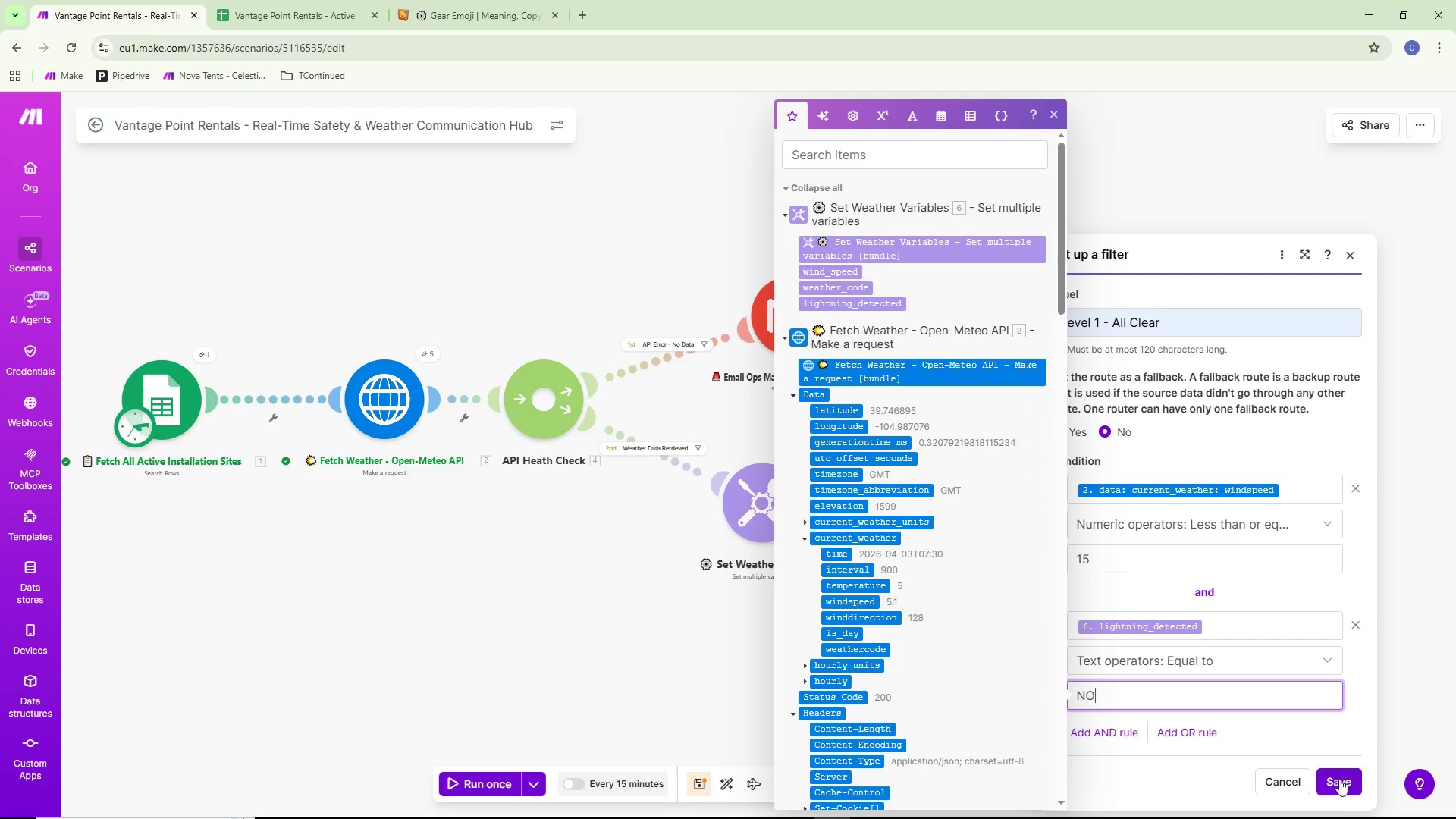 
left_click([1341, 784])
 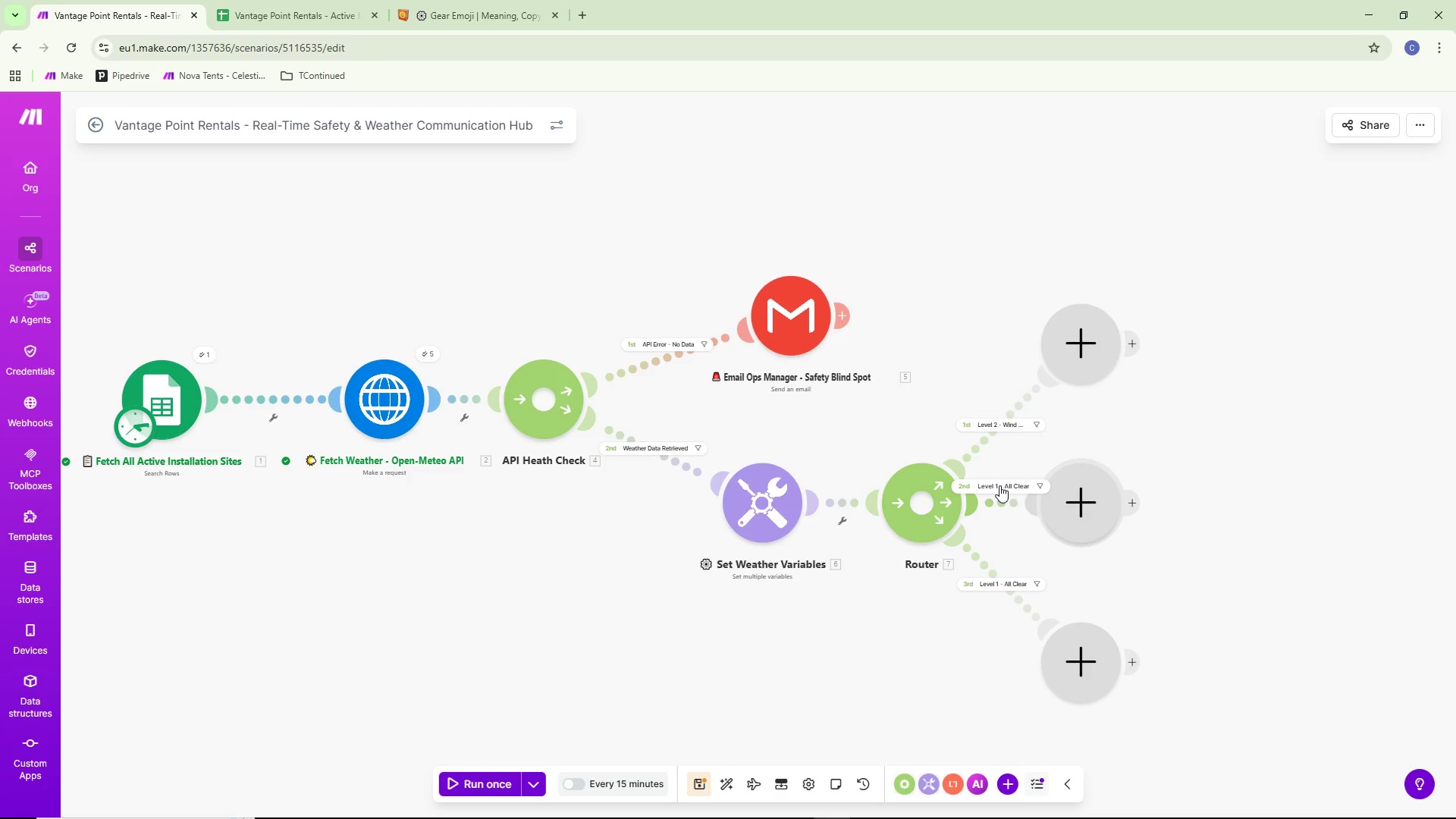 
left_click([1000, 426])
 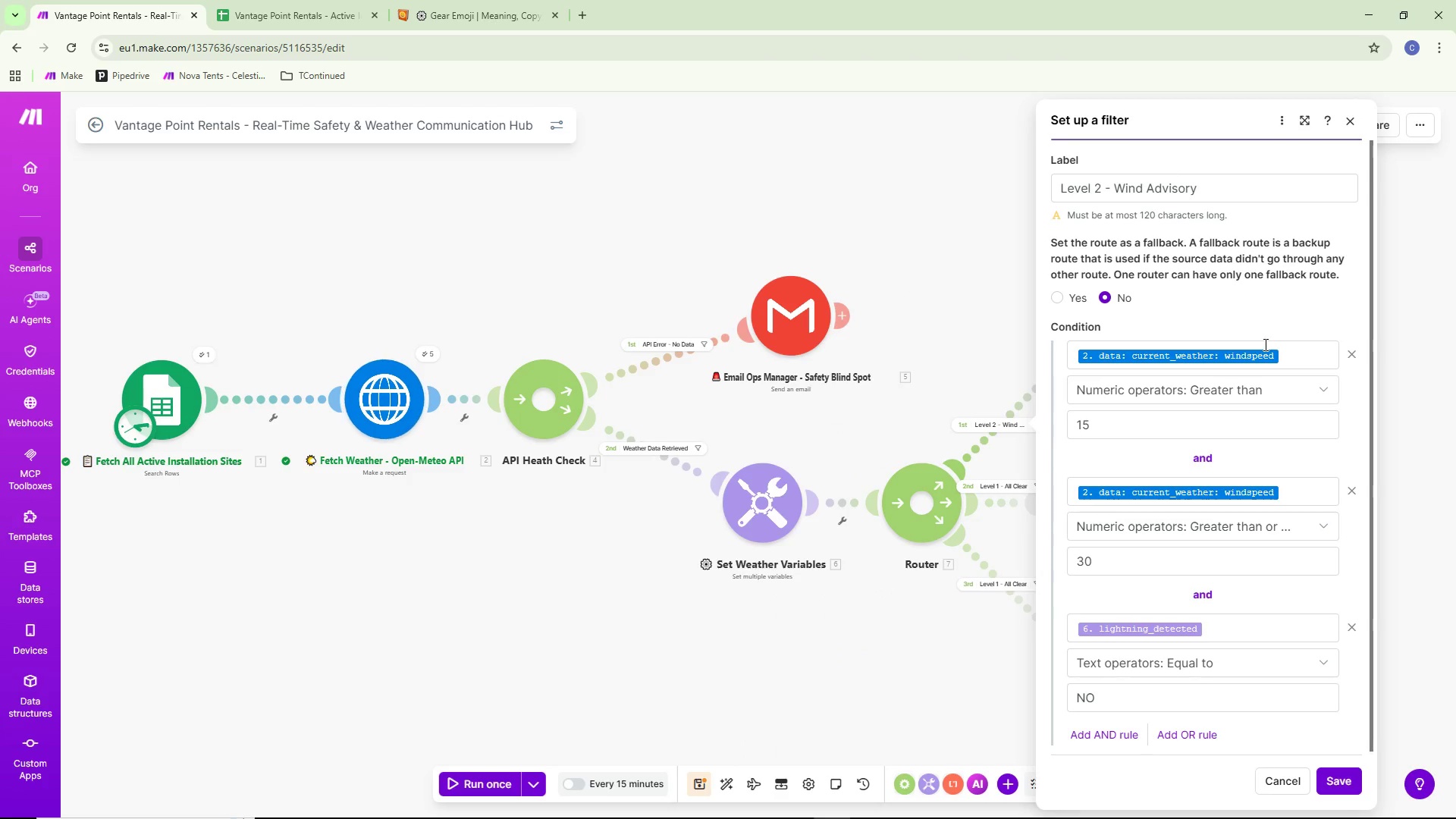 
left_click([1234, 196])
 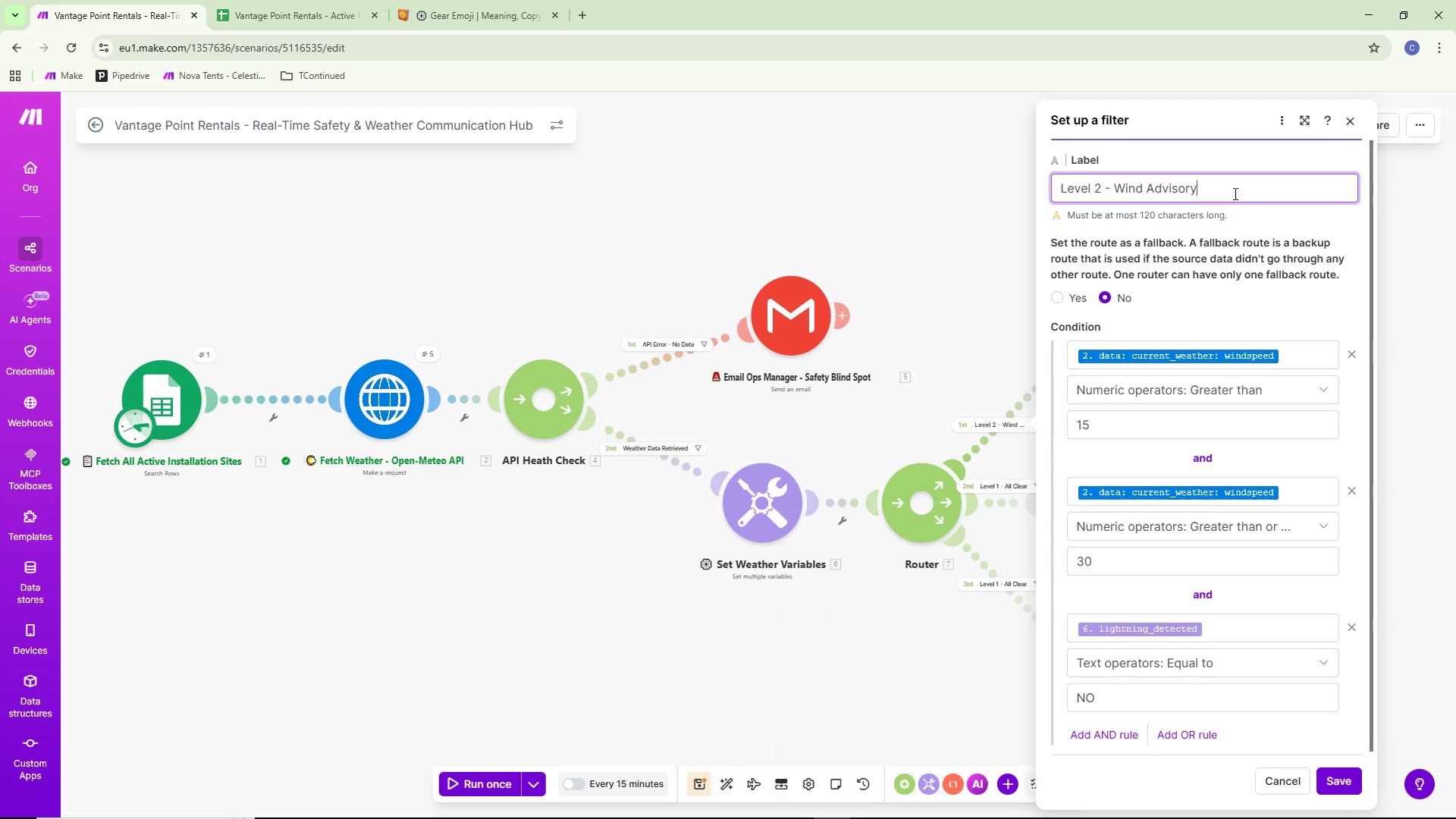 
key(Control+A)
 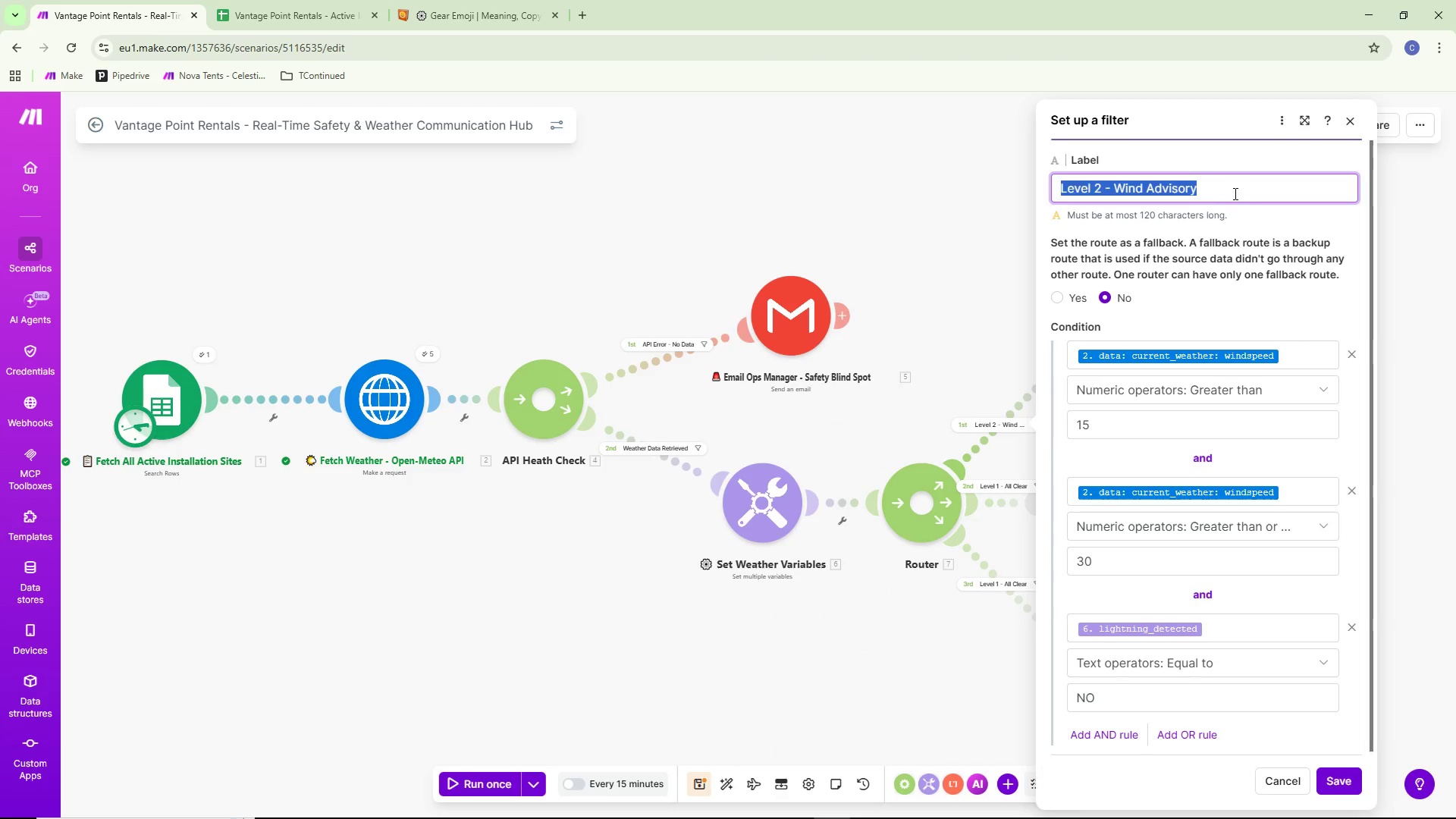 
key(Backspace)
type(Level 3)
 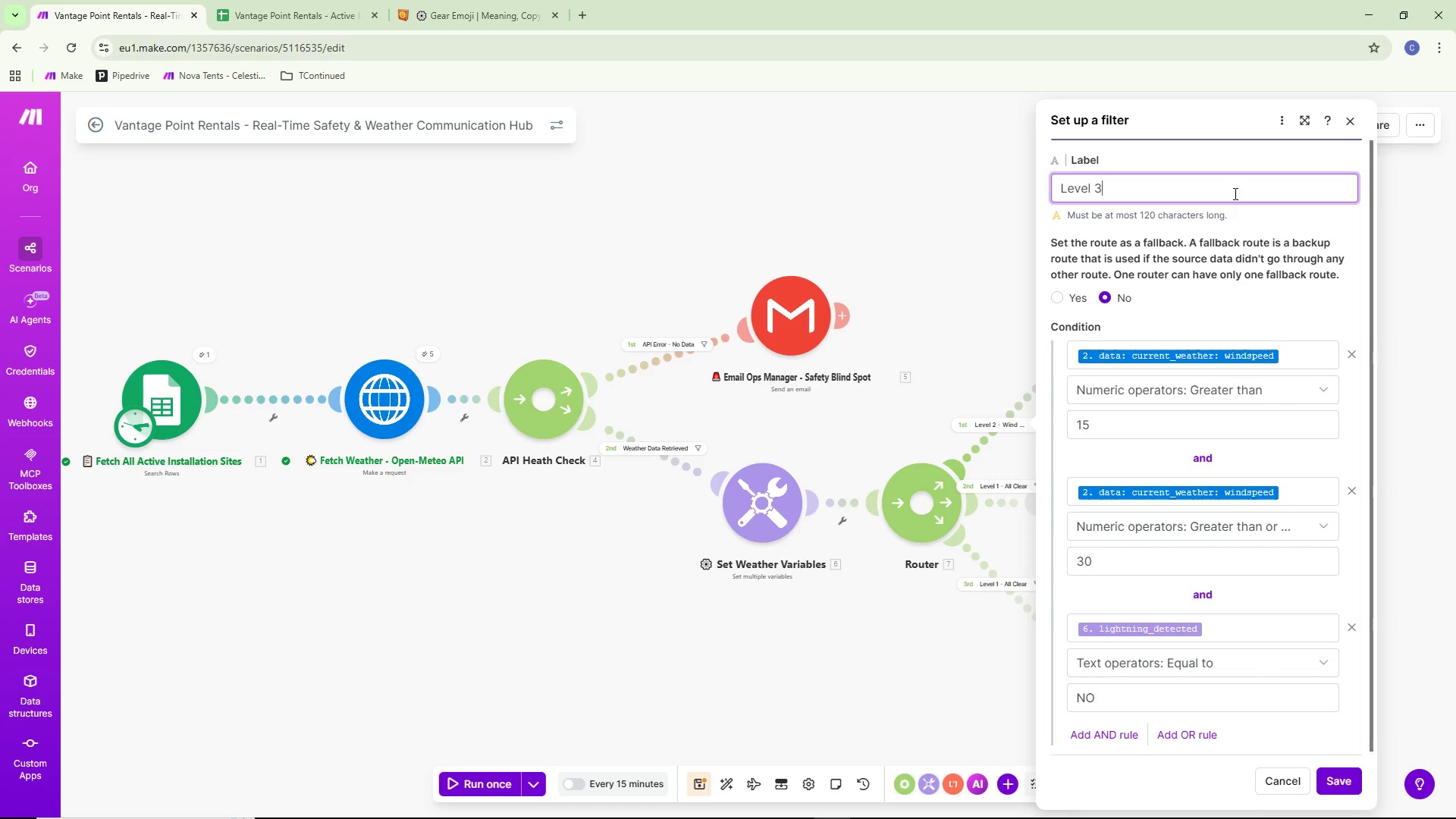 
type( - Emergenv)
key(Backspace)
type(cy)
 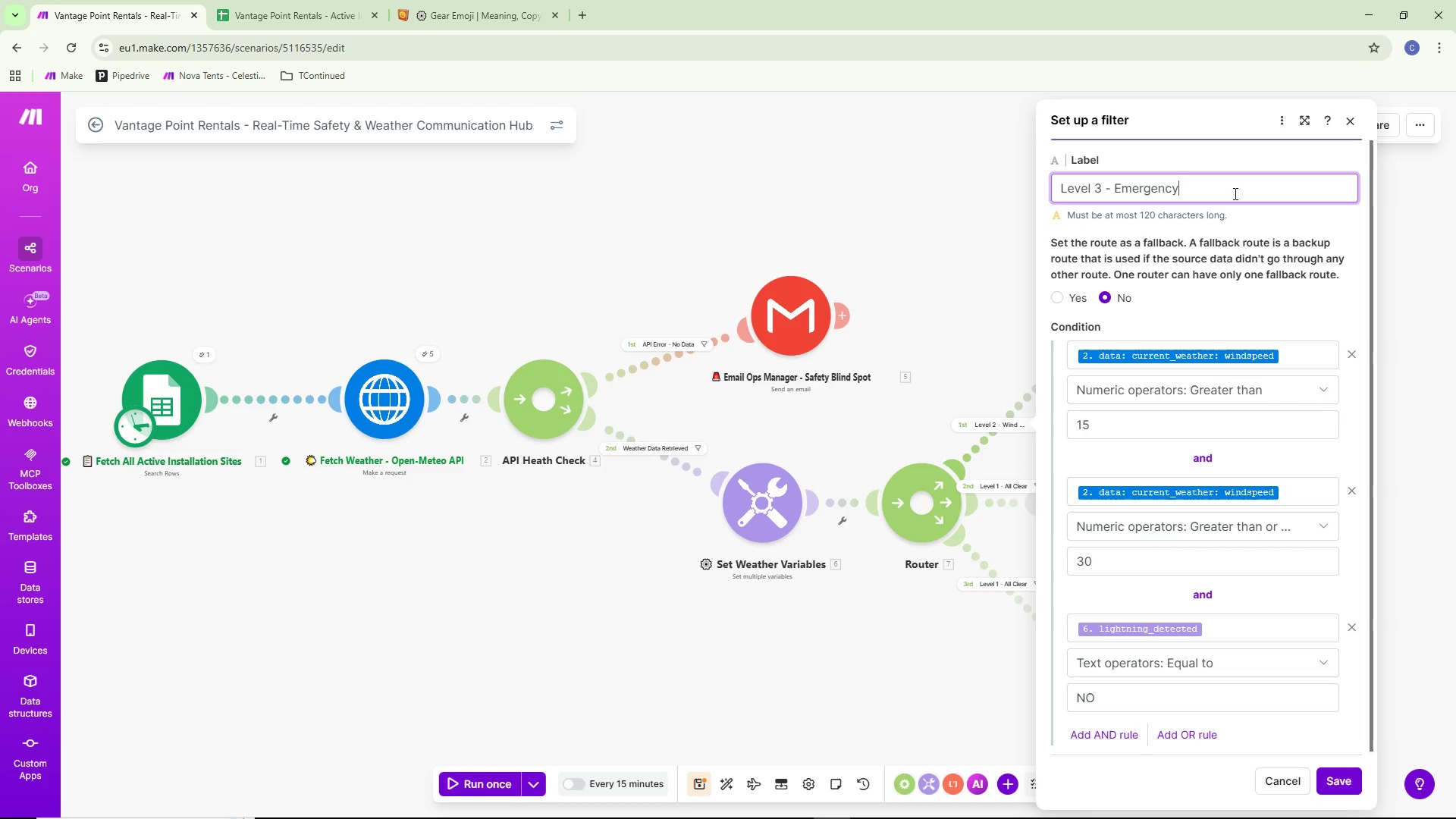 
wait(6.0)
 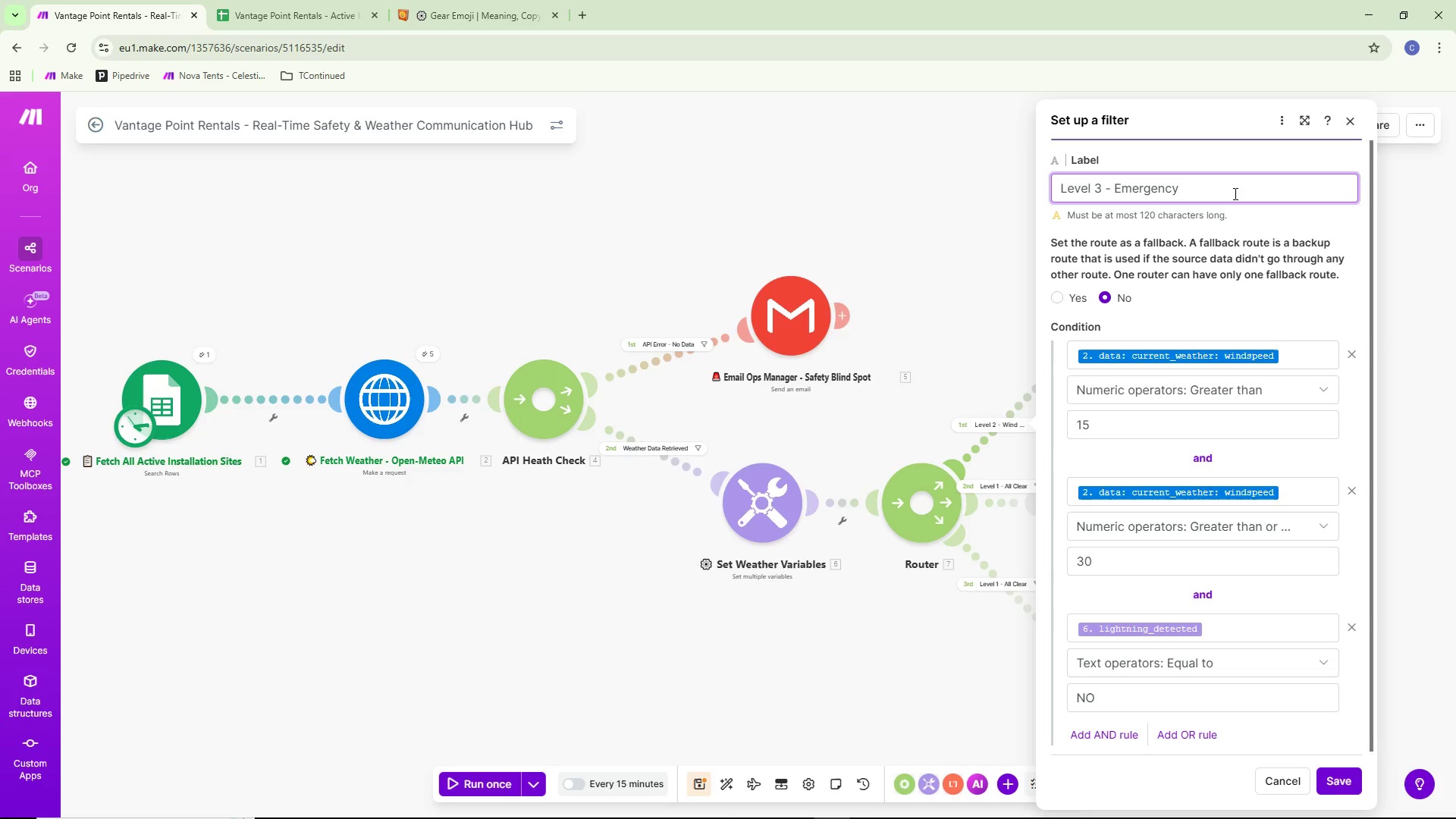 
type( Evacuation)
 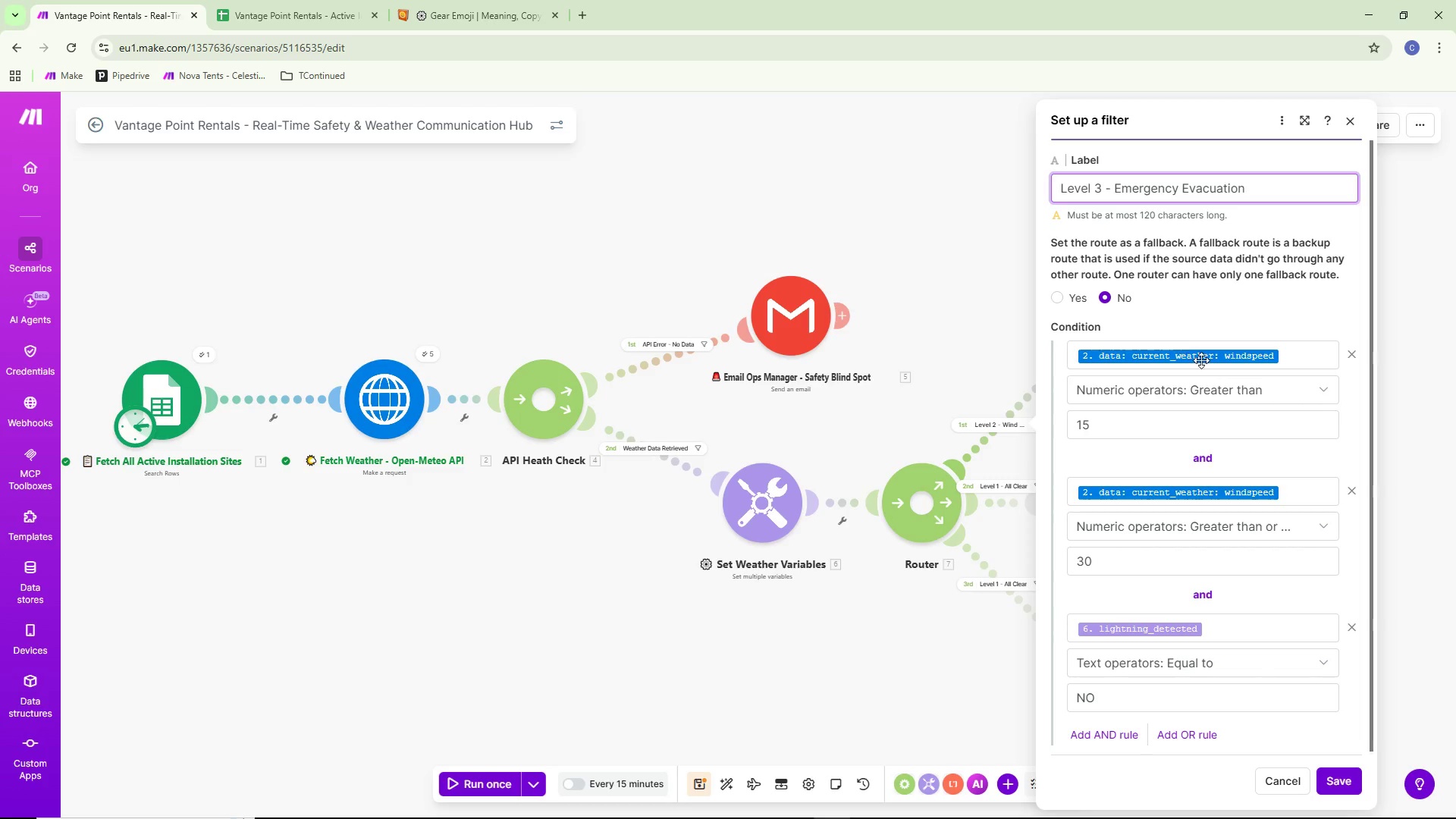 
wait(12.06)
 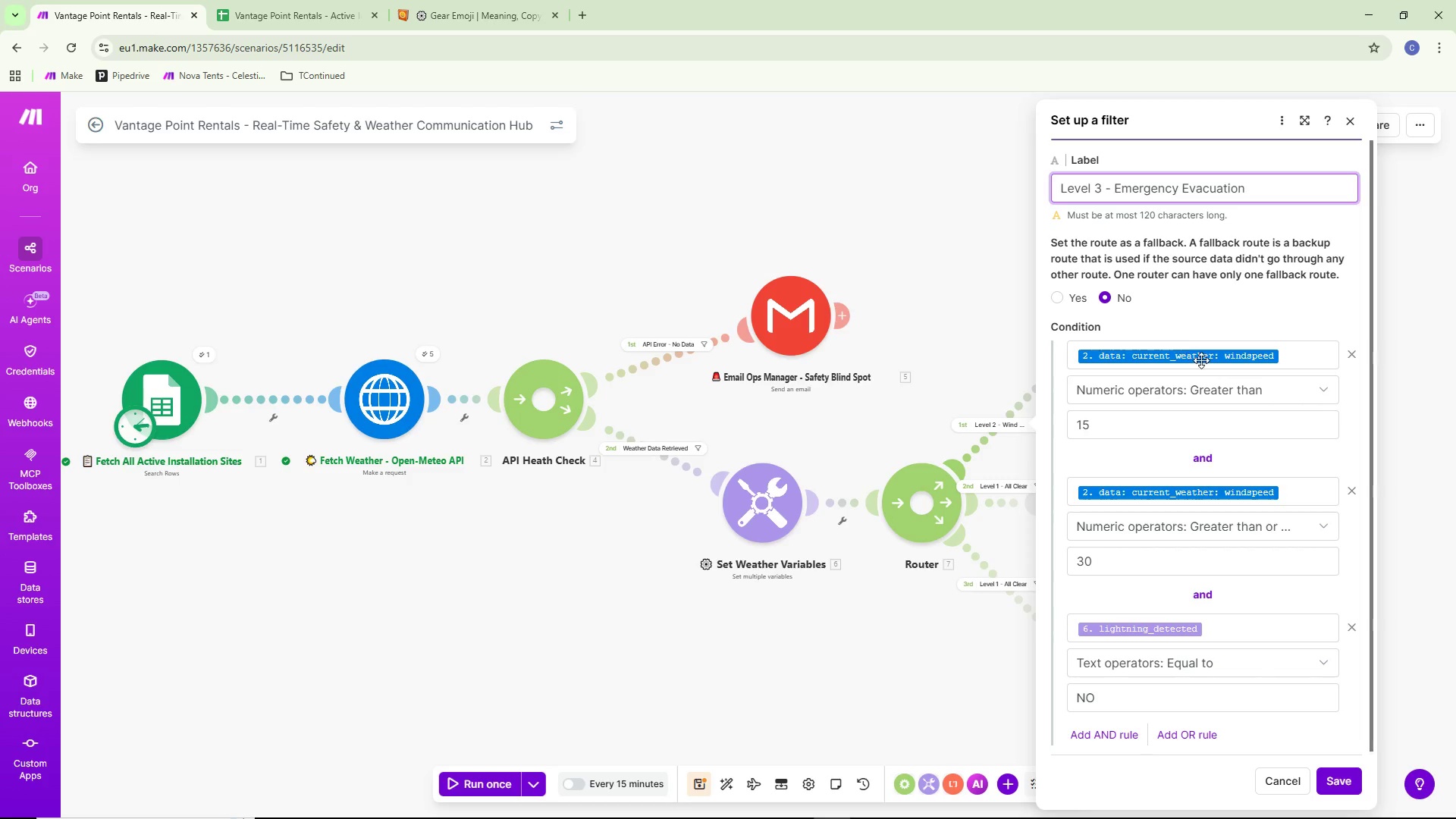 
left_click_drag(start_coordinate=[1078, 332], to_coordinate=[1180, 369])
 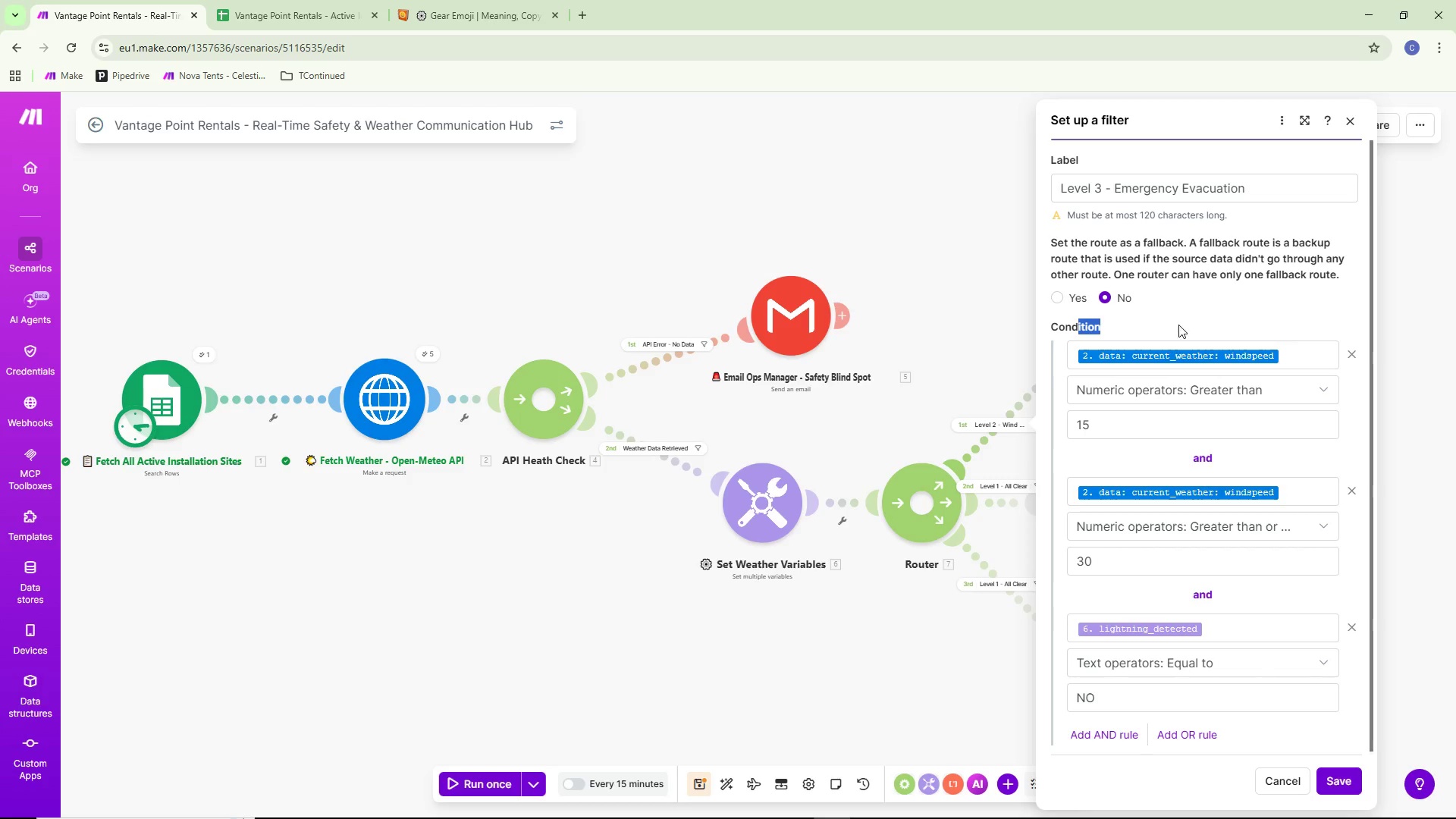 
left_click([1181, 315])
 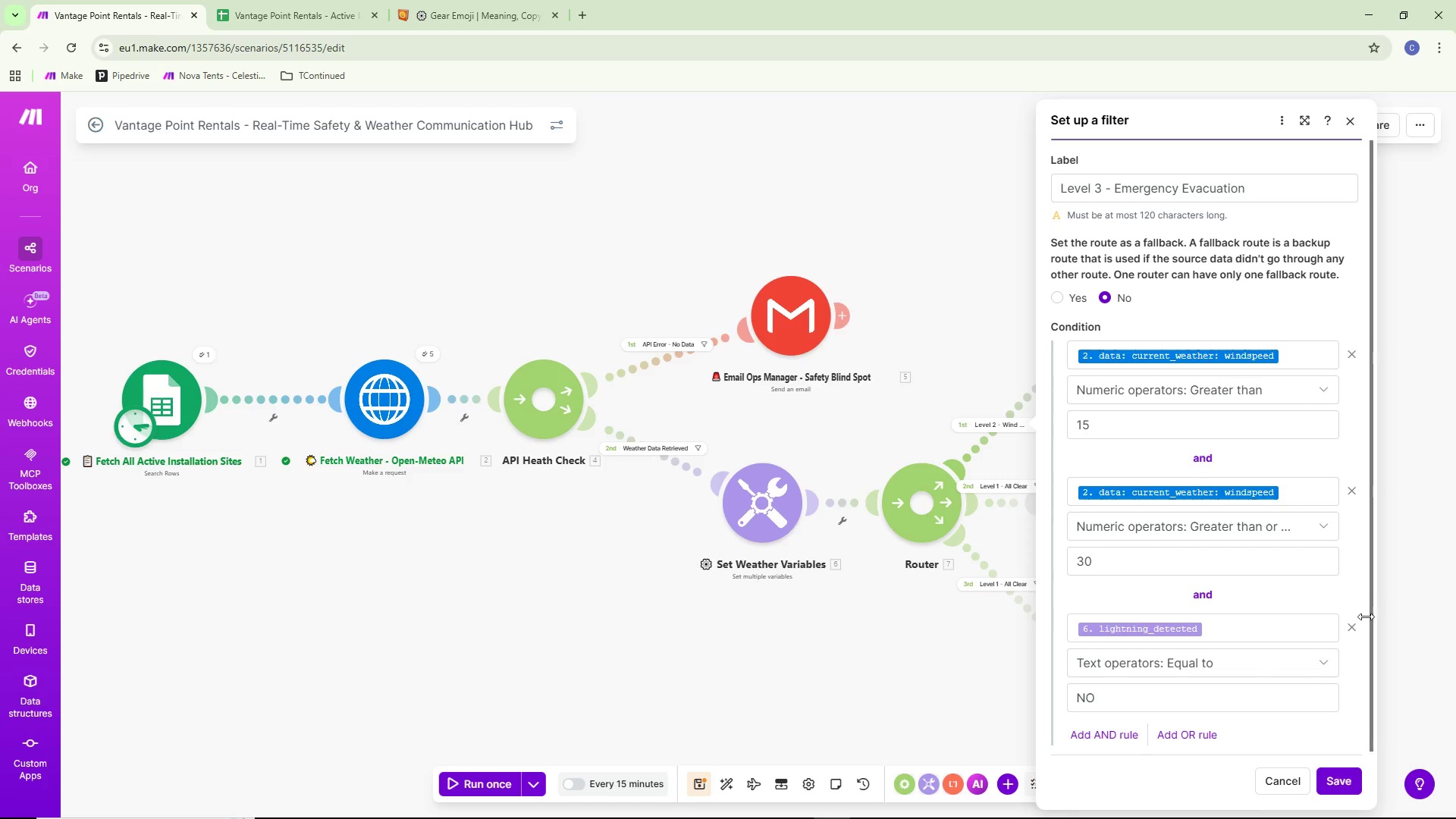 
left_click([1351, 631])
 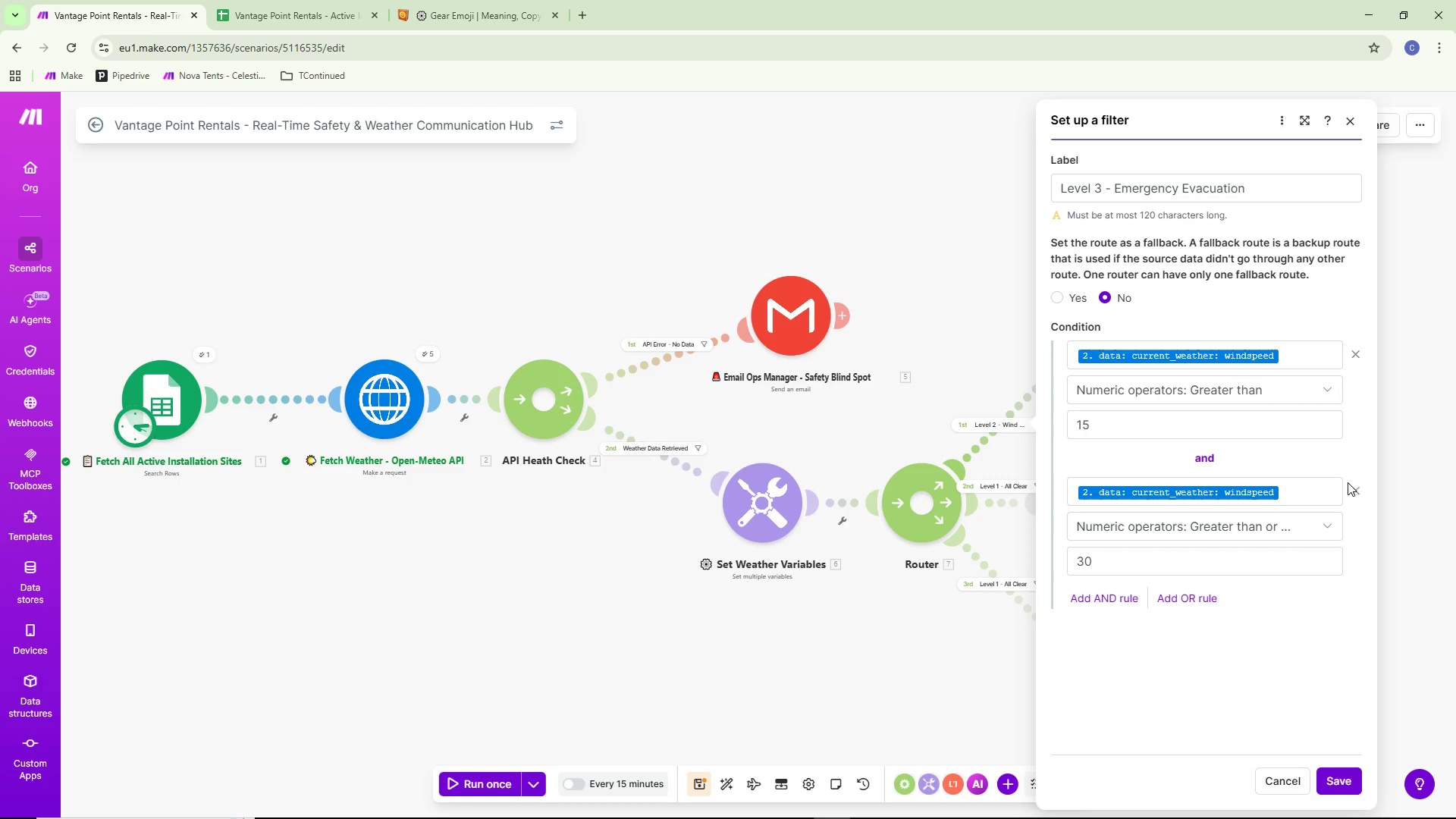 
left_click([1354, 491])
 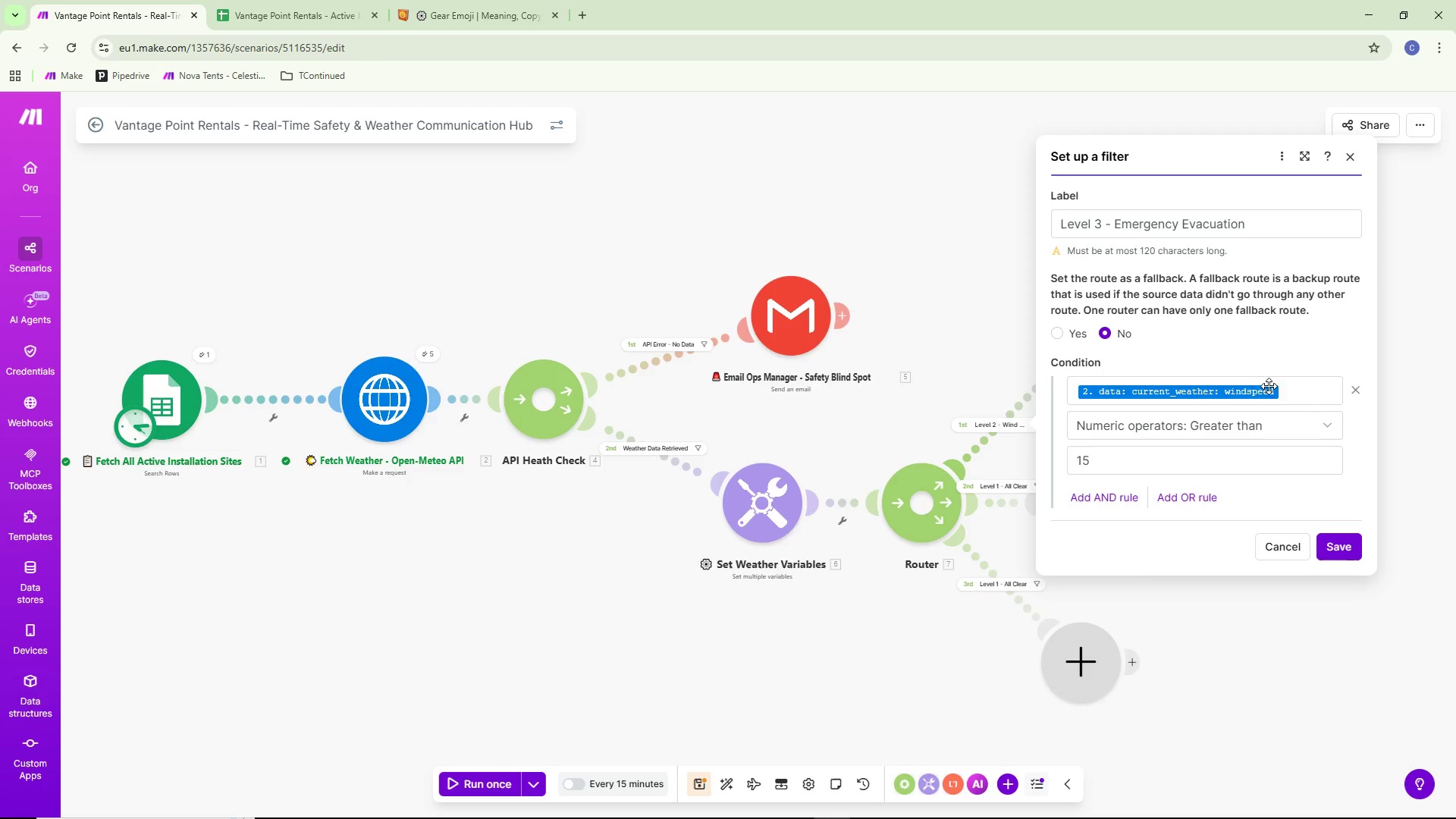 
left_click([1284, 391])
 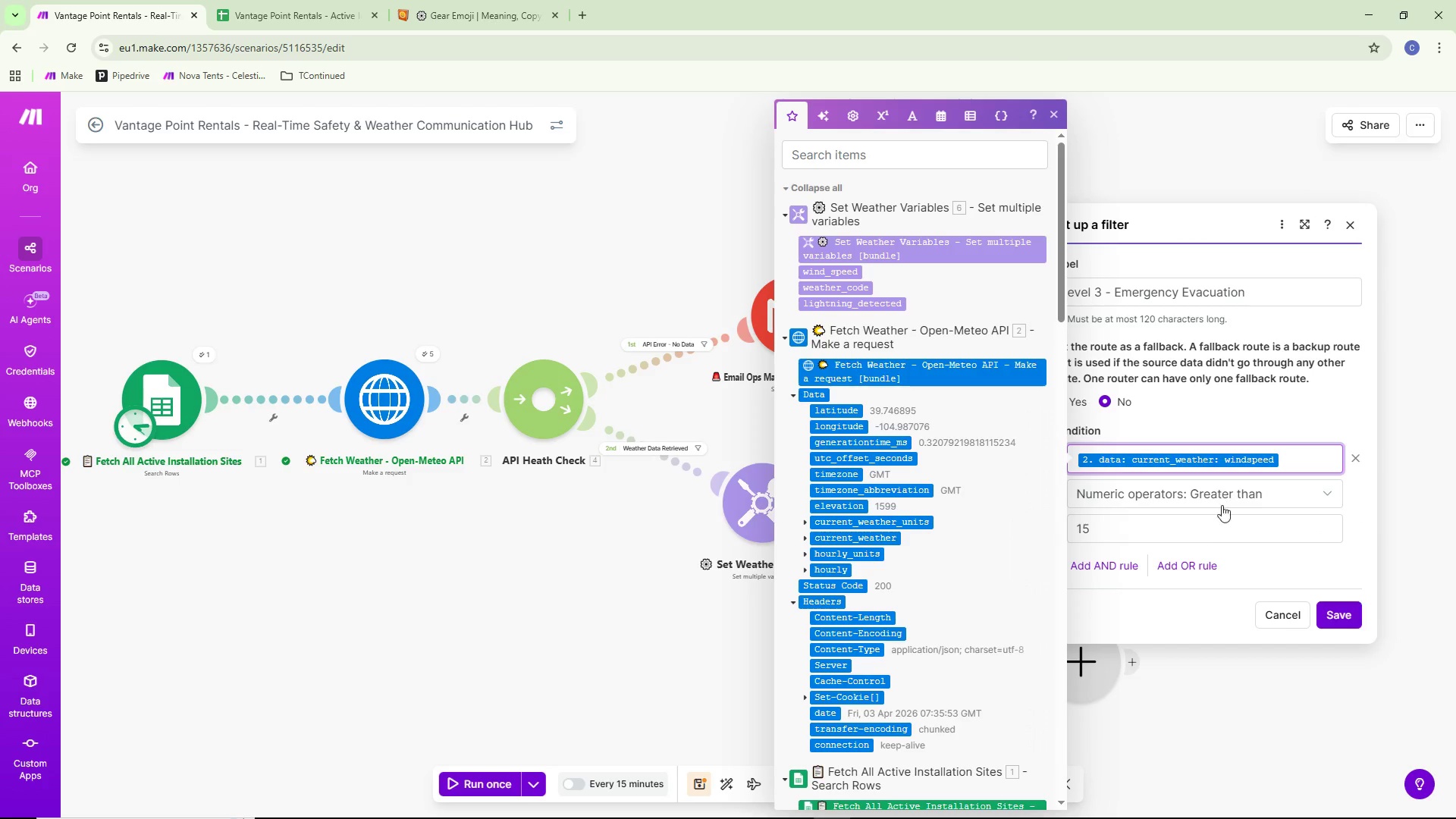 
left_click([1241, 494])
 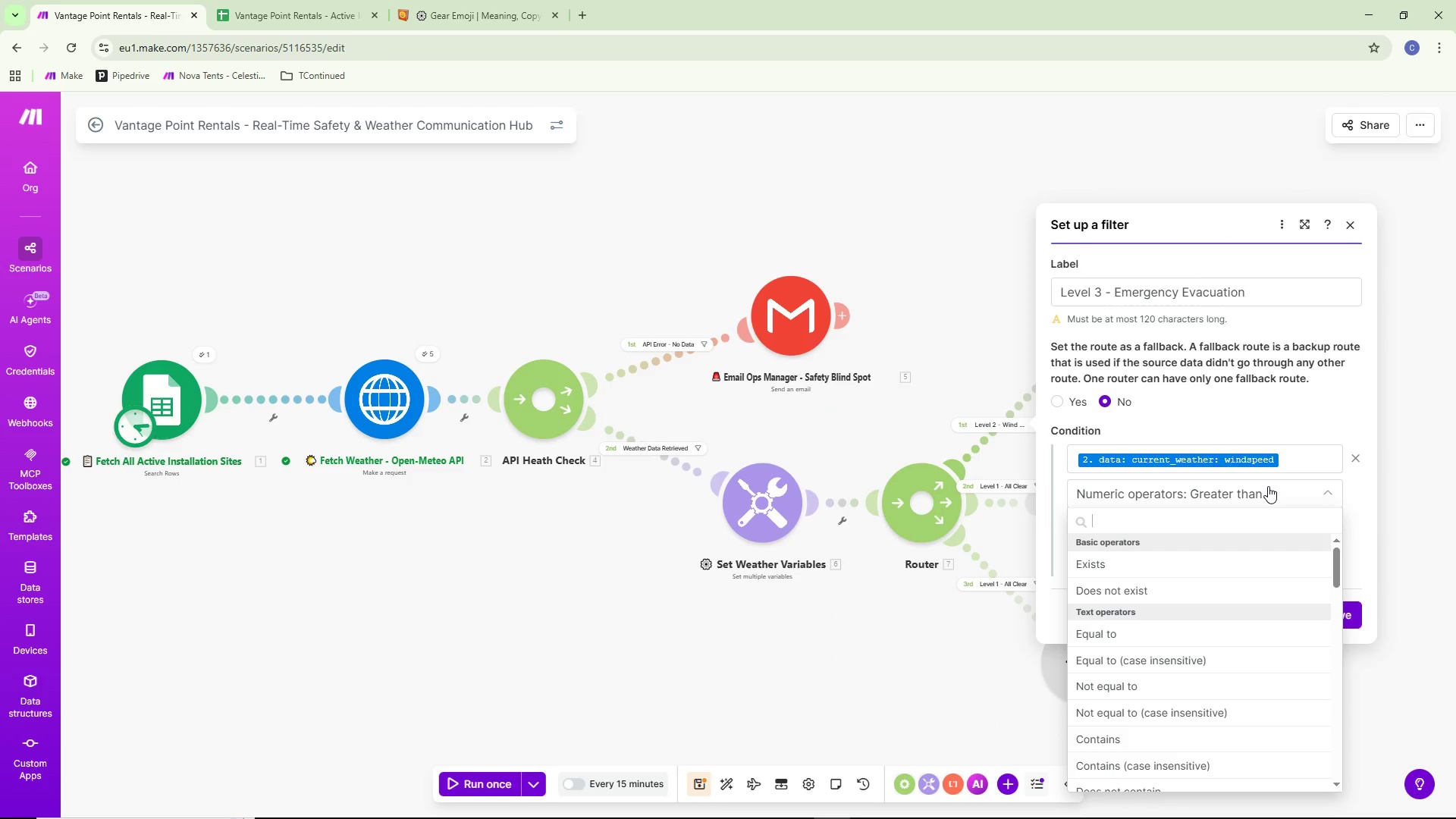 
left_click([1268, 487])
 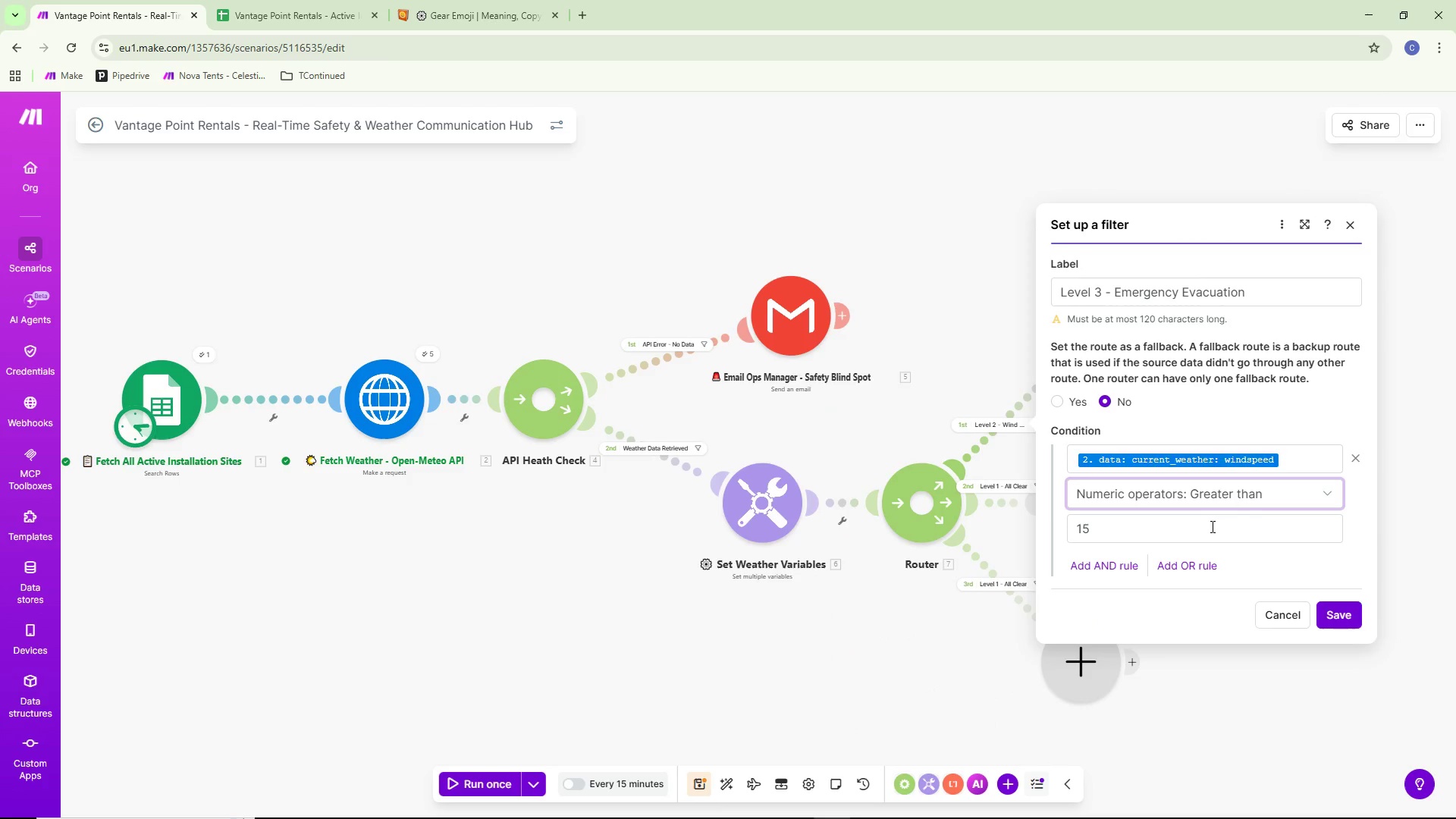 
left_click([1173, 539])
 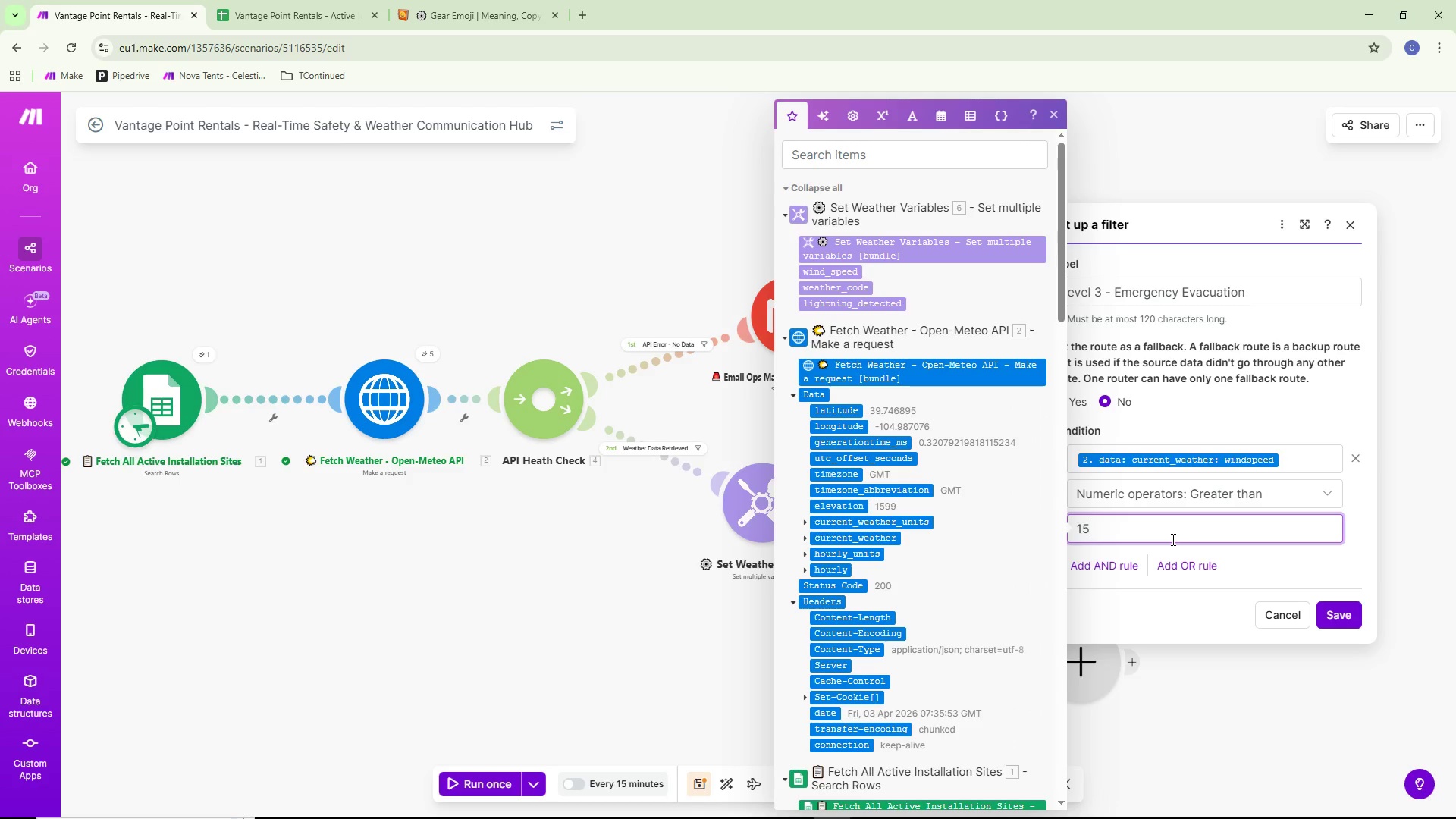 
key(Backspace)
key(Backspace)
key(Backspace)
type(30)
 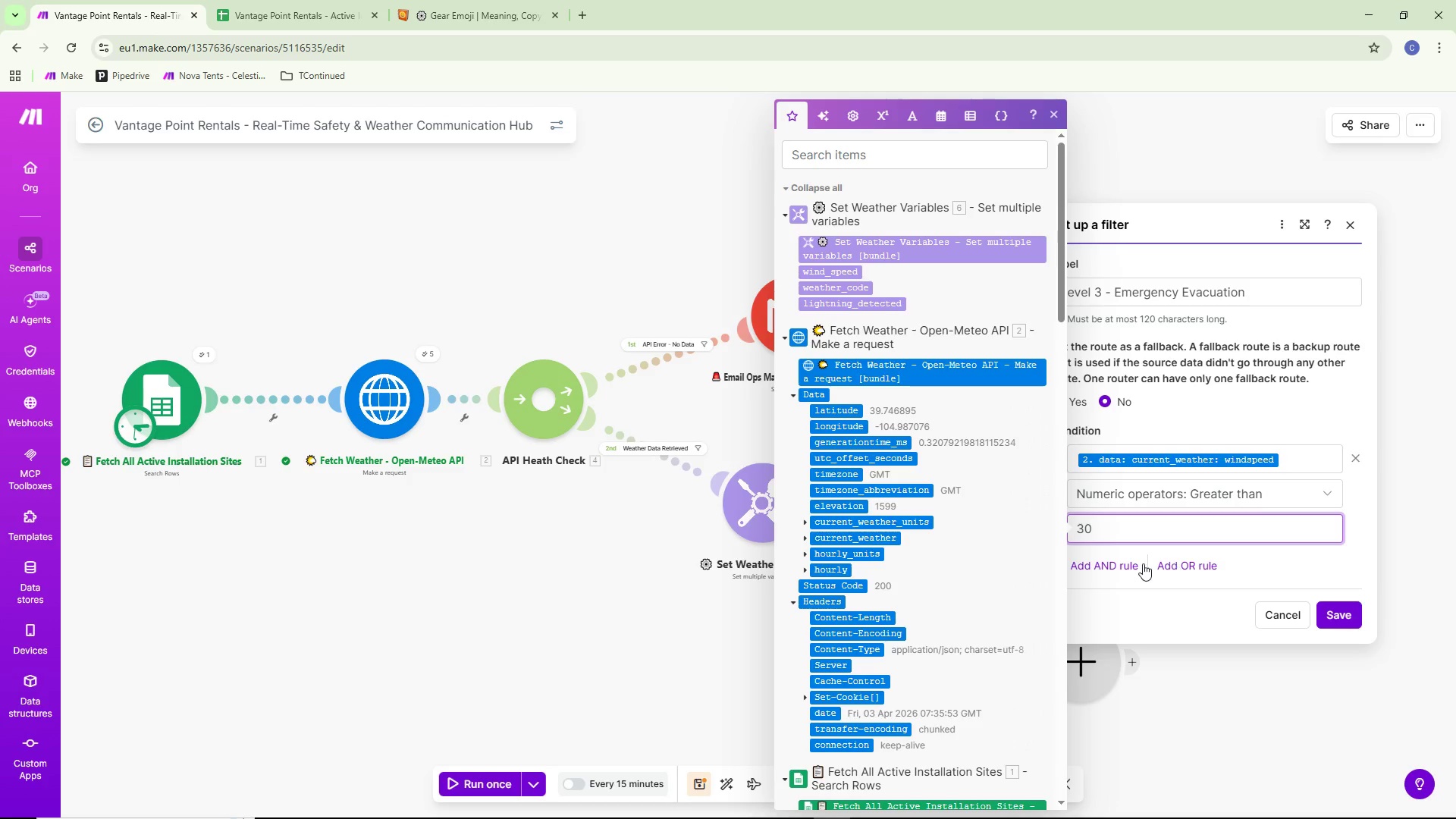 
wait(5.49)
 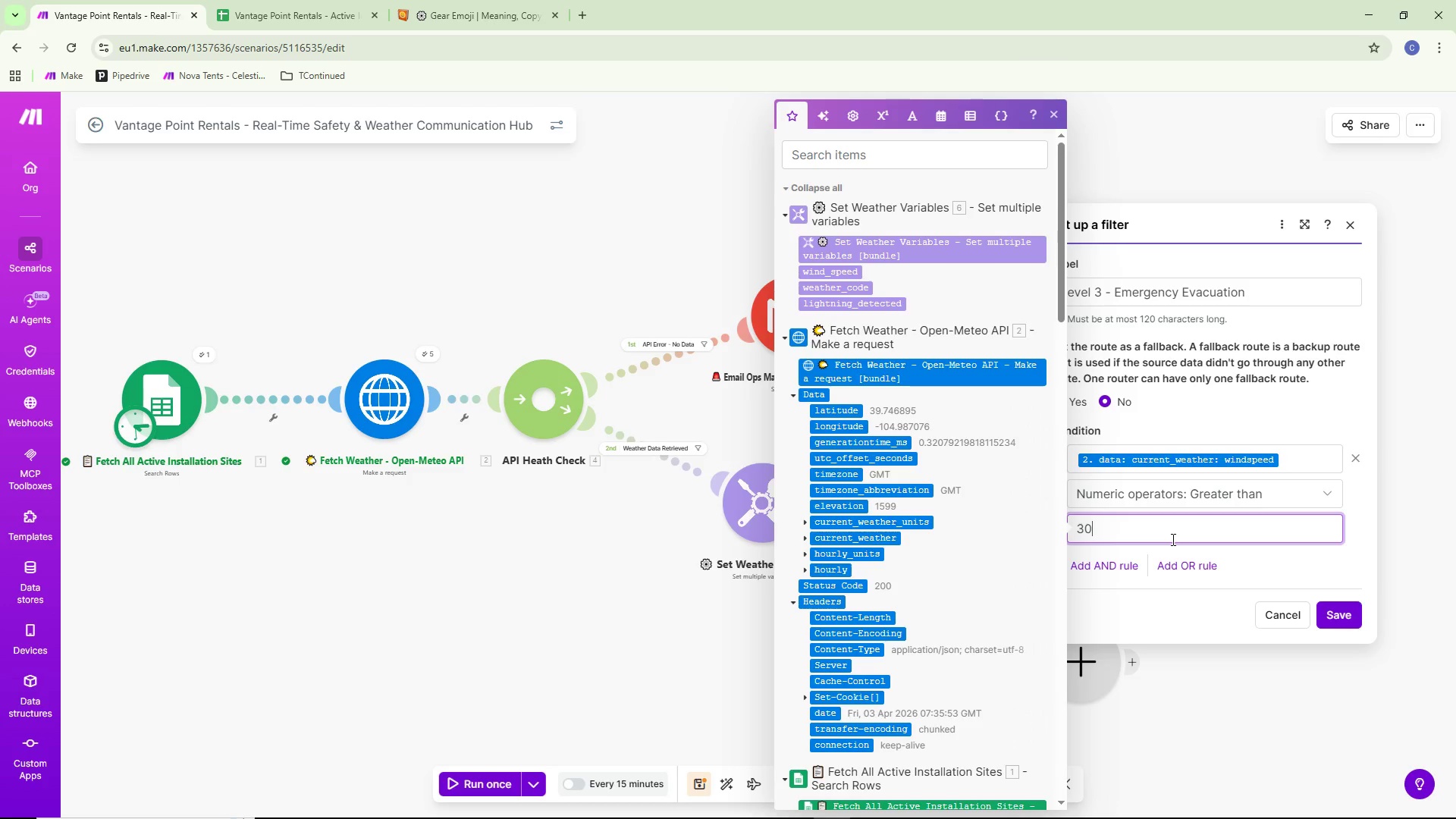 
left_click([1128, 566])
 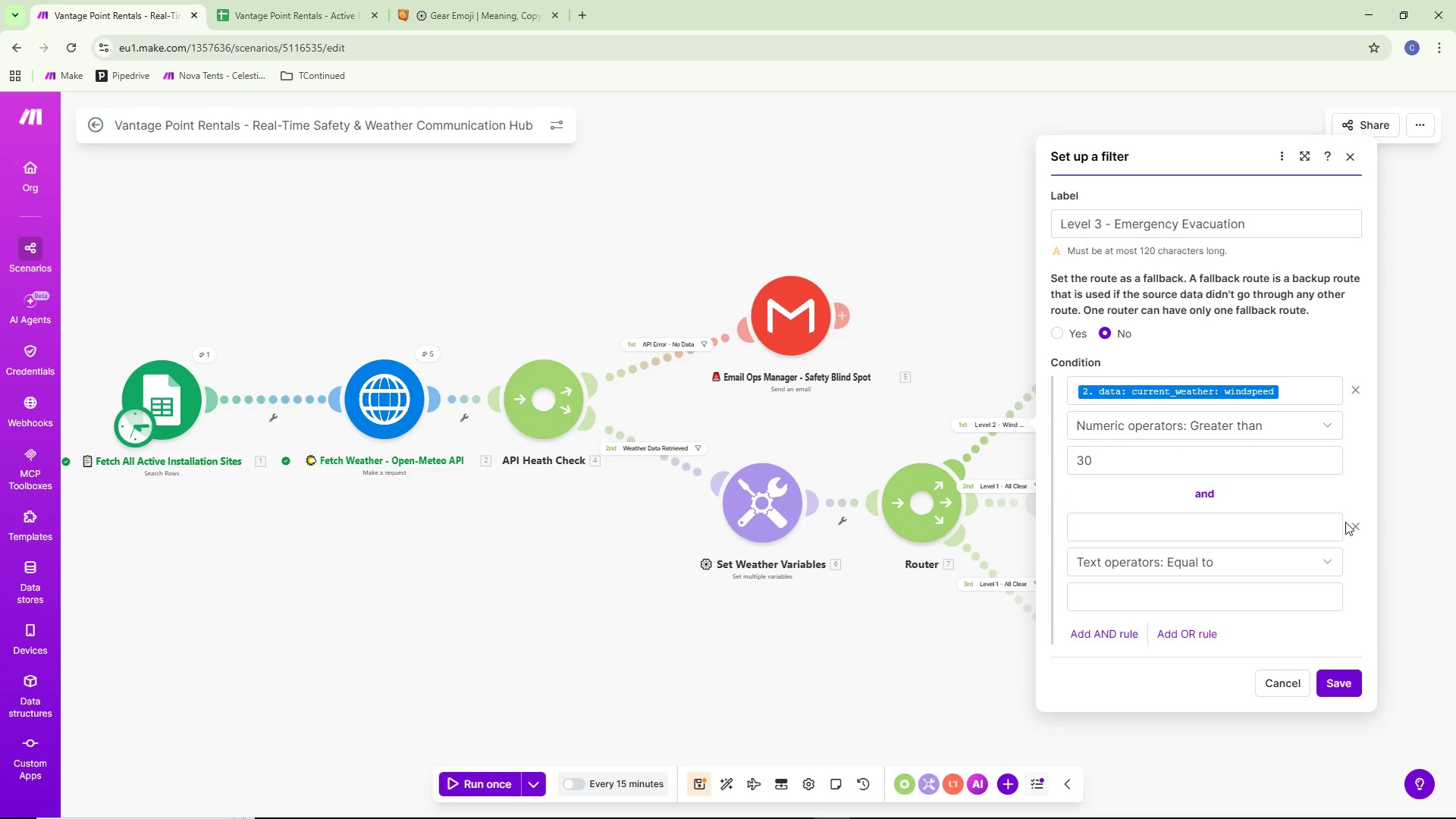 
left_click([1352, 532])
 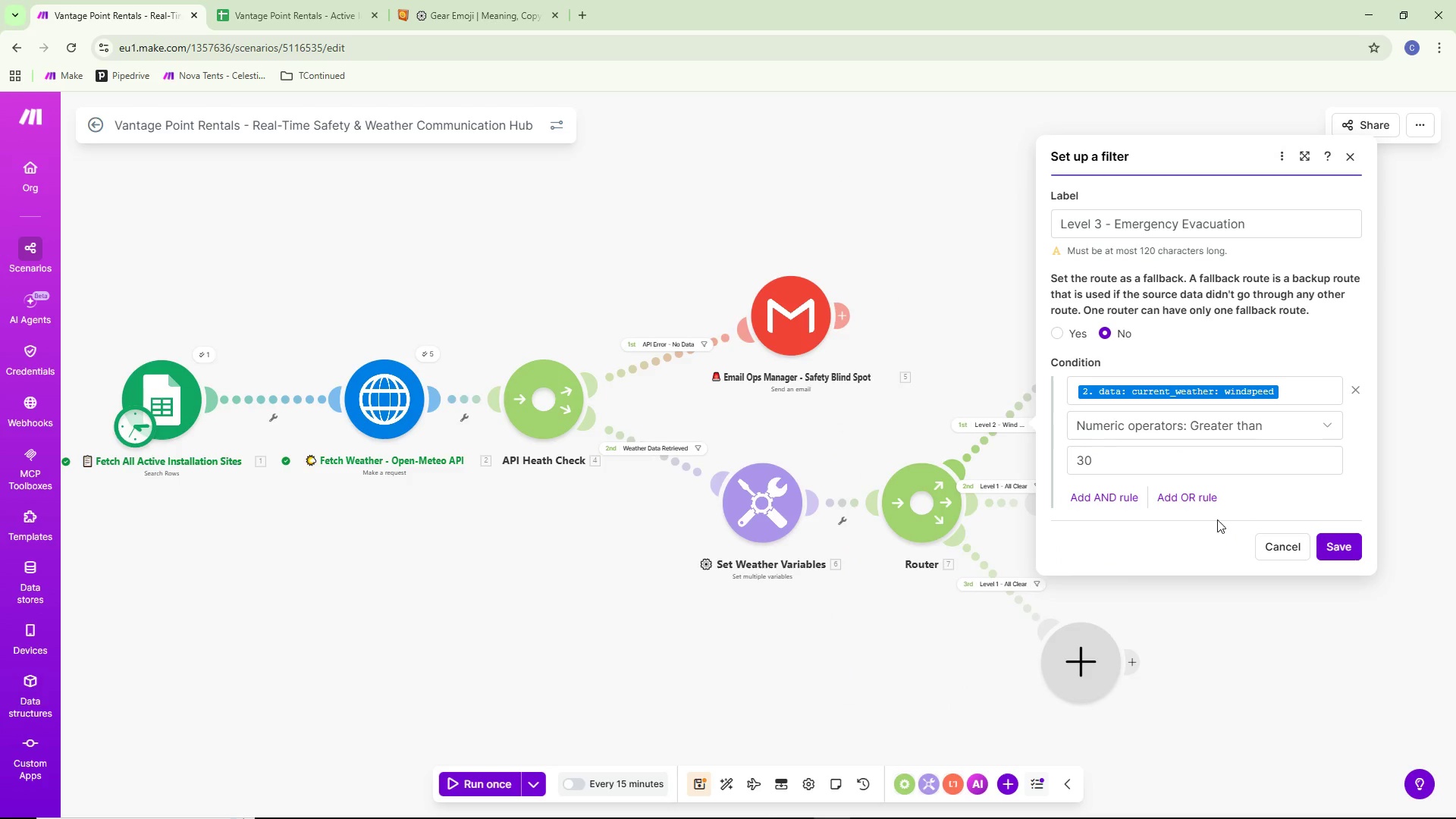 
left_click([1187, 498])
 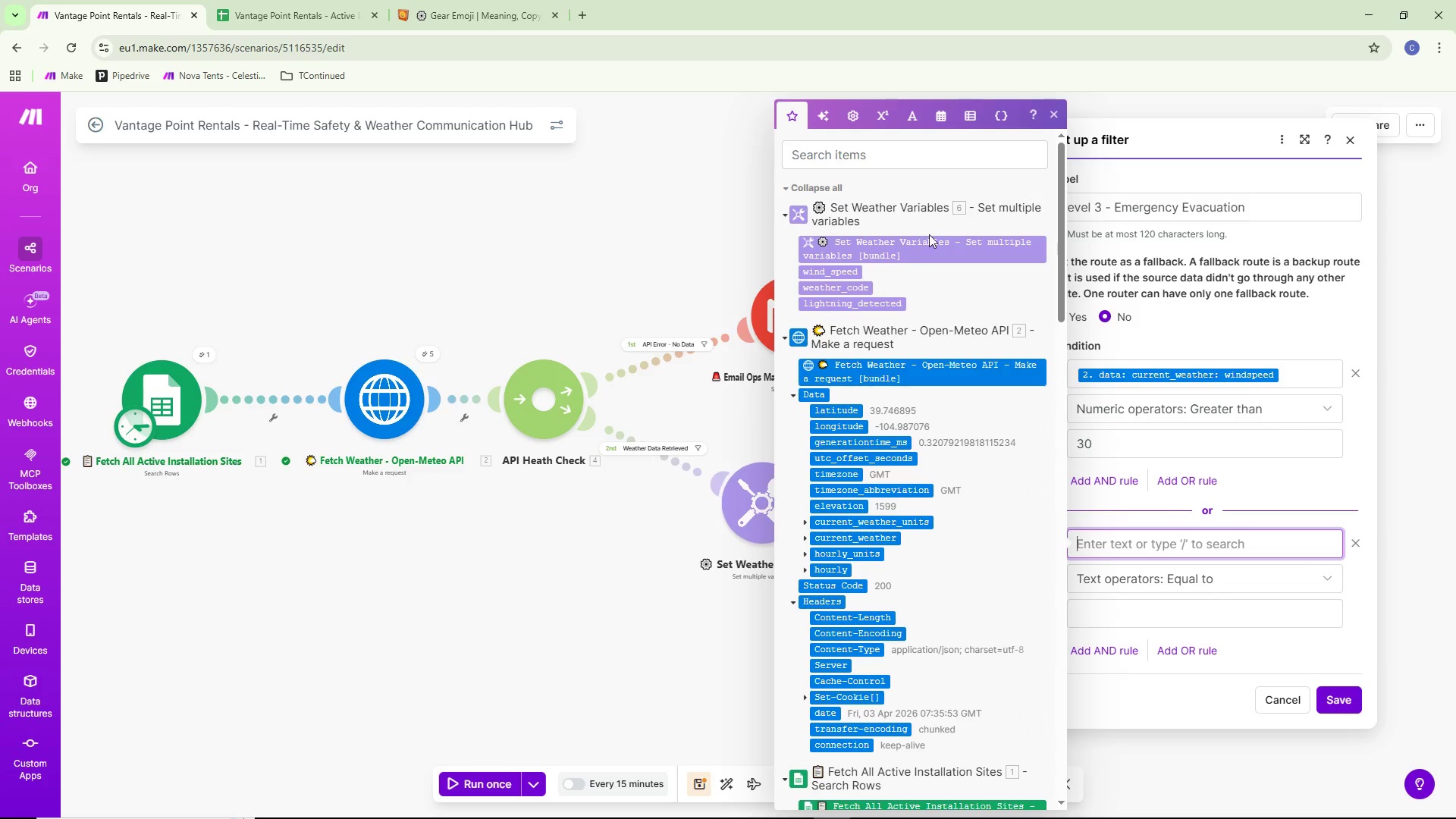 
left_click([848, 308])